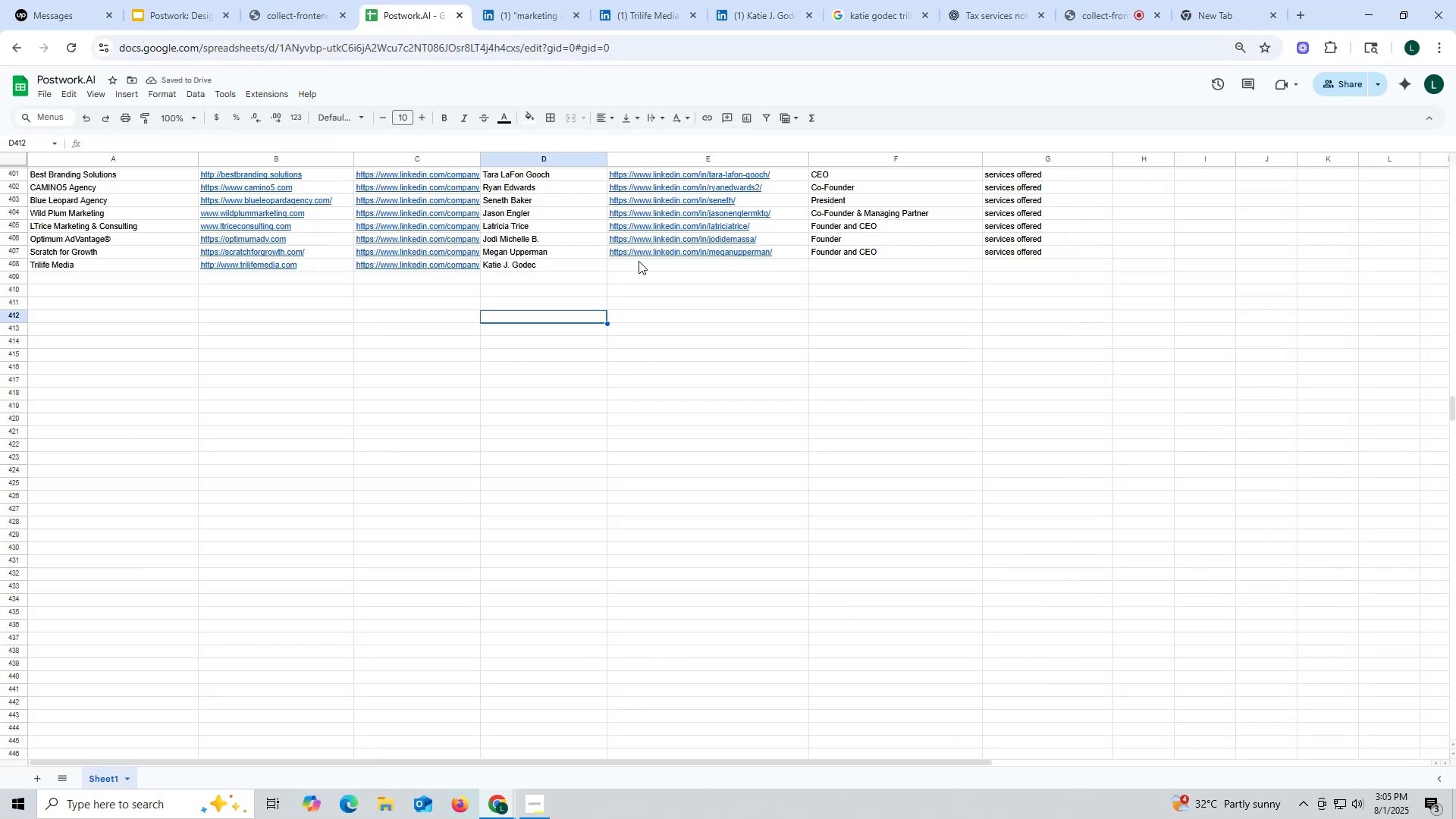 
left_click([639, 261])
 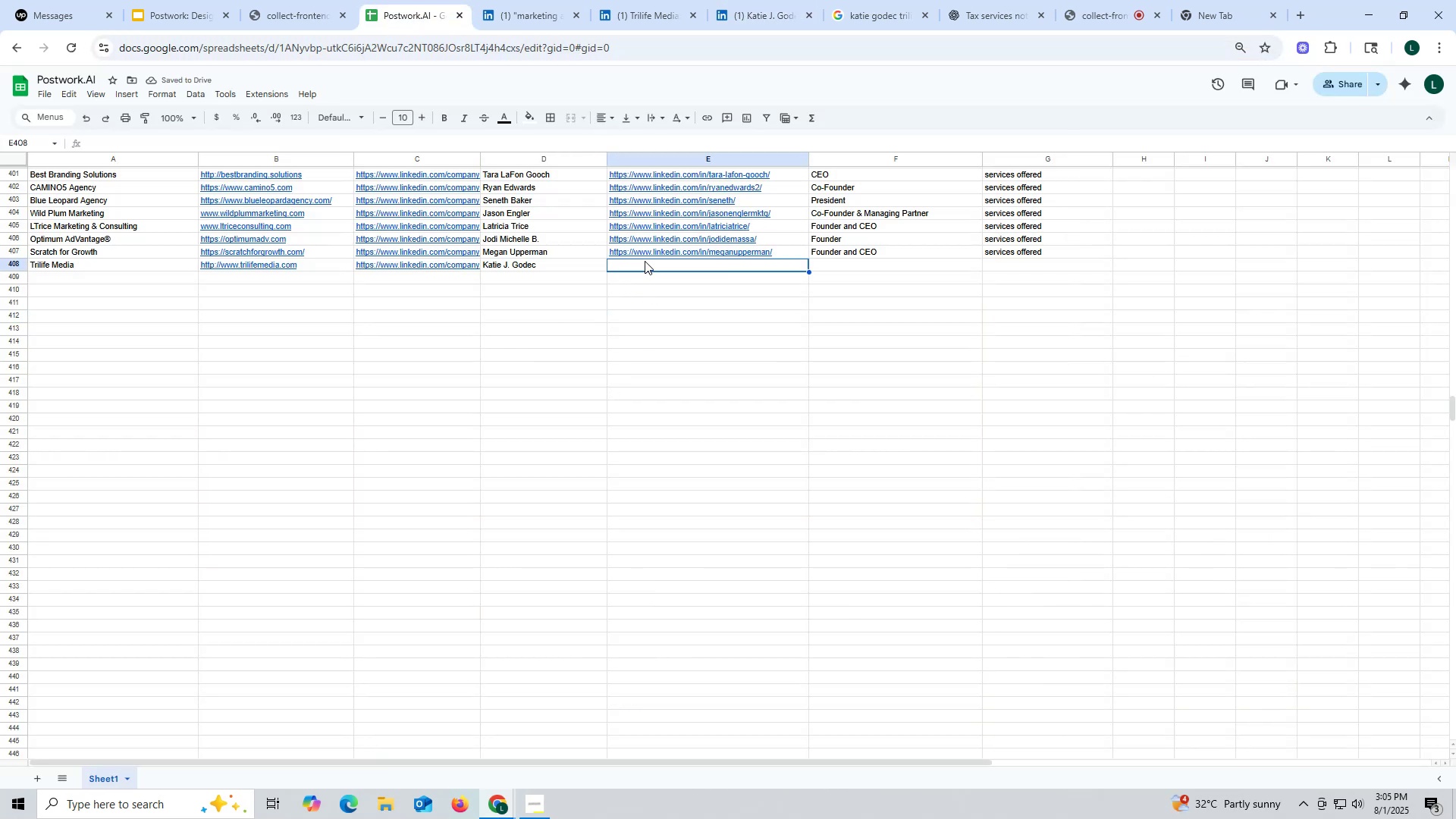 
double_click([645, 261])
 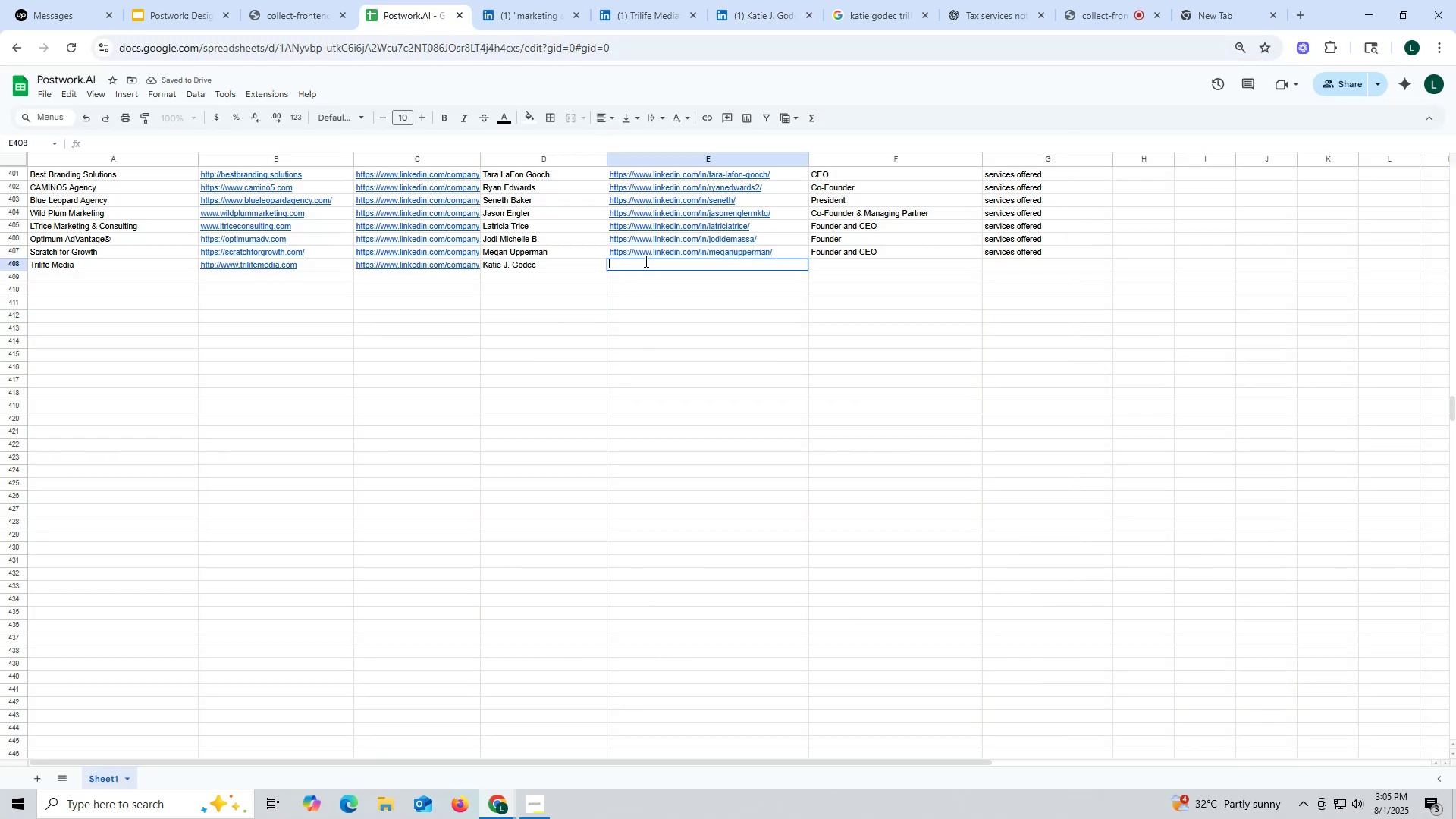 
key(Control+ControlLeft)
 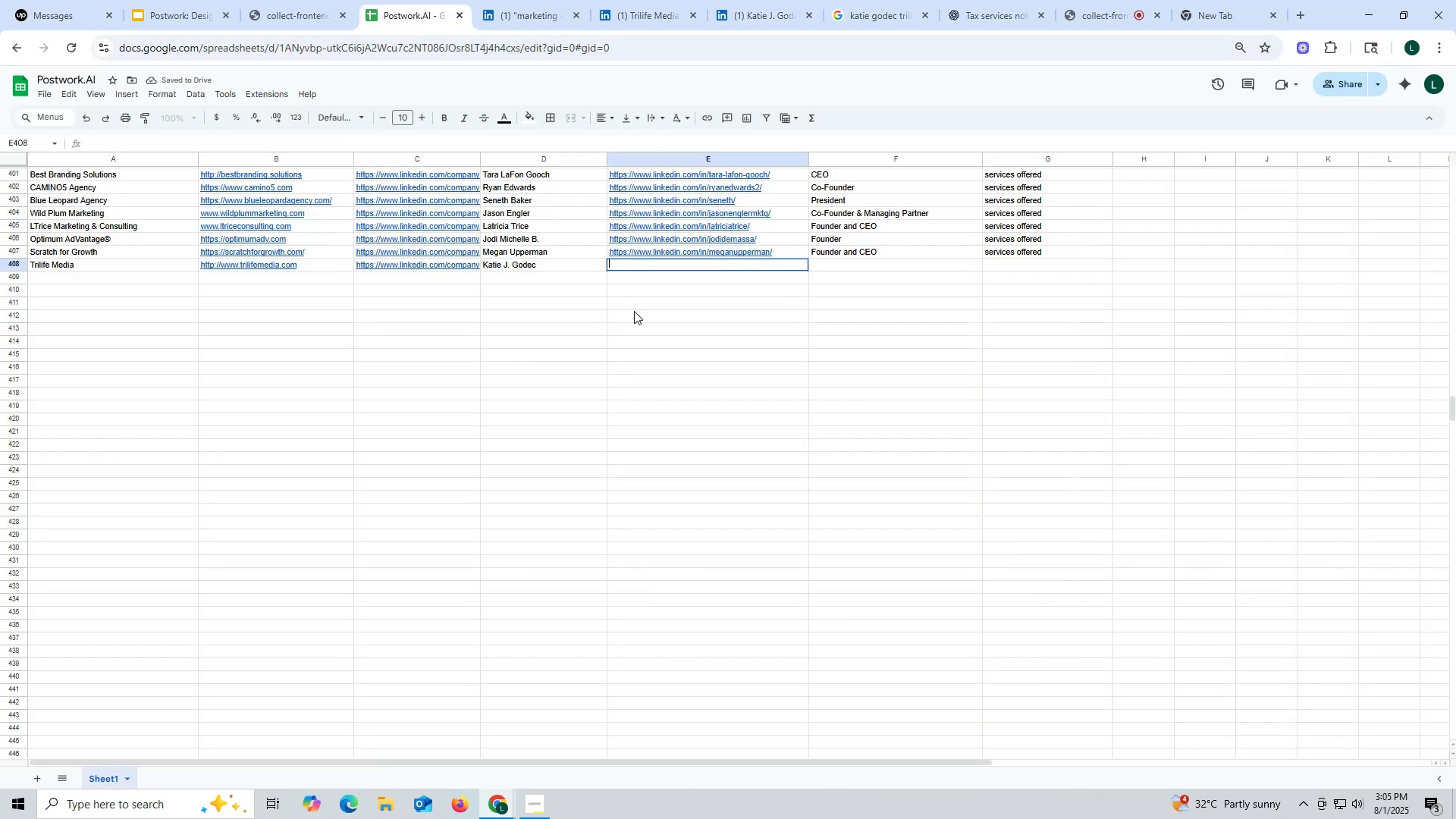 
key(Control+V)
 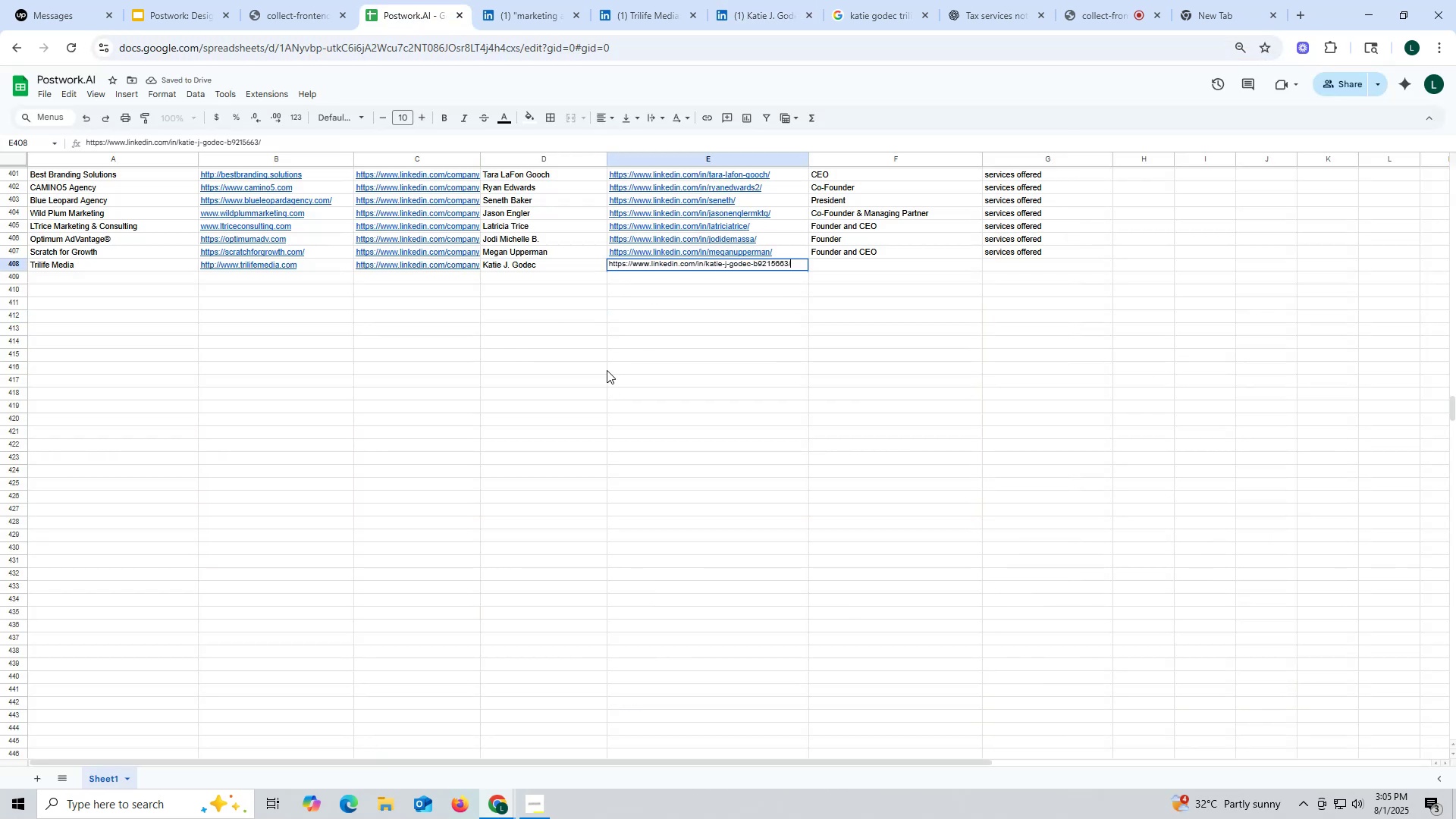 
left_click([607, 370])
 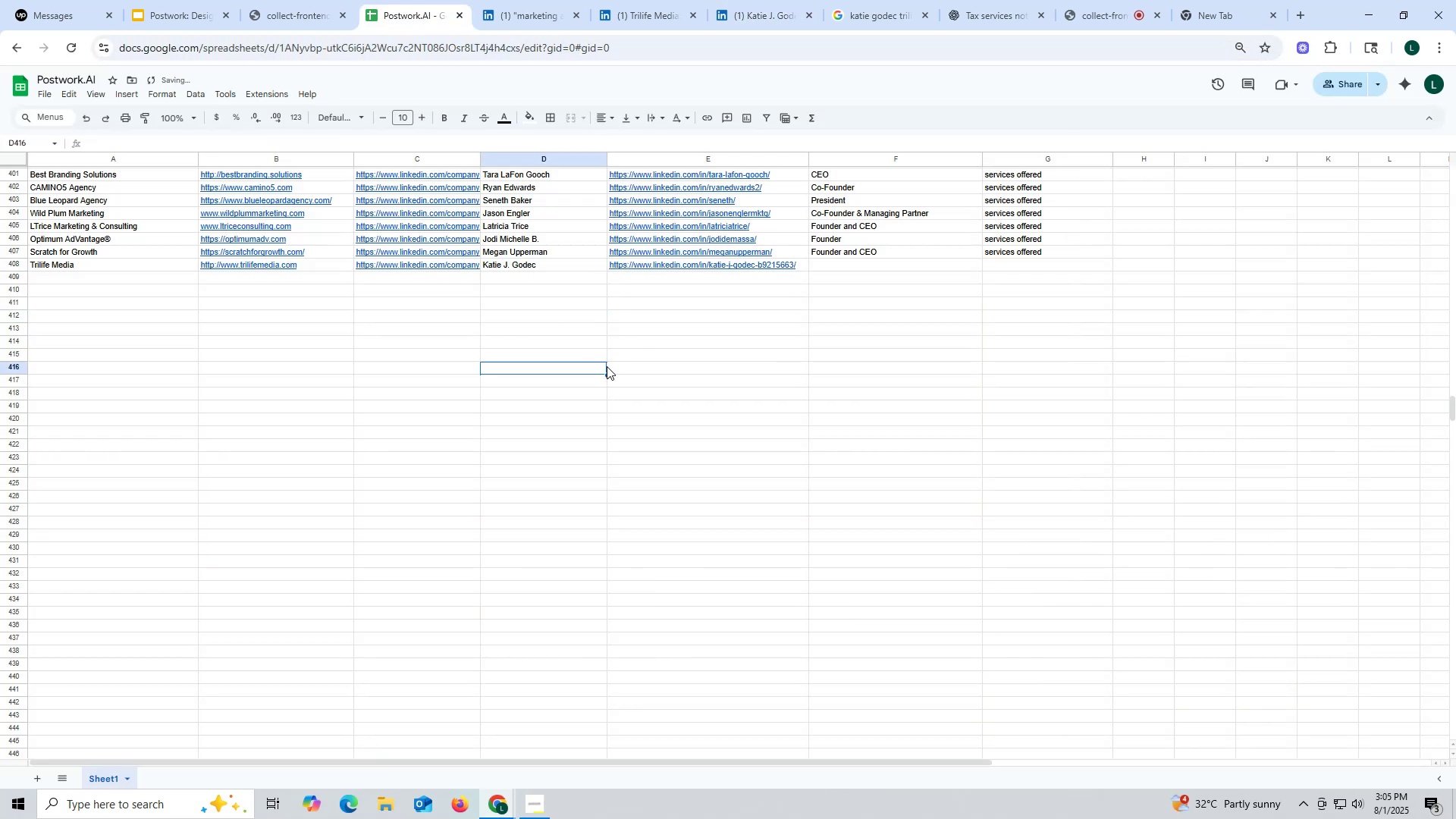 
left_click([652, 349])
 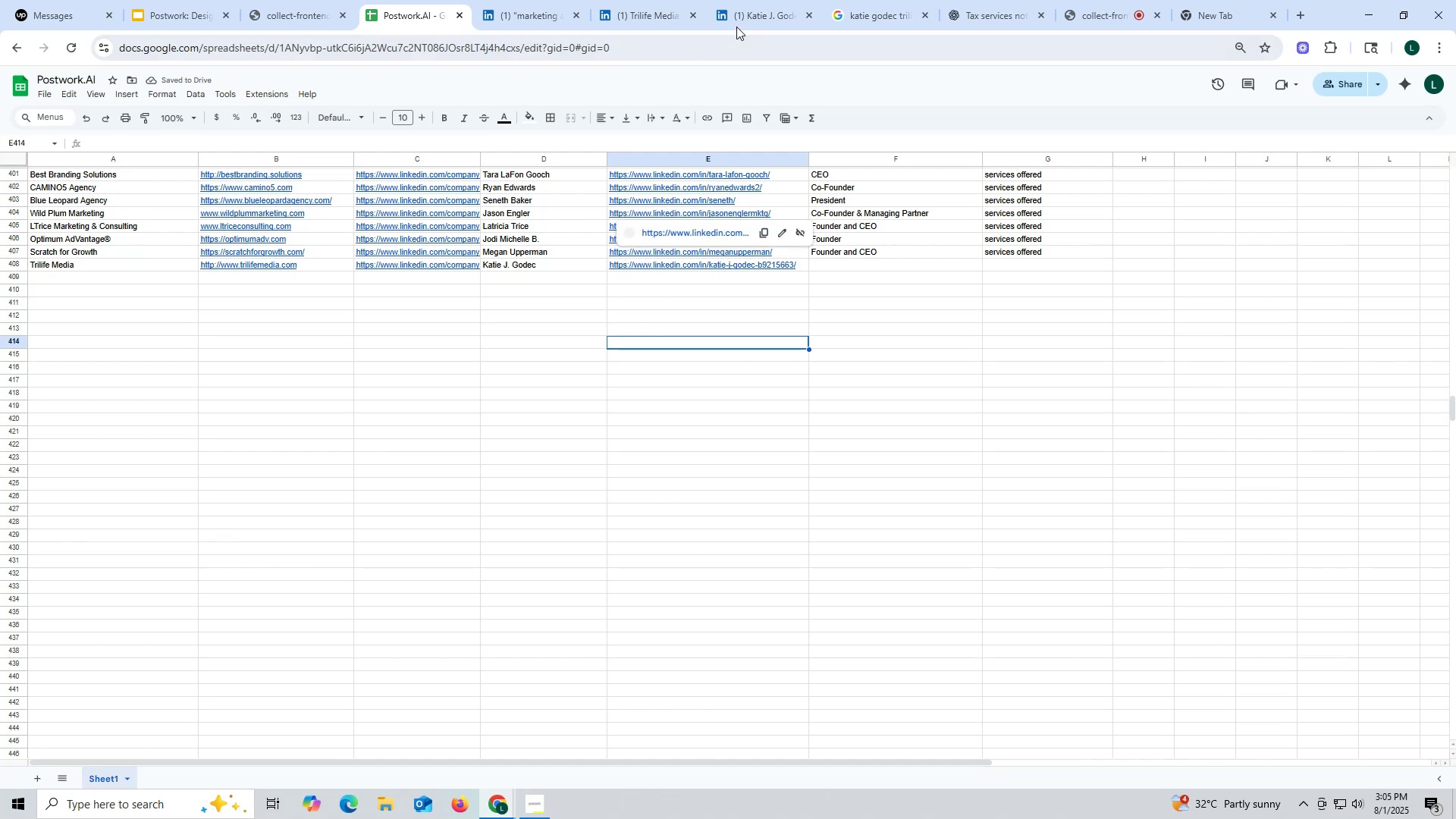 
left_click([744, 13])
 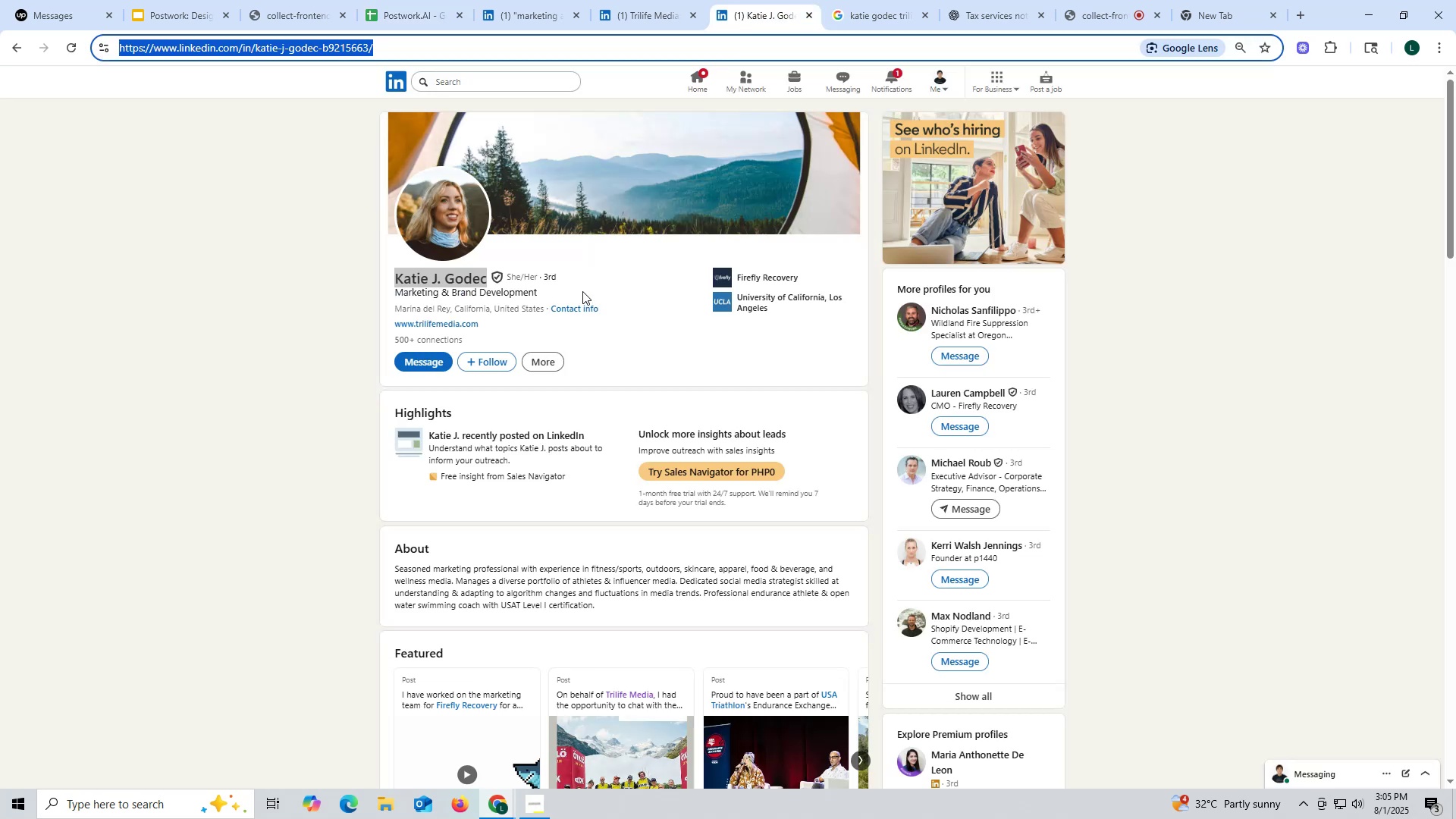 
scroll: coordinate [545, 369], scroll_direction: down, amount: 13.0
 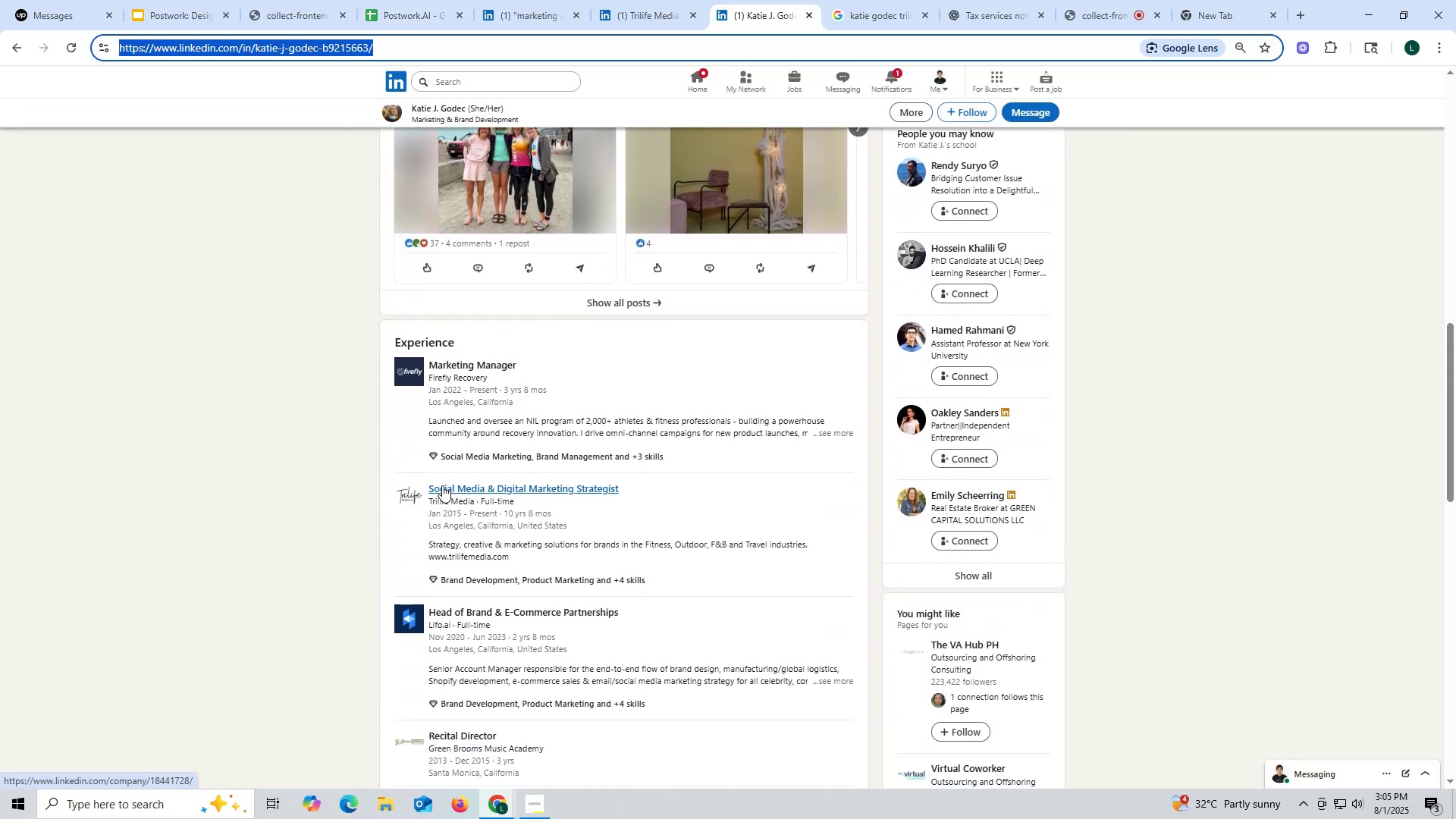 
left_click_drag(start_coordinate=[425, 482], to_coordinate=[621, 483])
 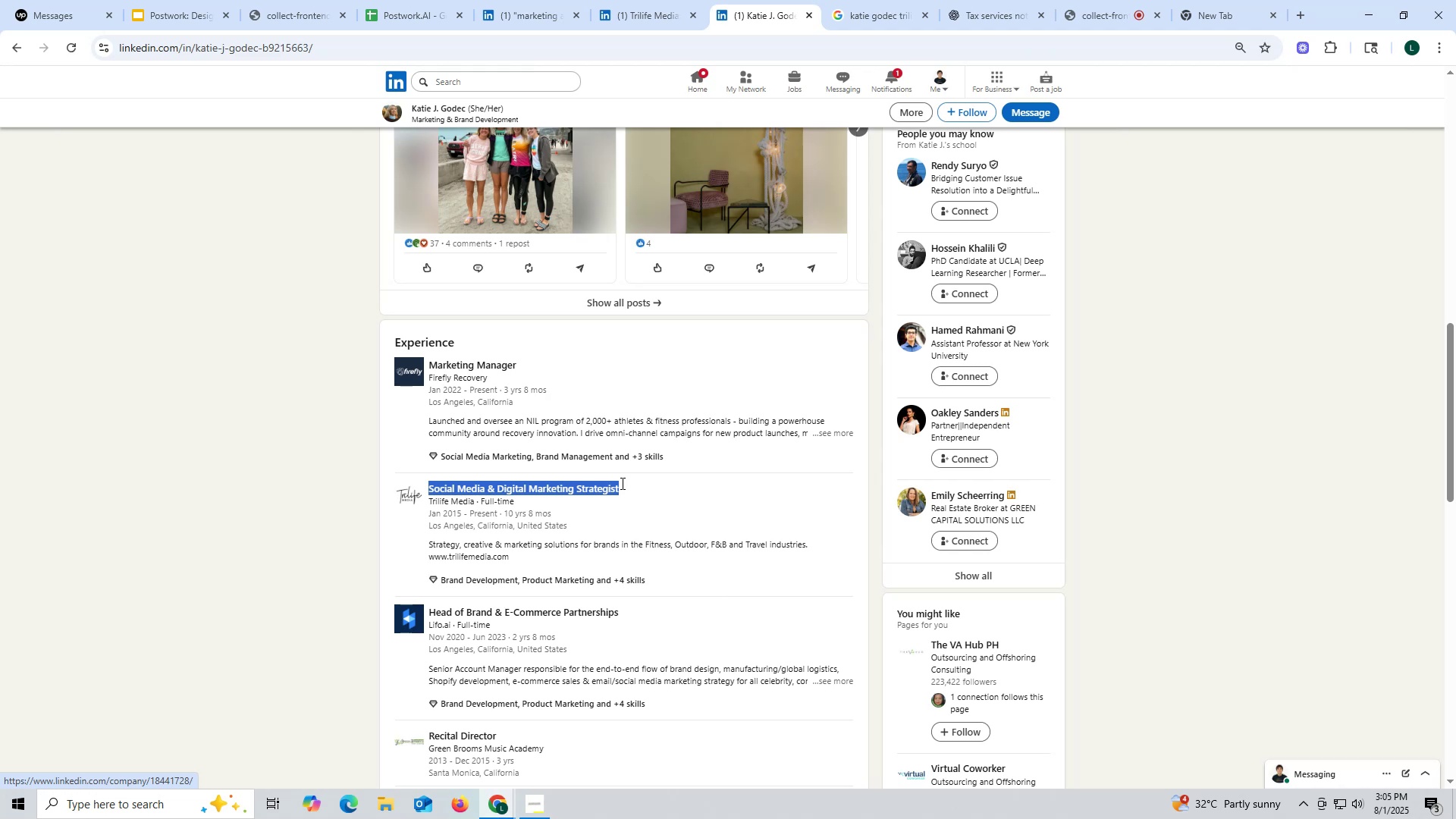 
key(Control+ControlLeft)
 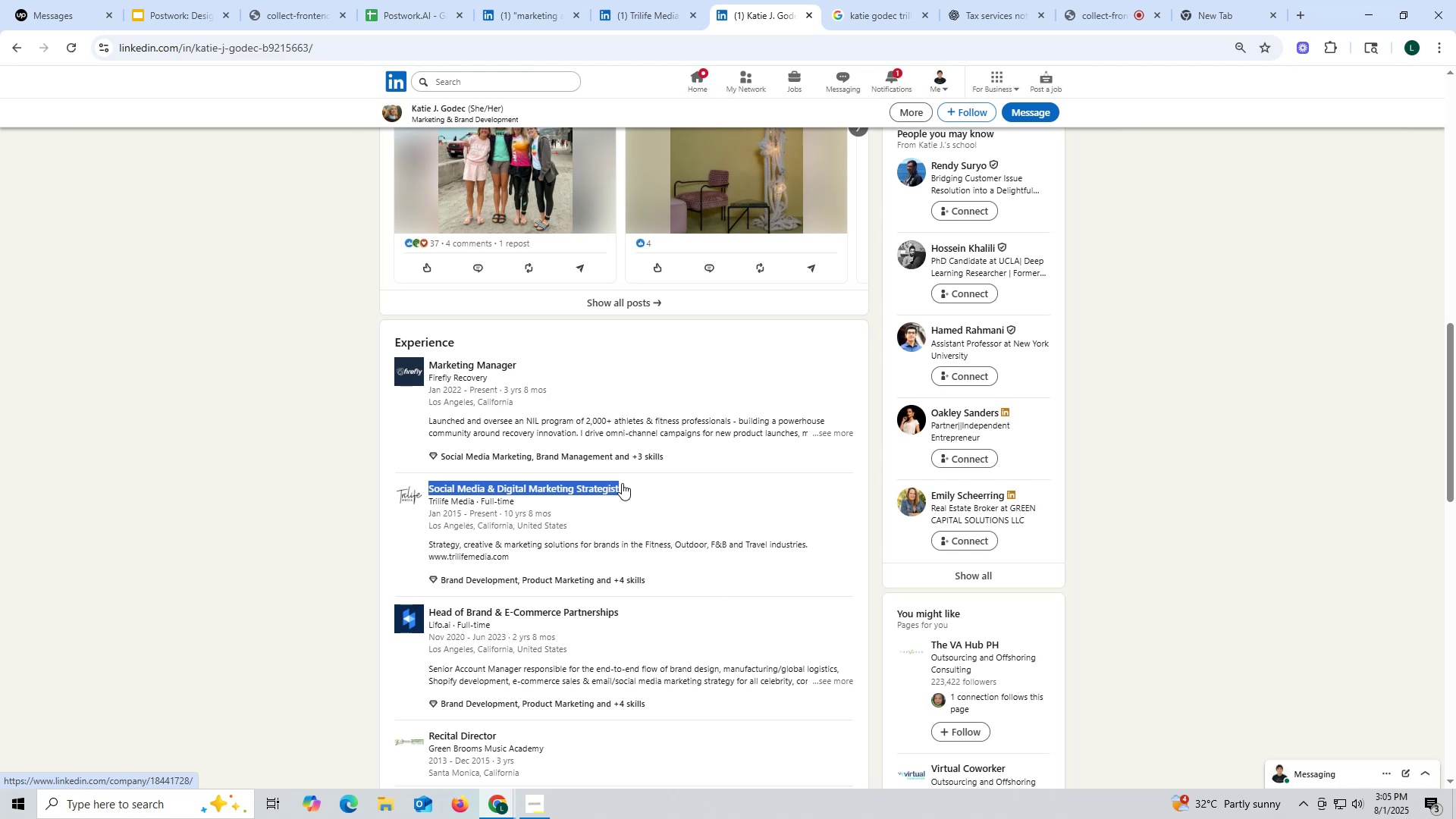 
key(Control+C)
 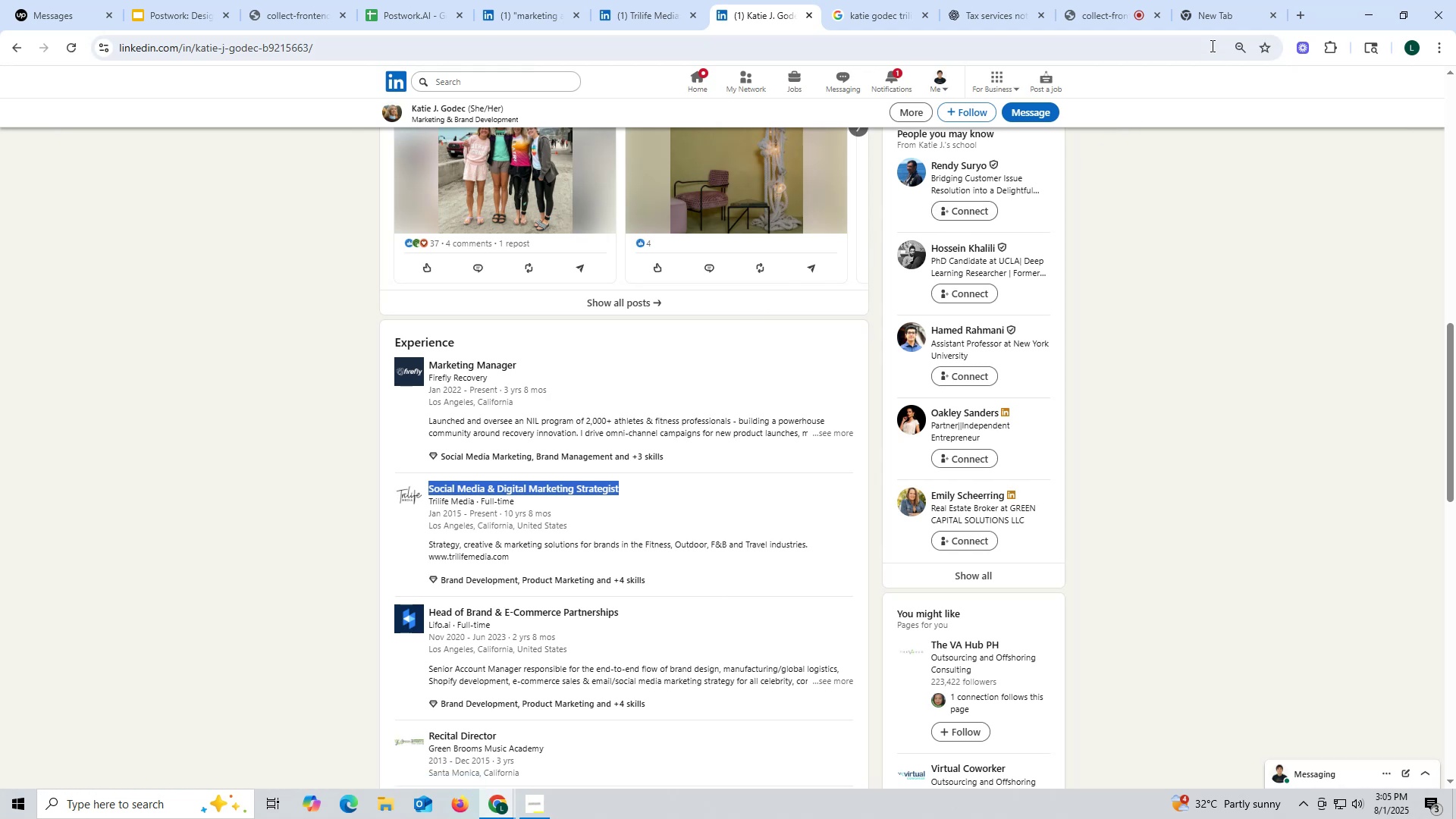 
left_click([1210, 24])
 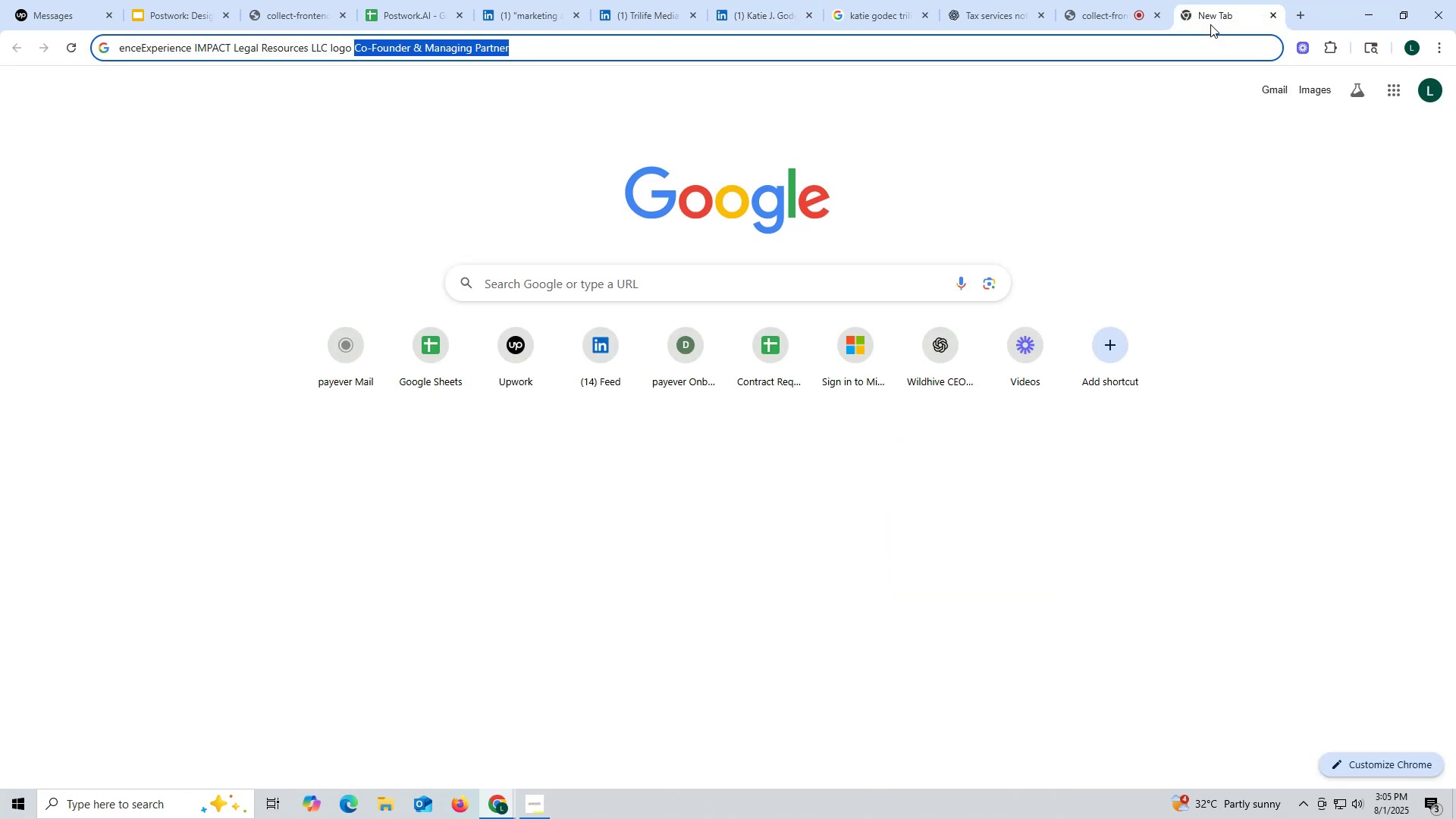 
key(Control+ControlLeft)
 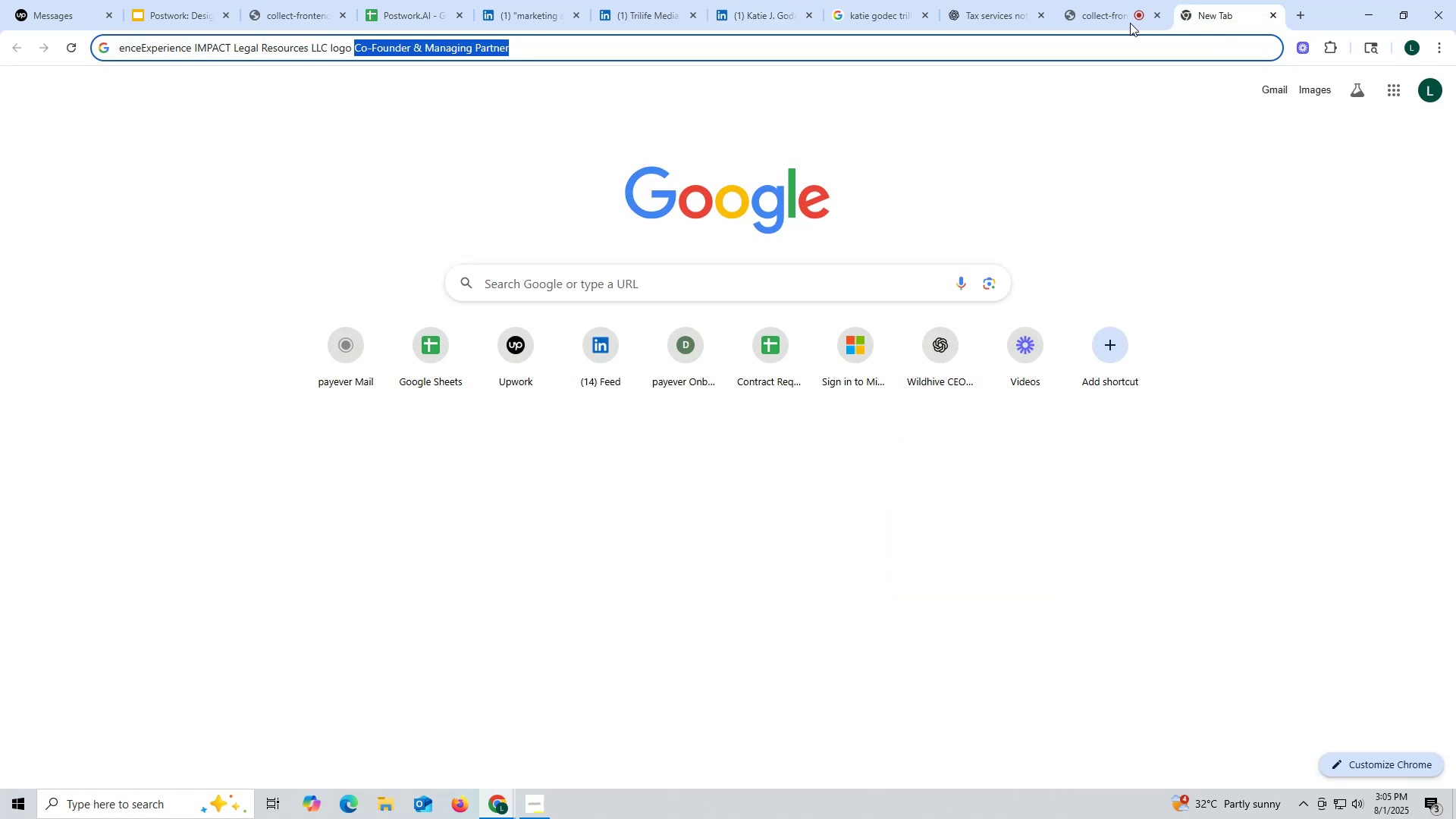 
key(Control+V)
 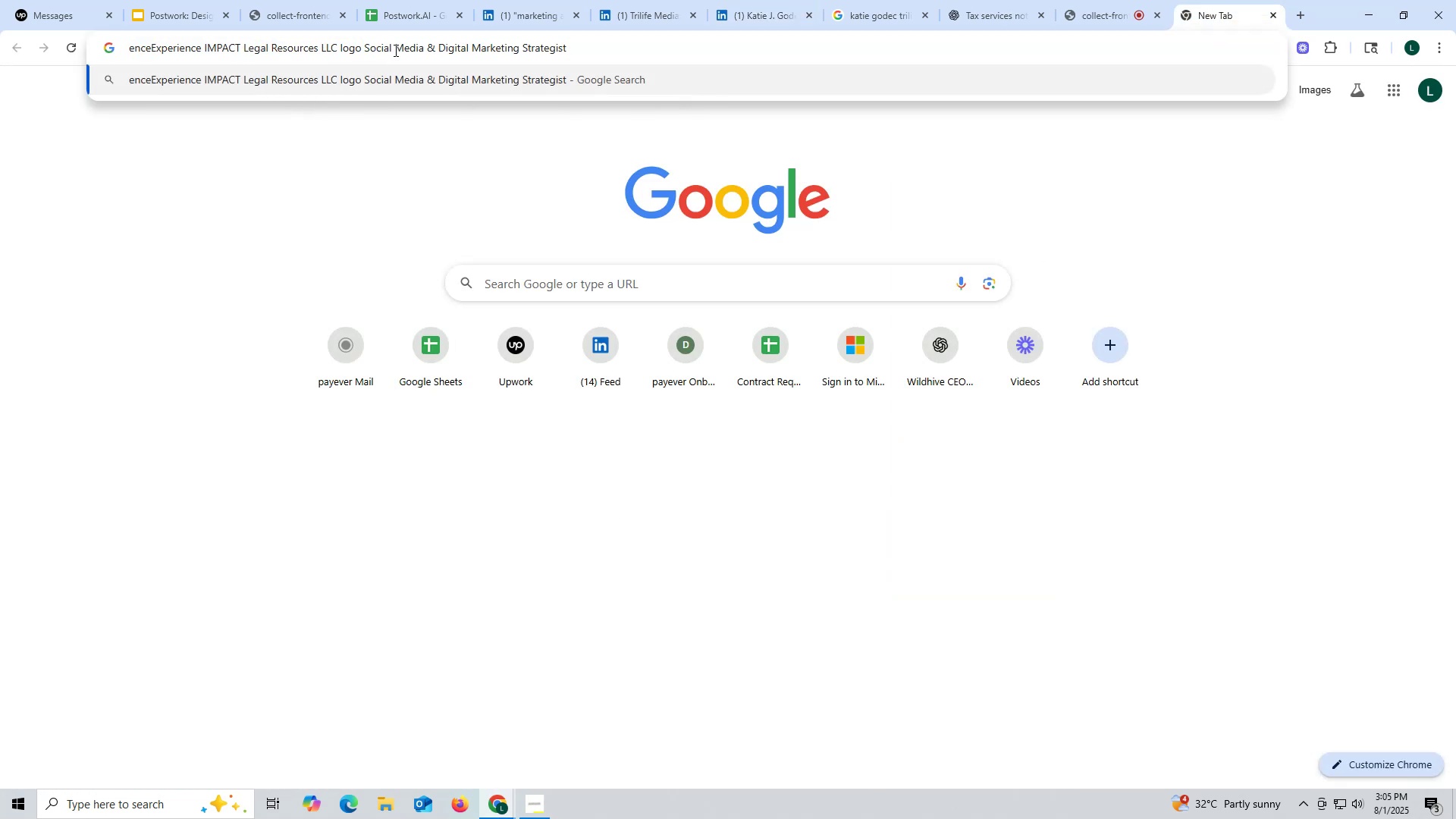 
left_click_drag(start_coordinate=[363, 42], to_coordinate=[658, 47])
 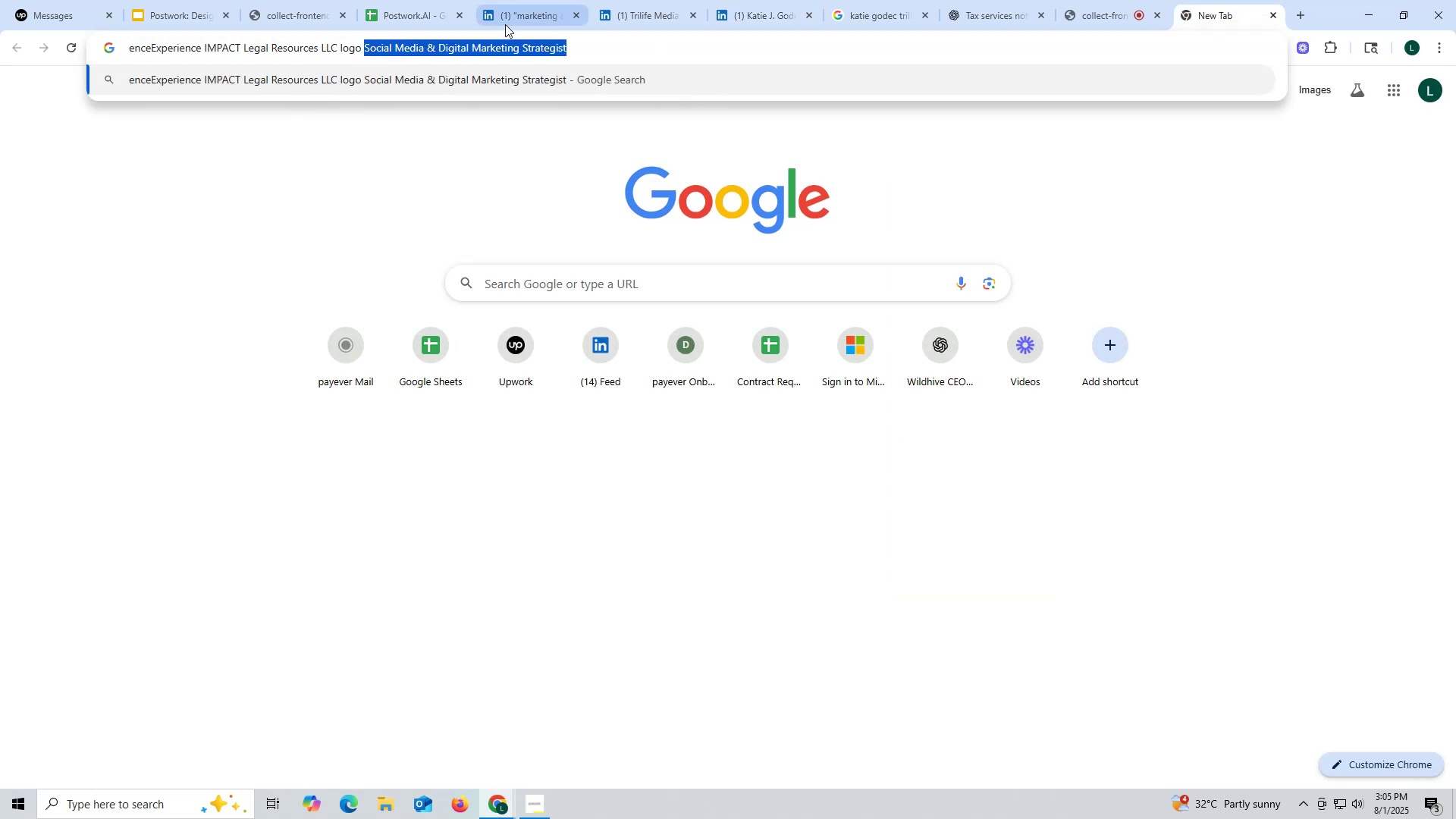 
key(Control+ControlLeft)
 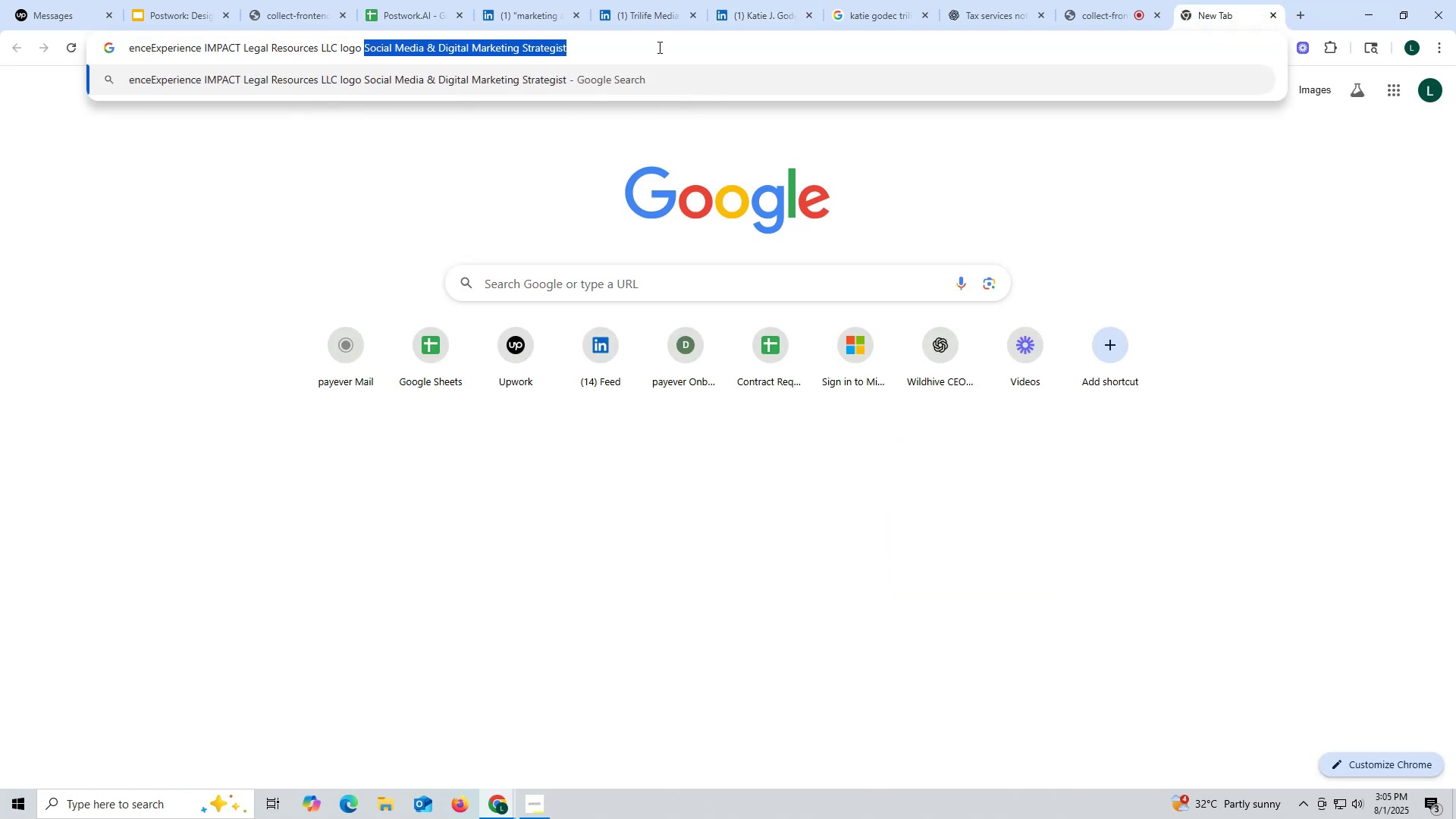 
key(Control+C)
 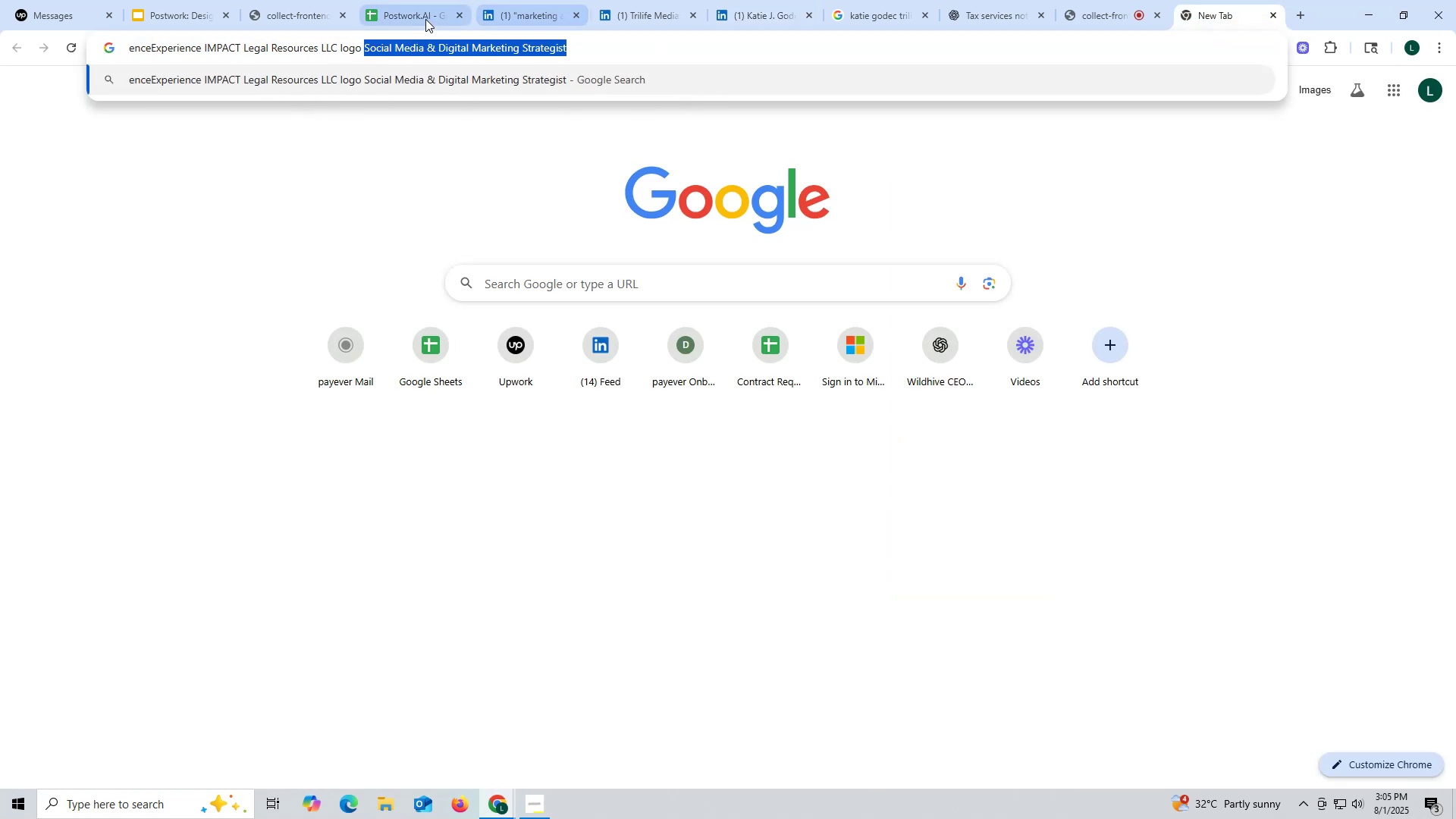 
left_click([417, 17])
 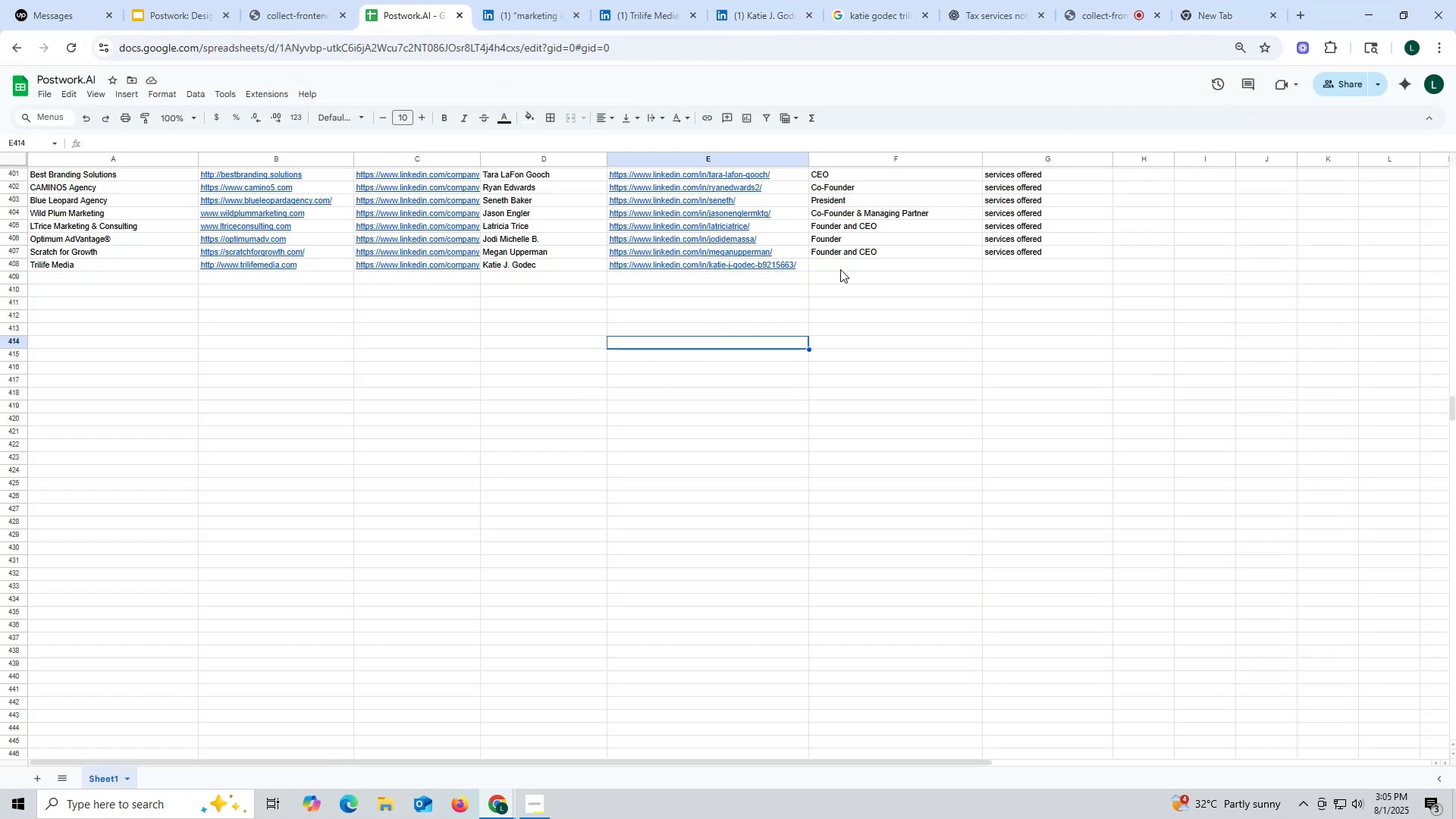 
double_click([840, 268])
 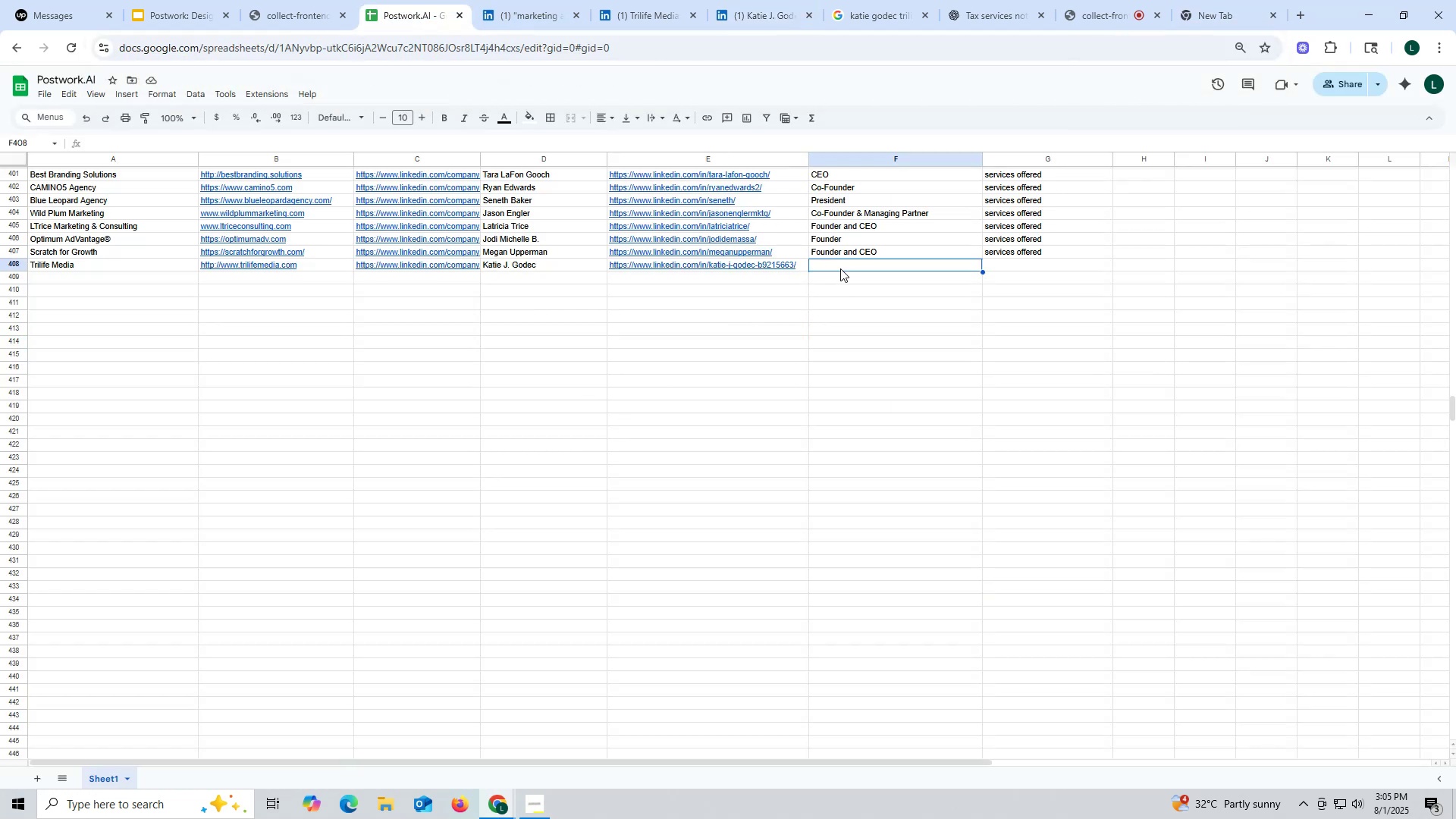 
key(Control+ControlLeft)
 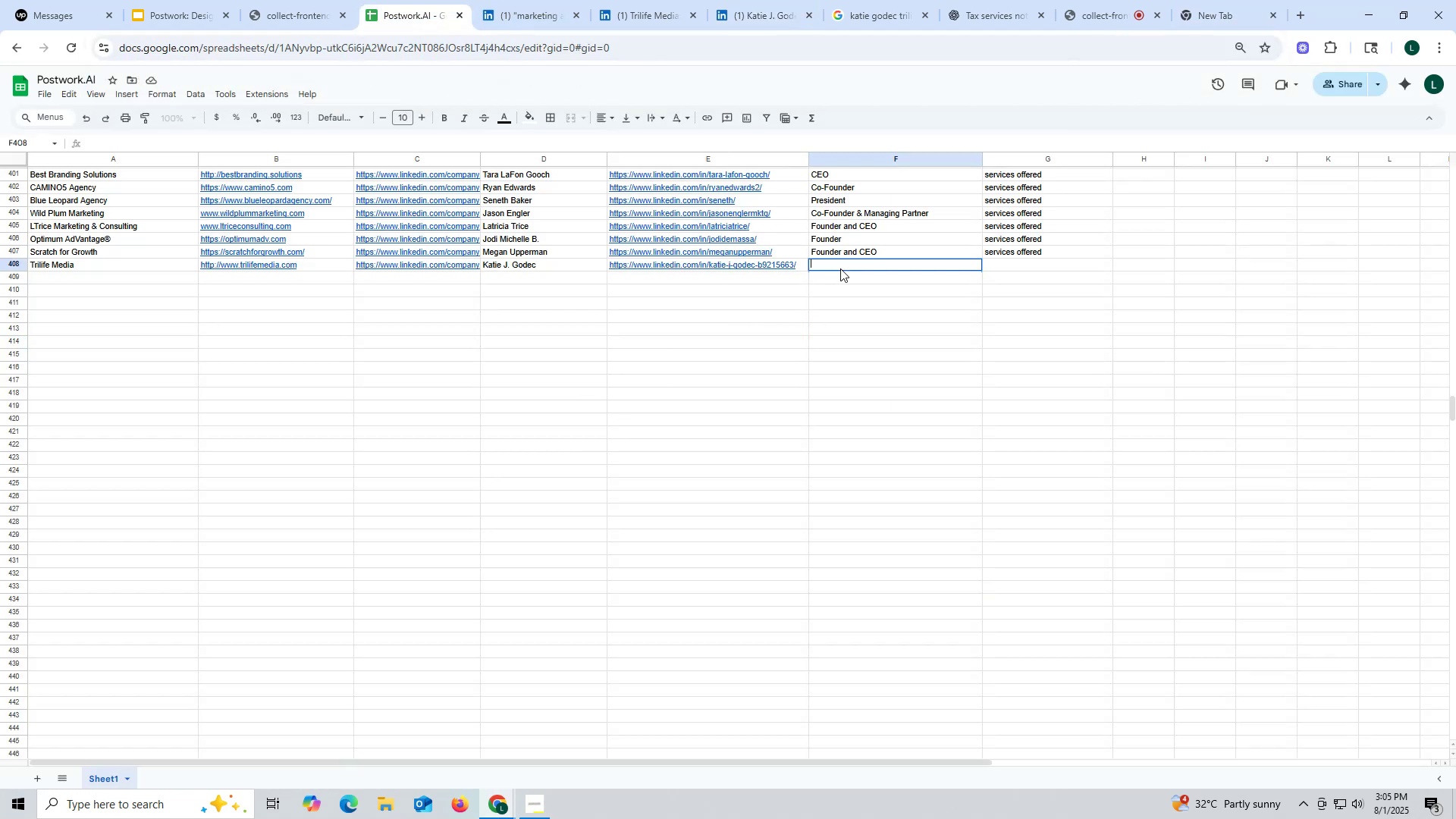 
key(Control+V)
 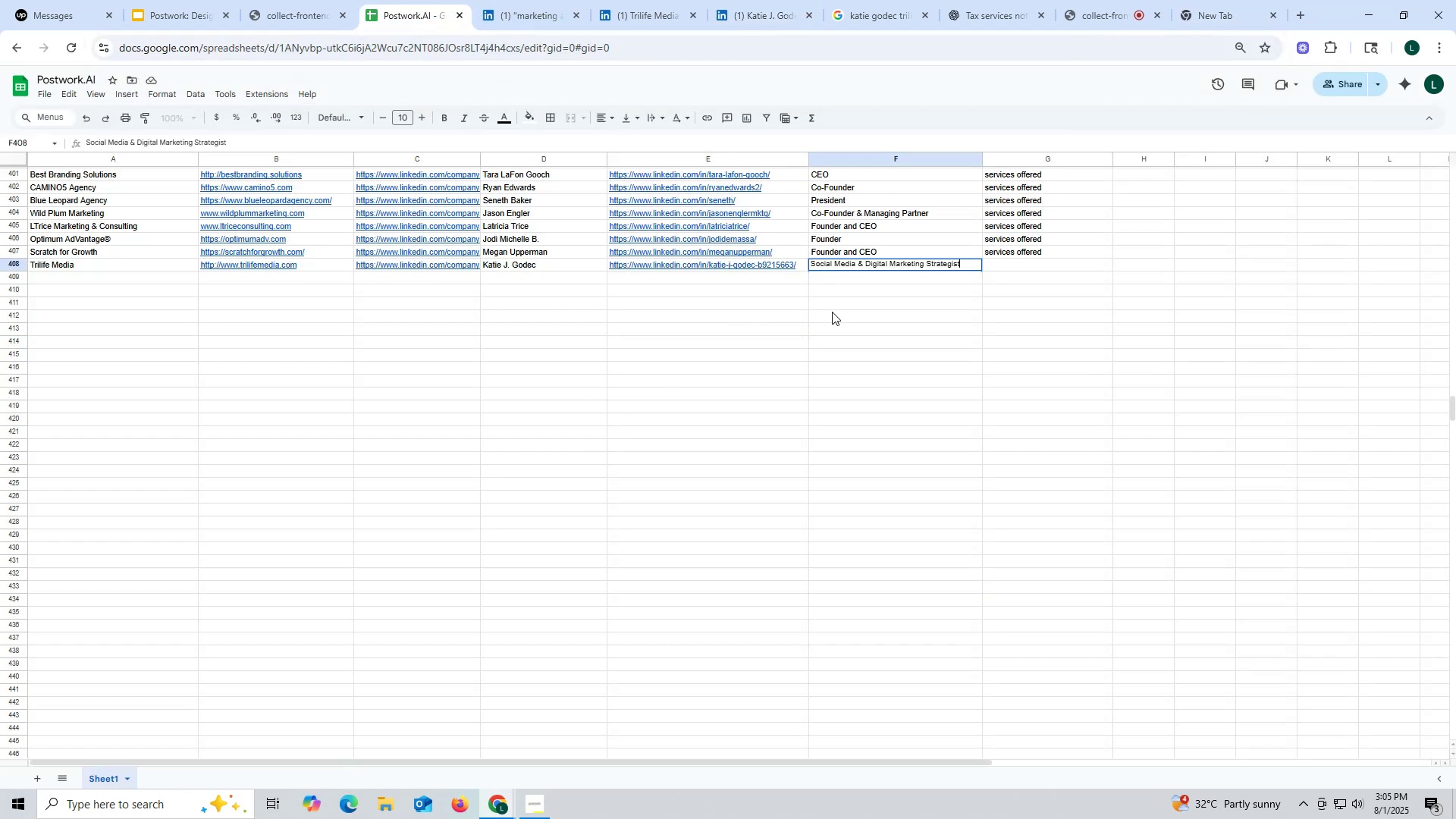 
left_click([832, 312])
 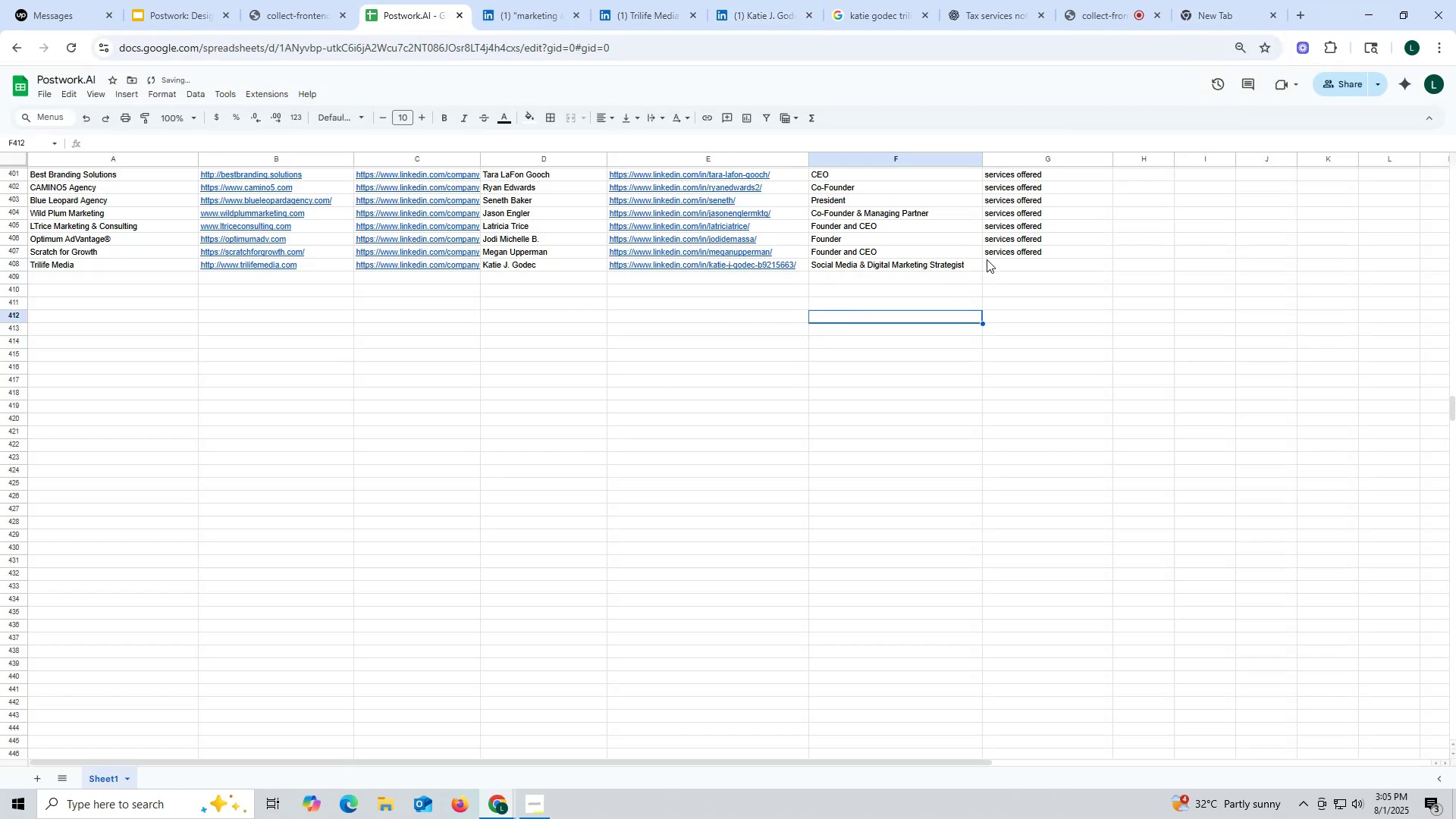 
left_click([1001, 253])
 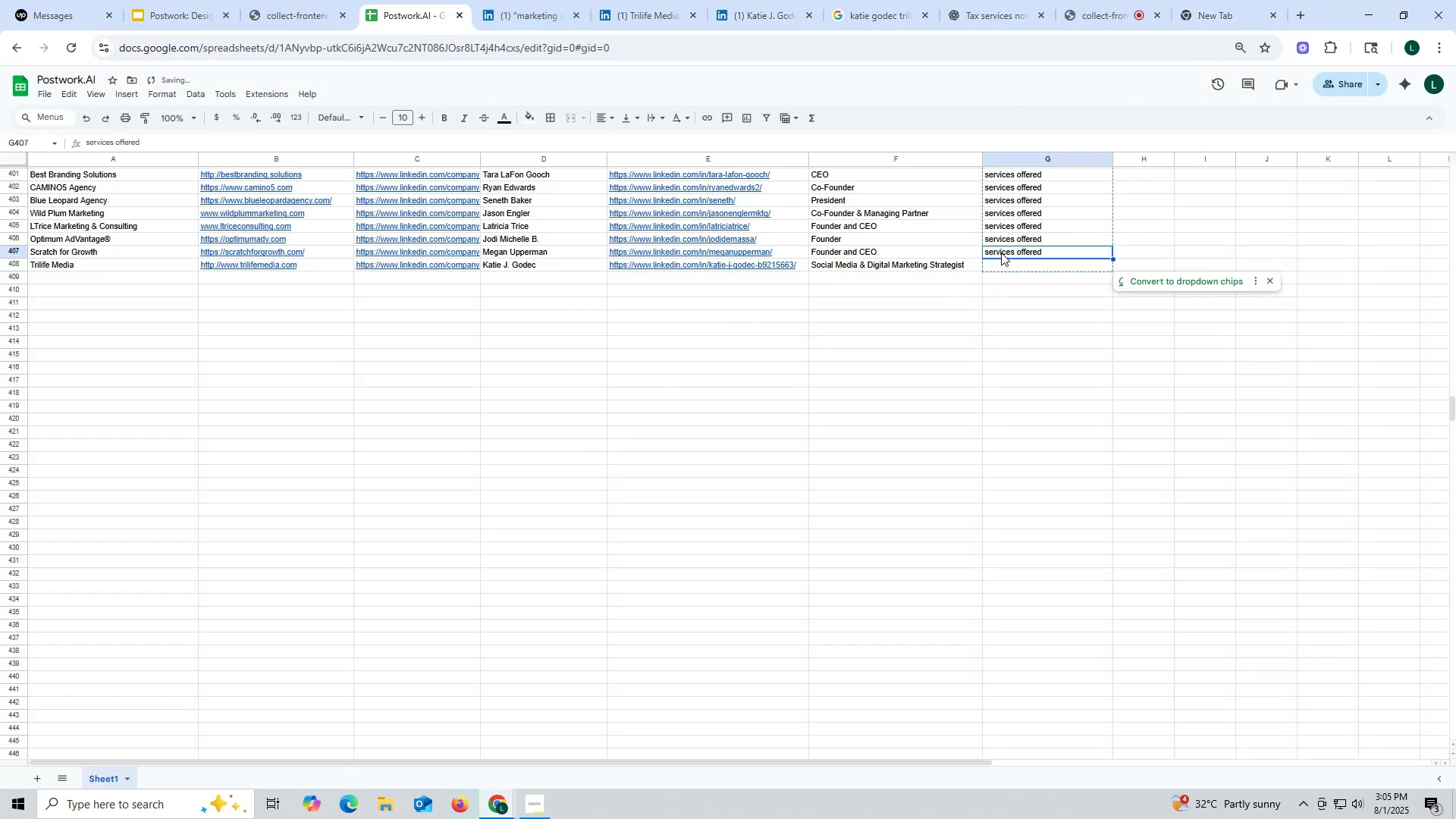 
key(Control+ControlLeft)
 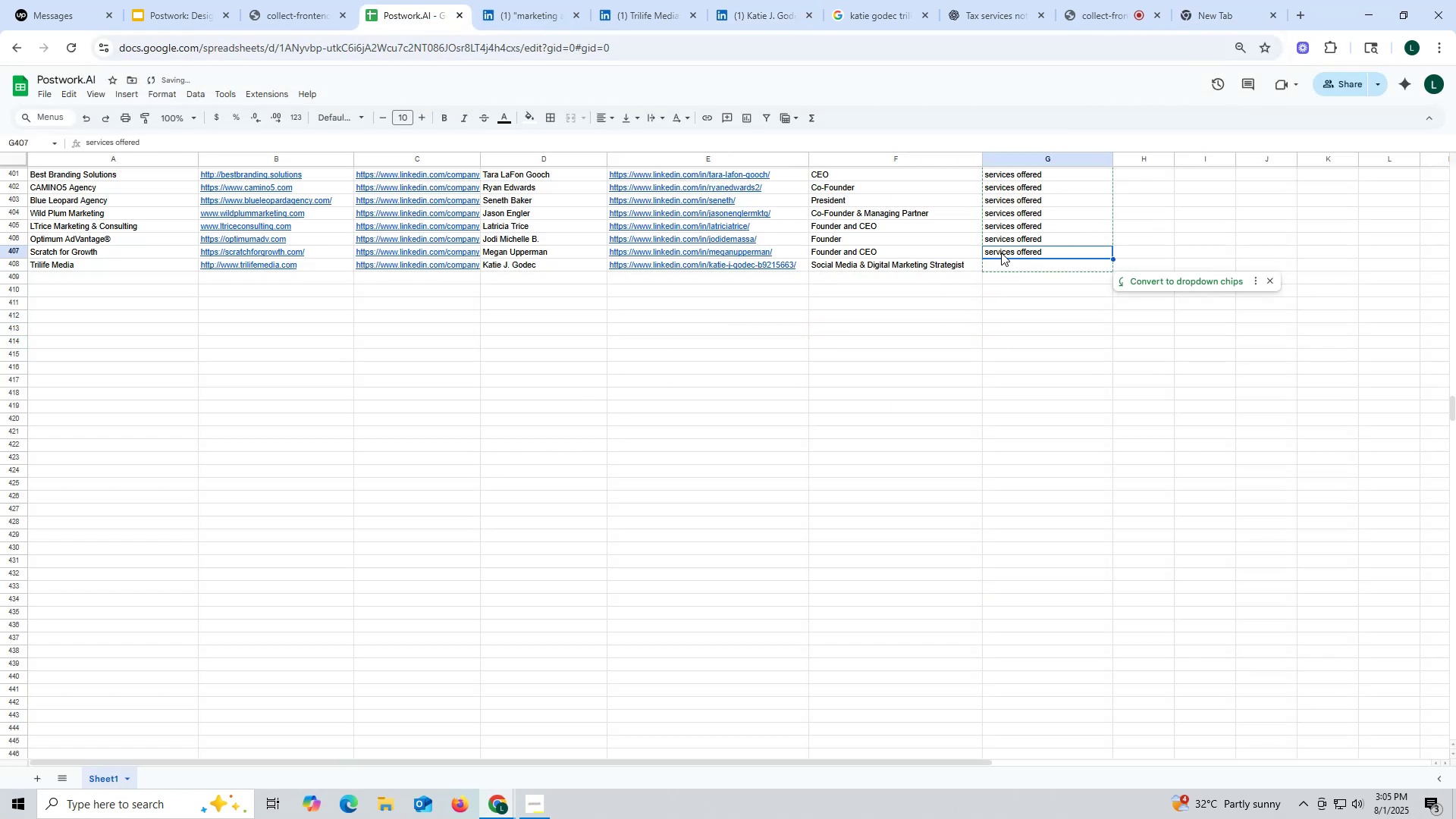 
key(Control+C)
 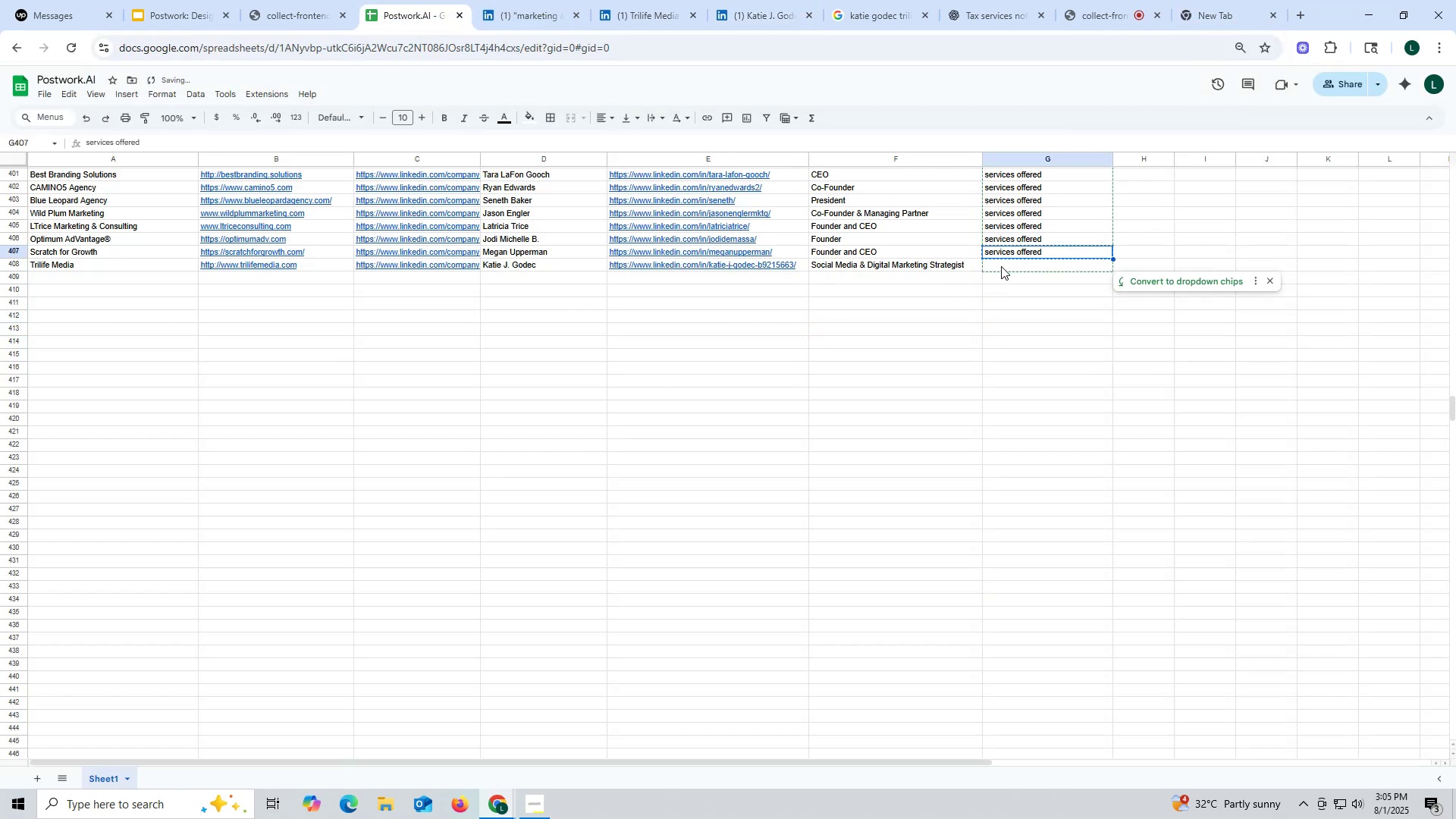 
key(Control+ControlLeft)
 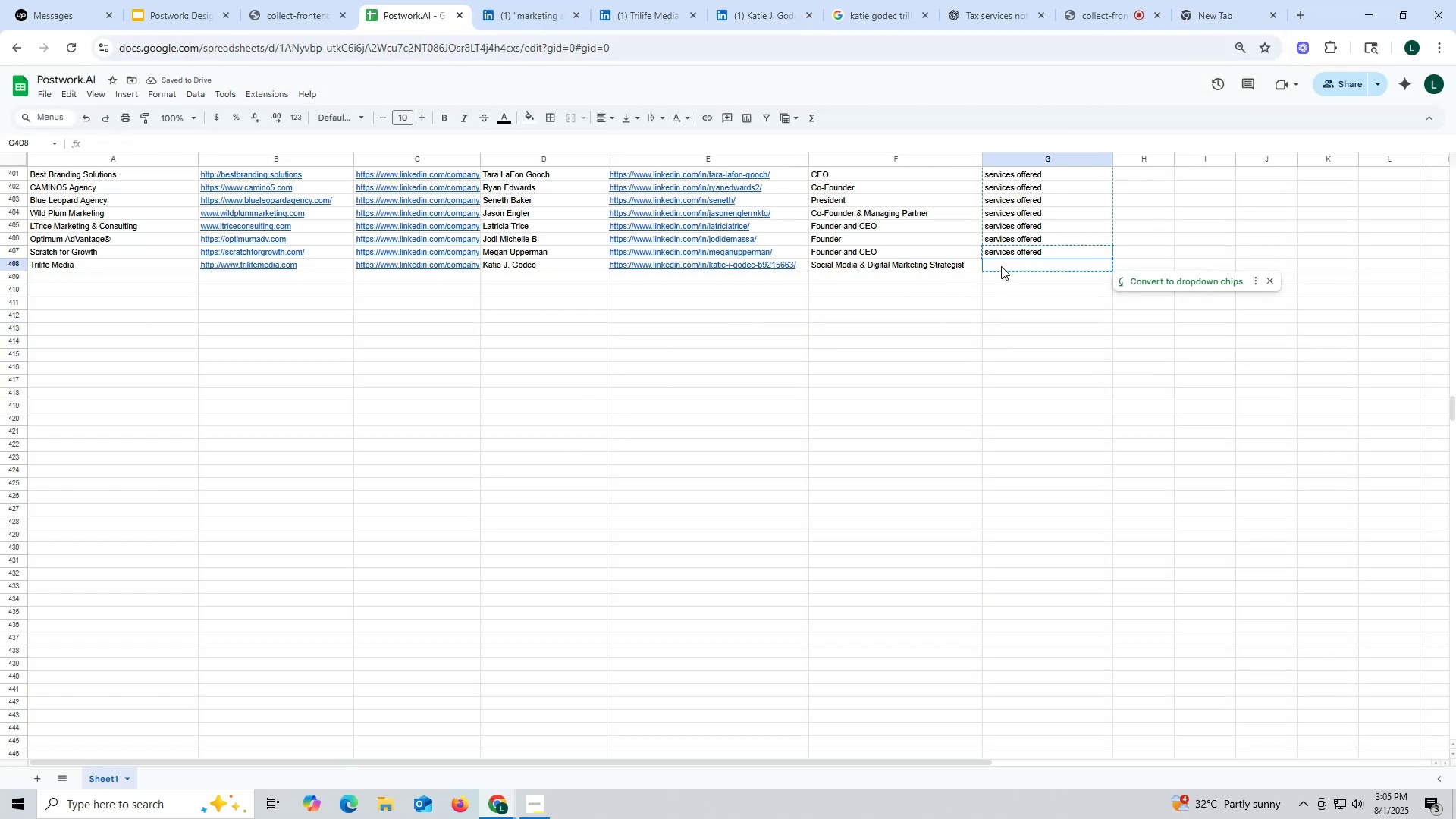 
left_click([1001, 266])
 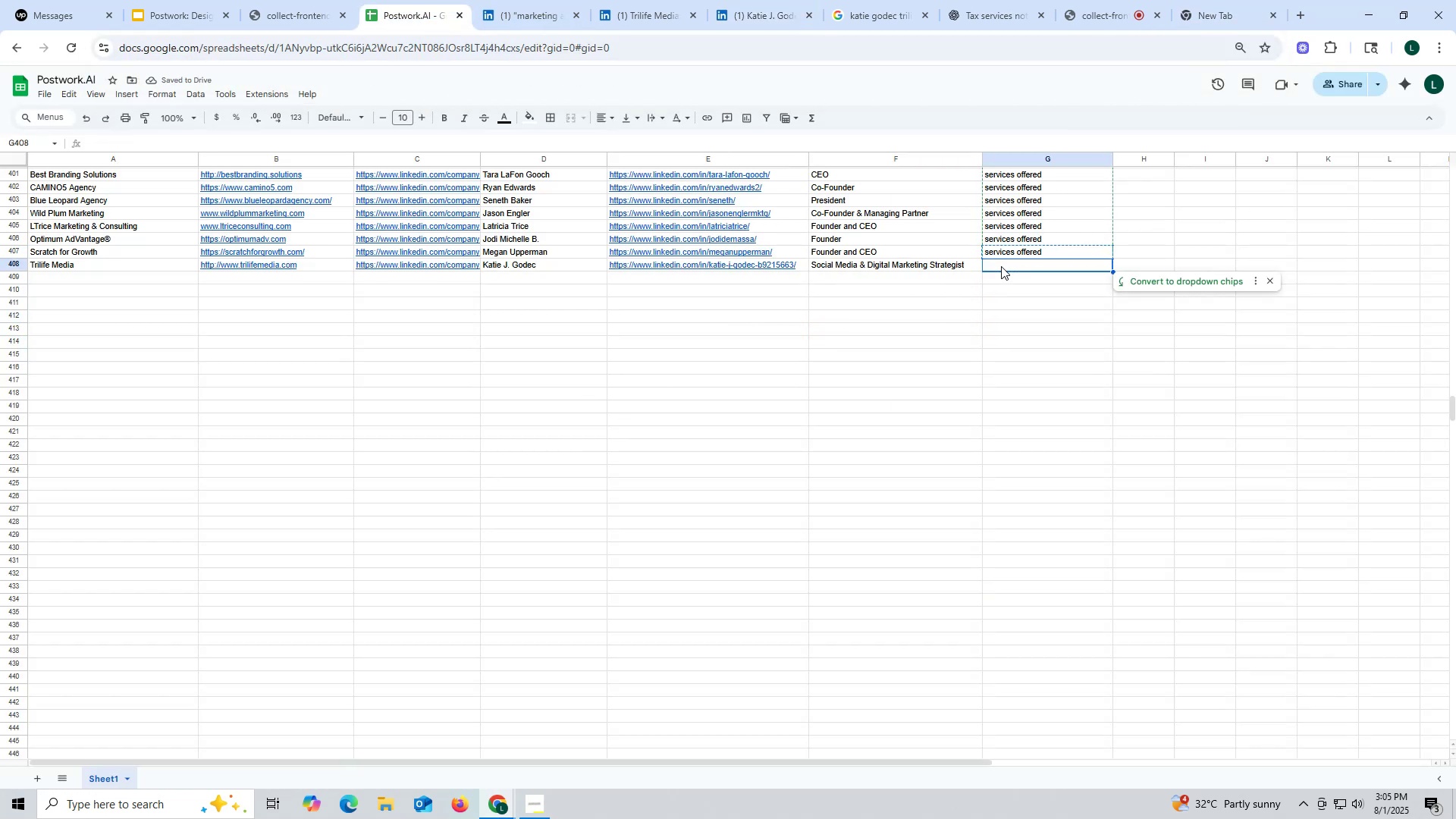 
key(Control+V)
 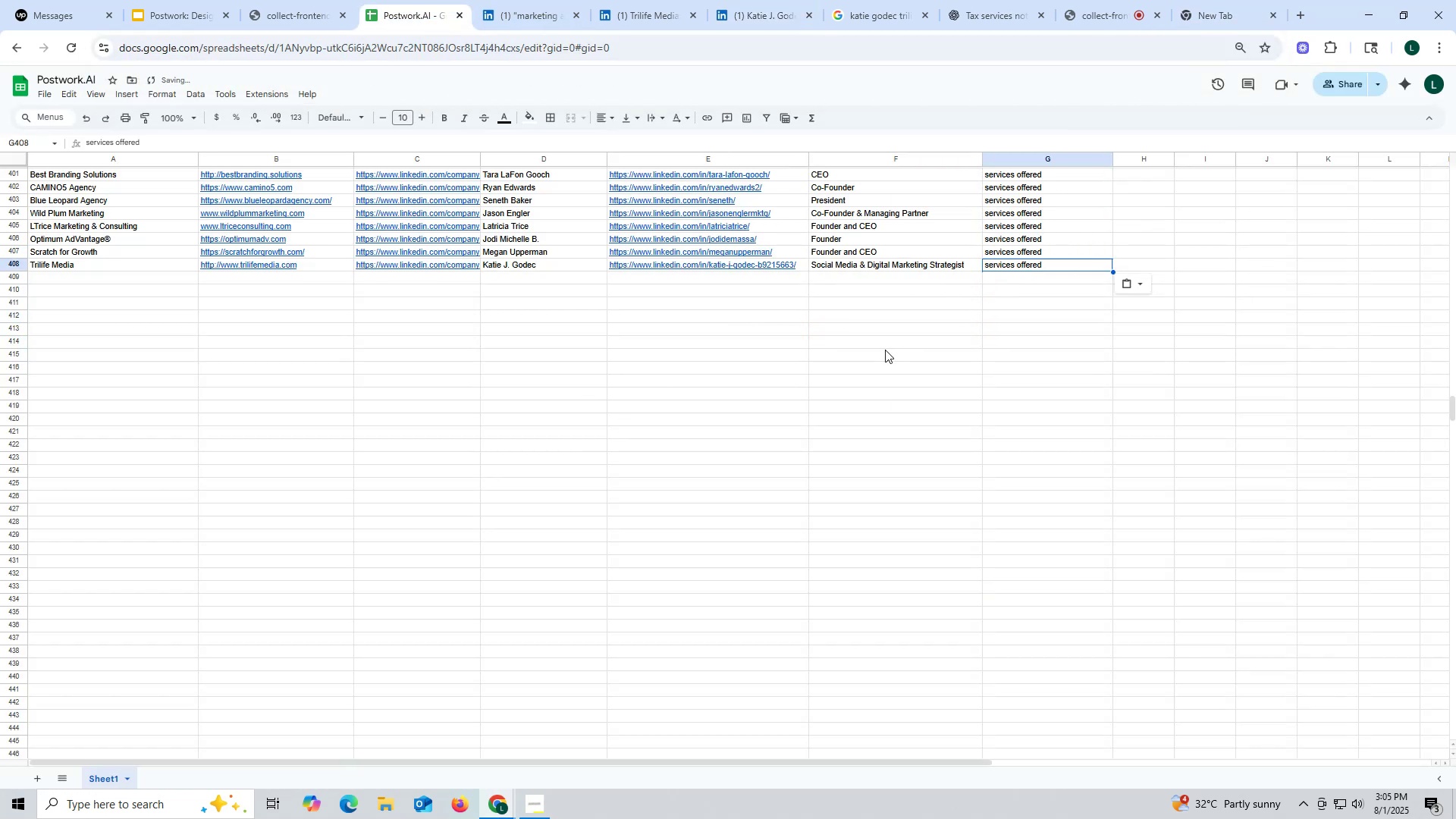 
double_click([885, 350])
 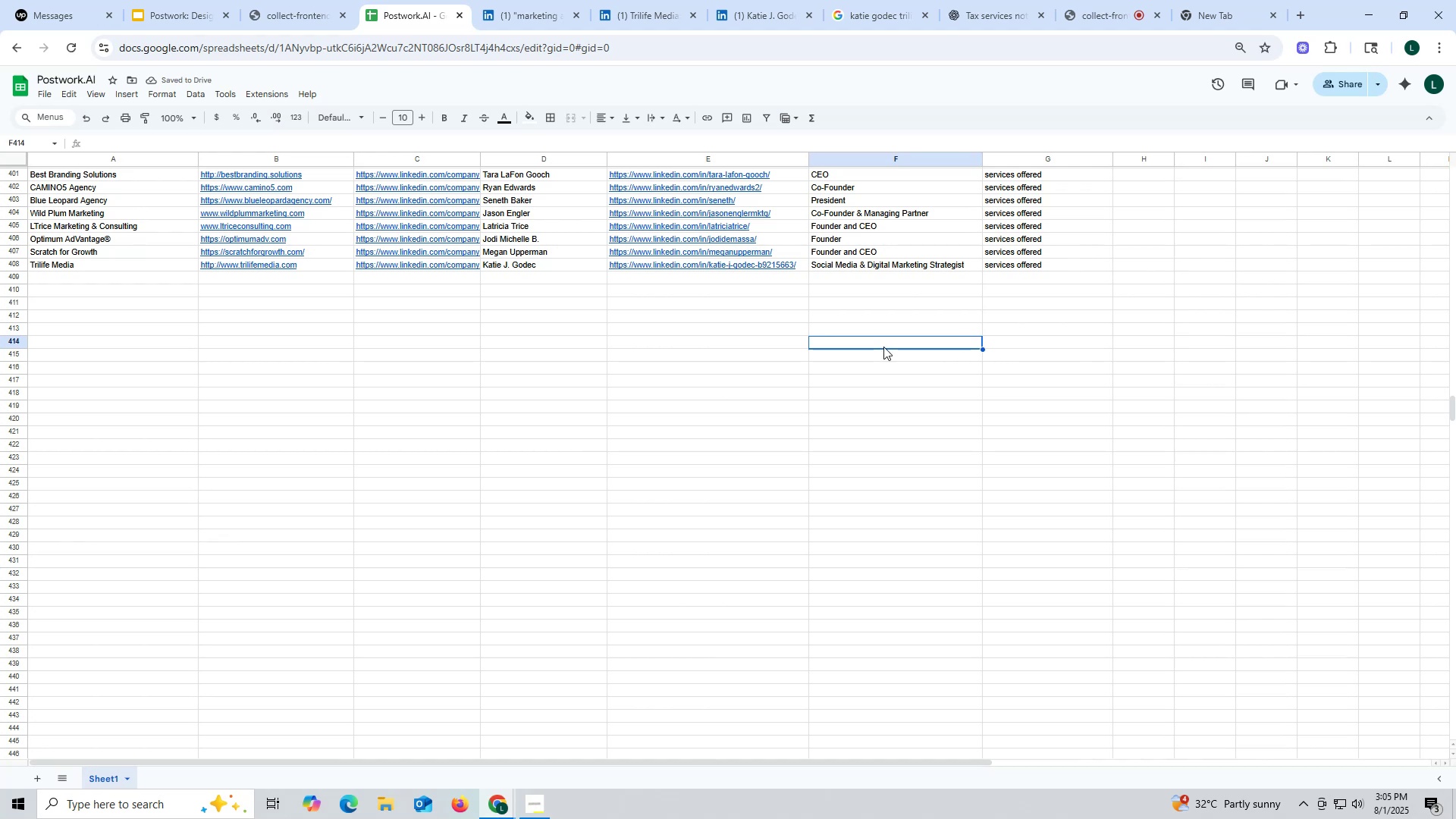 
wait(6.51)
 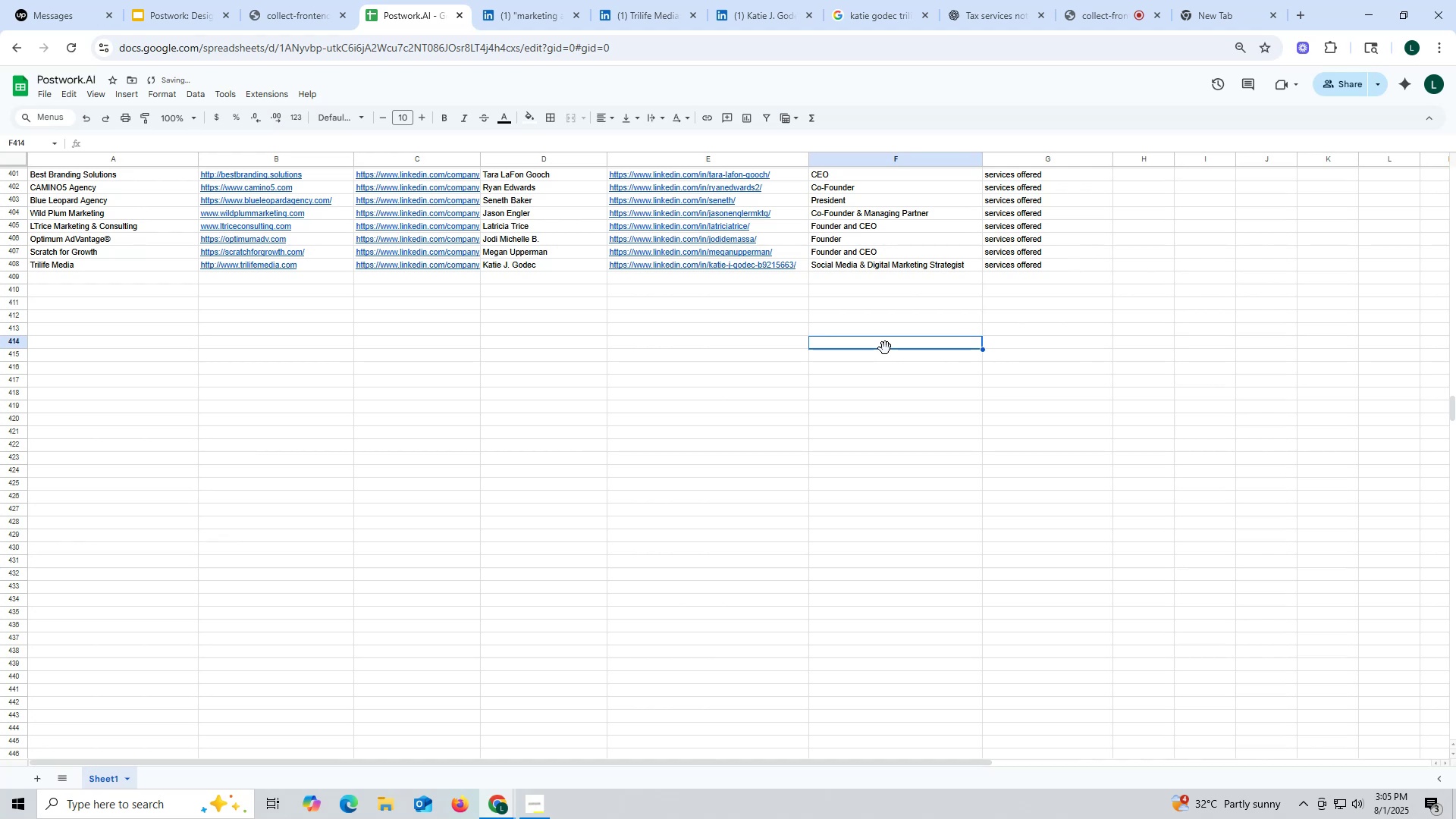 
left_click([741, 403])
 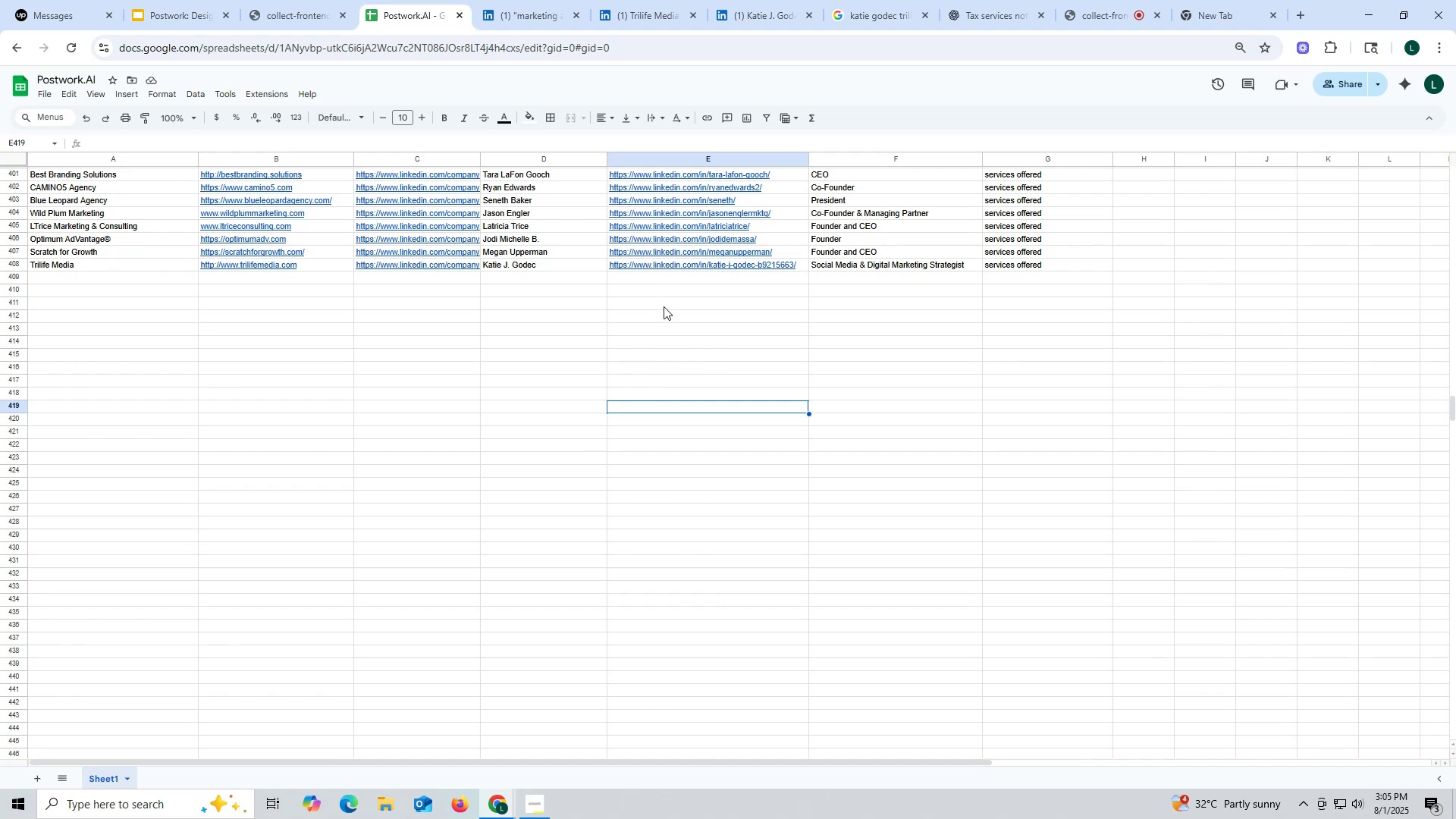 
wait(17.46)
 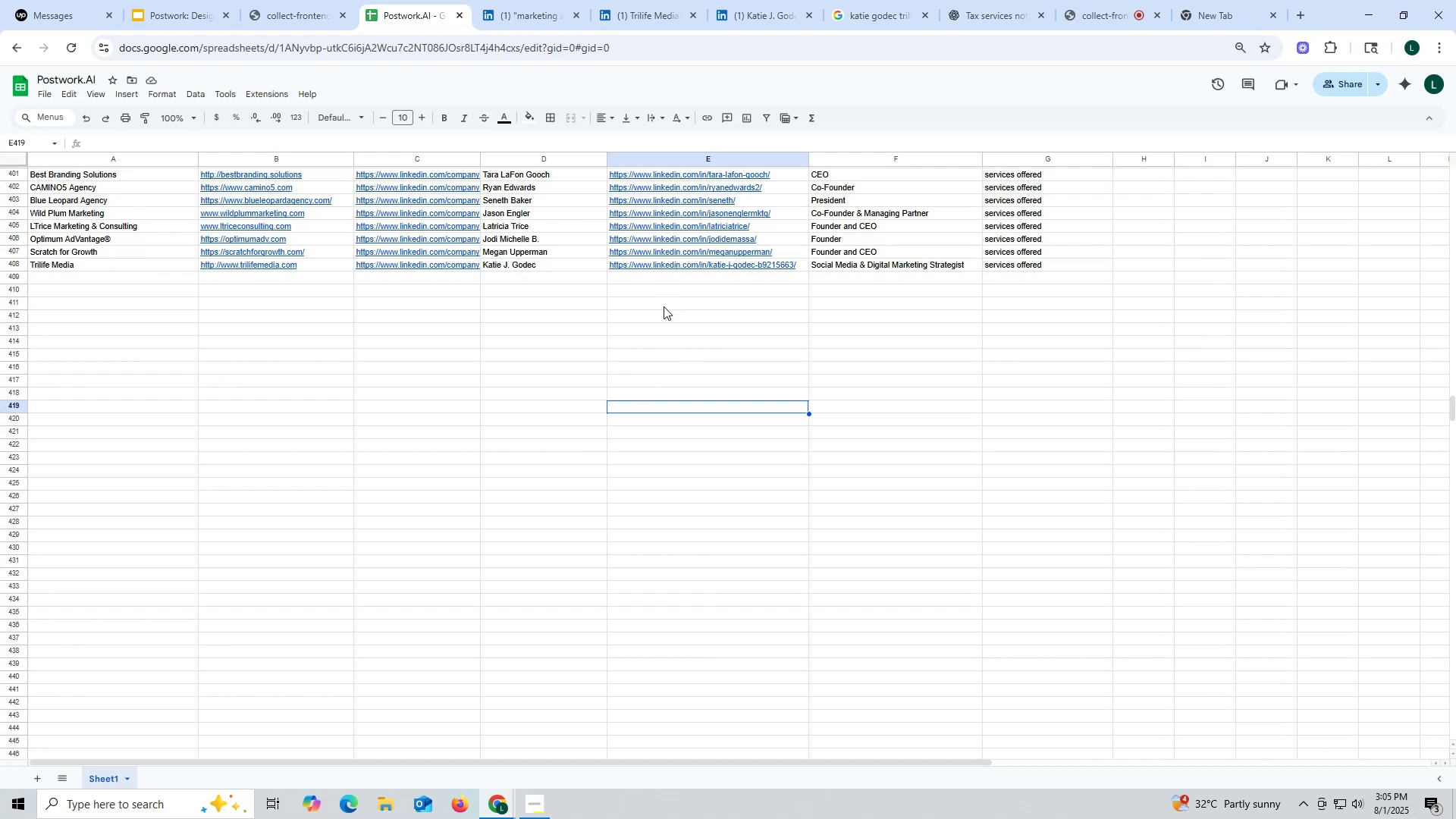 
left_click([651, 19])
 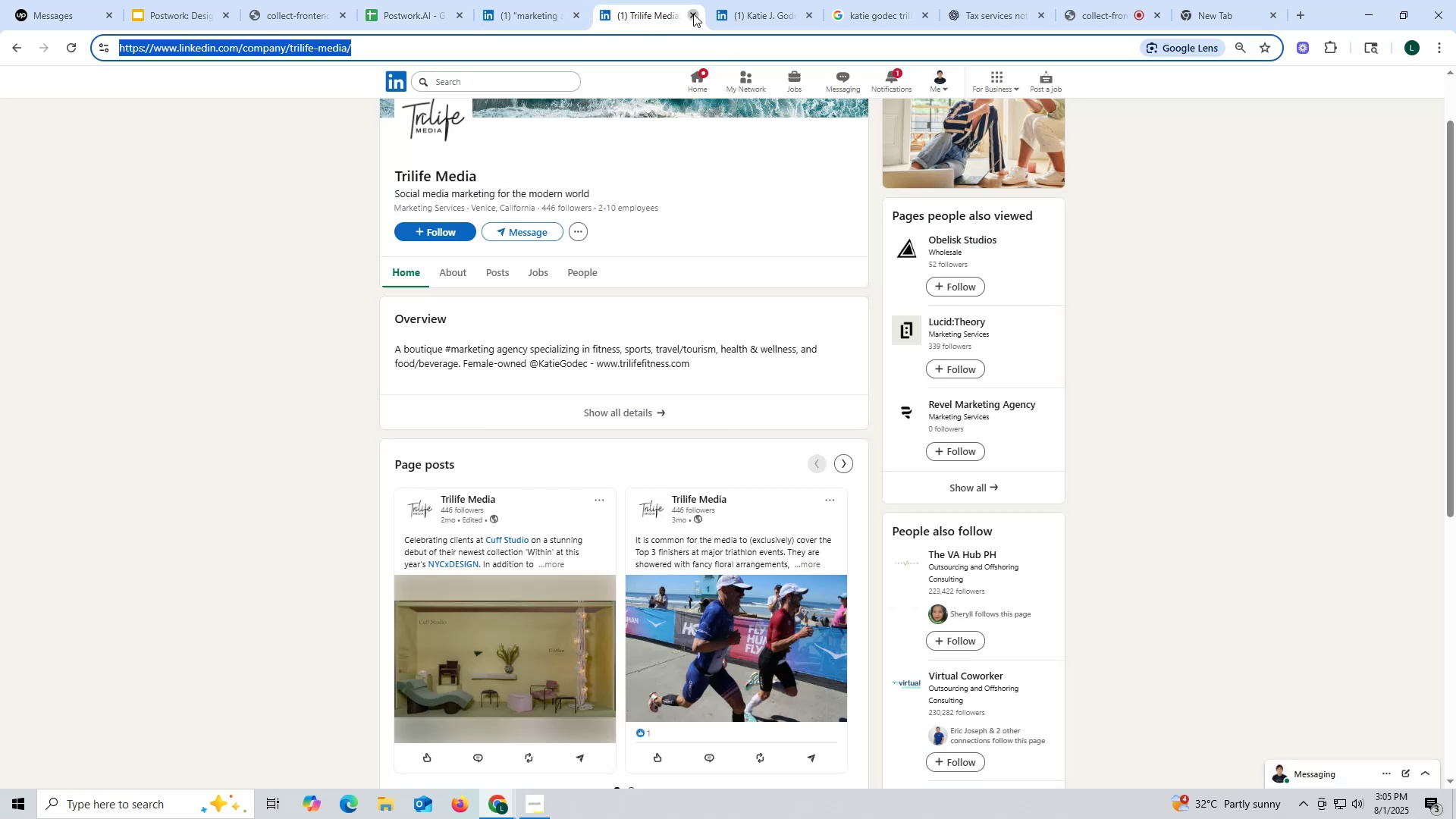 
left_click([556, 16])
 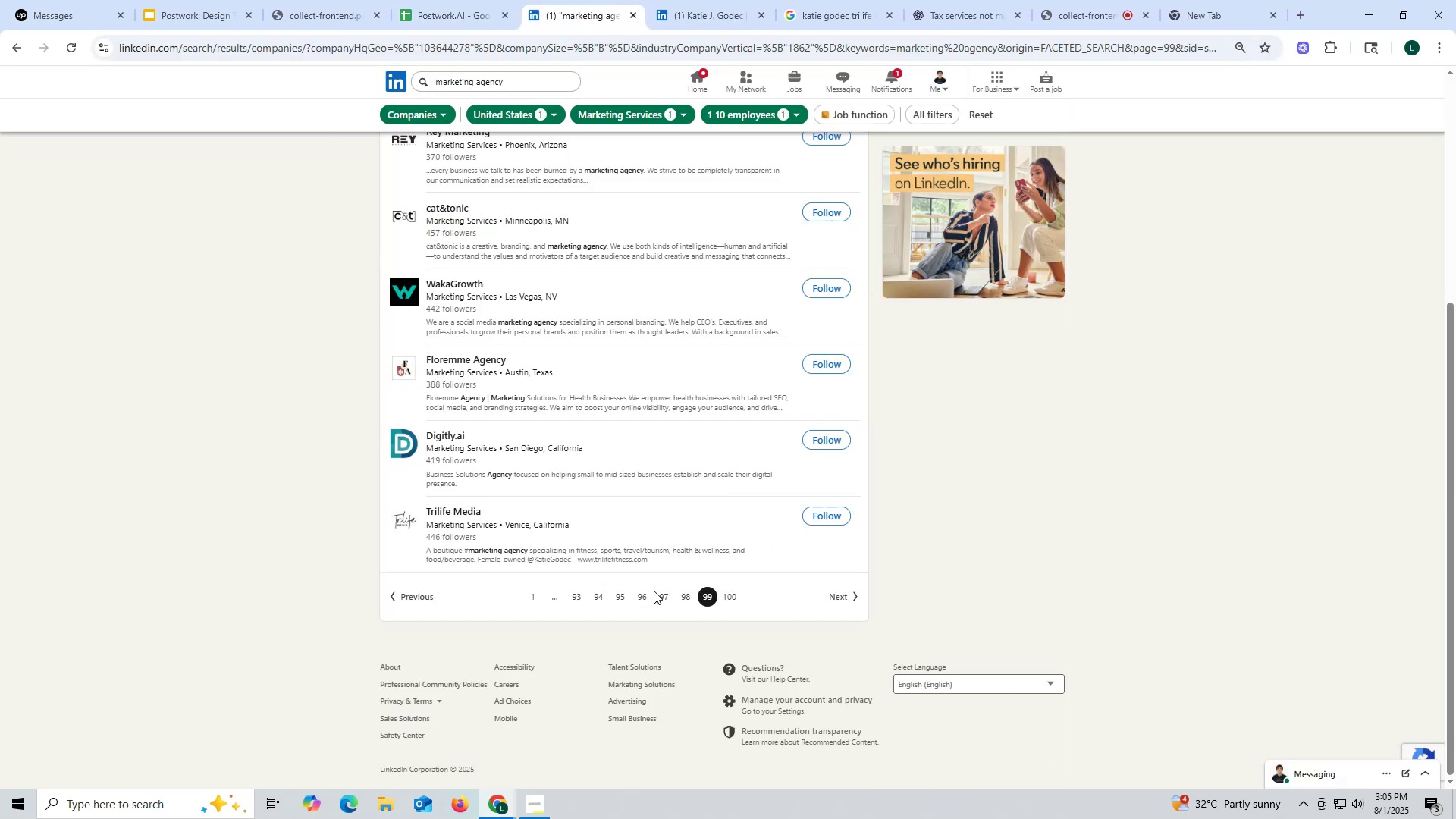 
left_click([685, 595])
 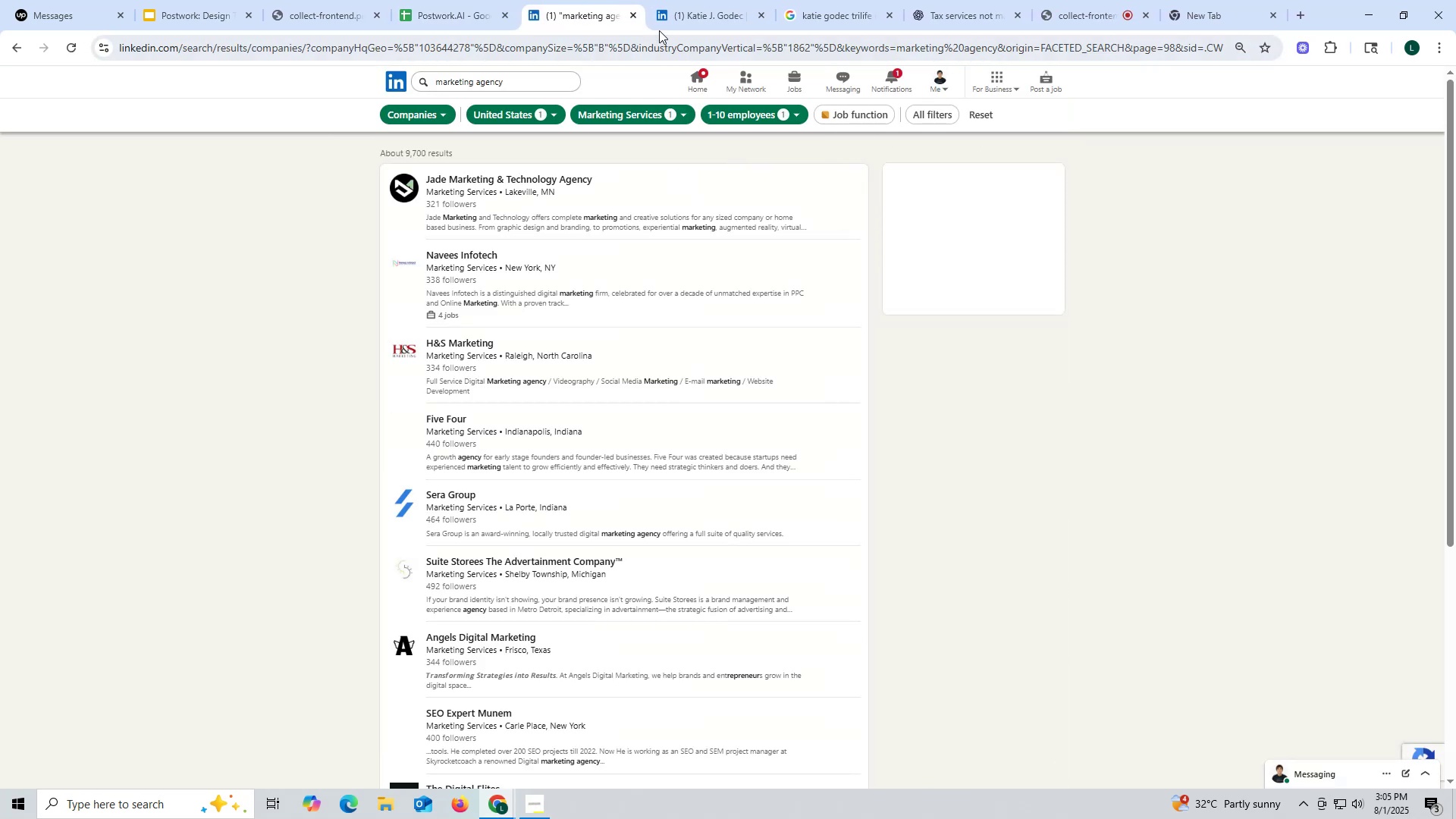 
scroll: coordinate [543, 494], scroll_direction: down, amount: 14.0
 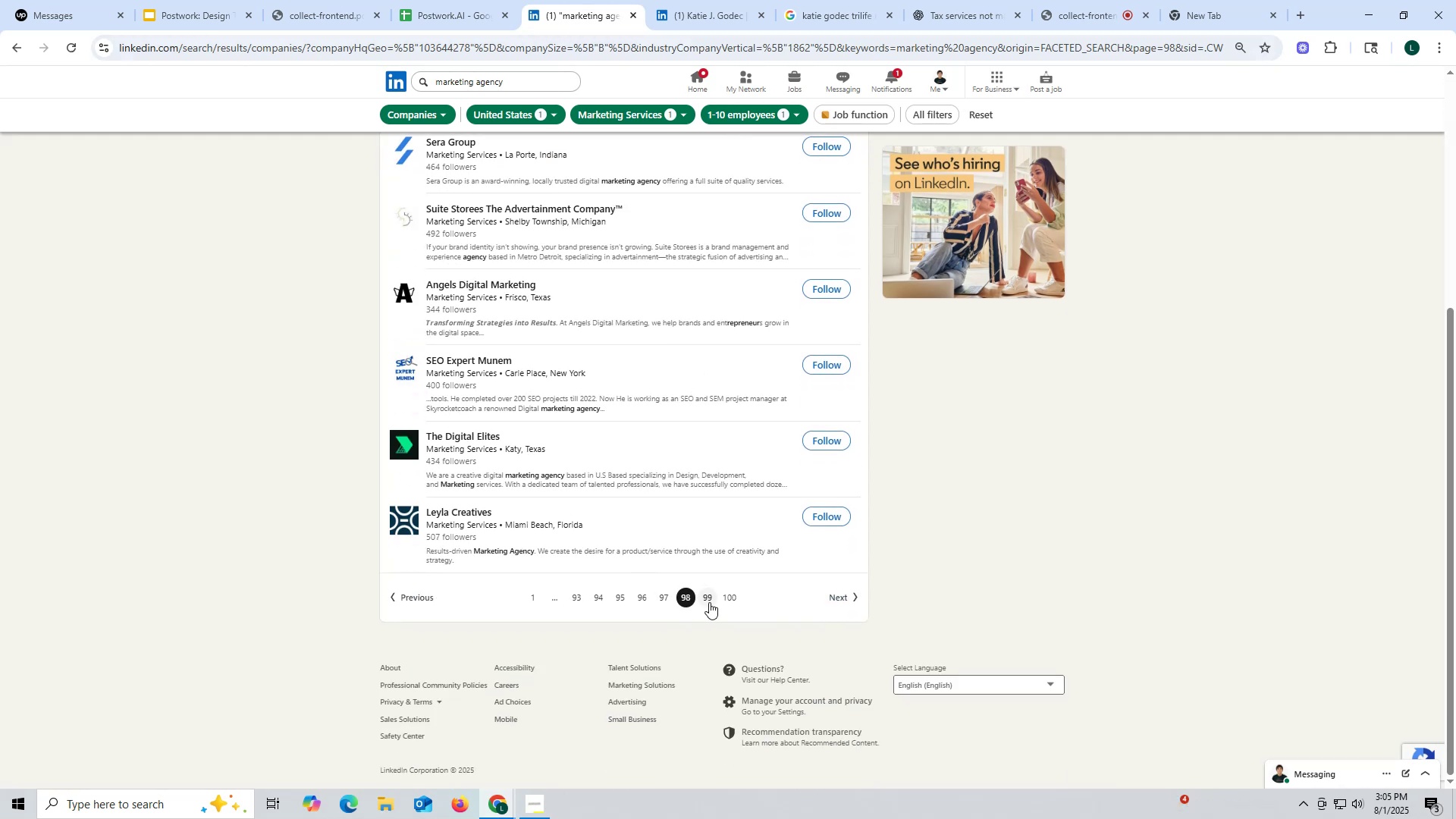 
left_click([709, 602])
 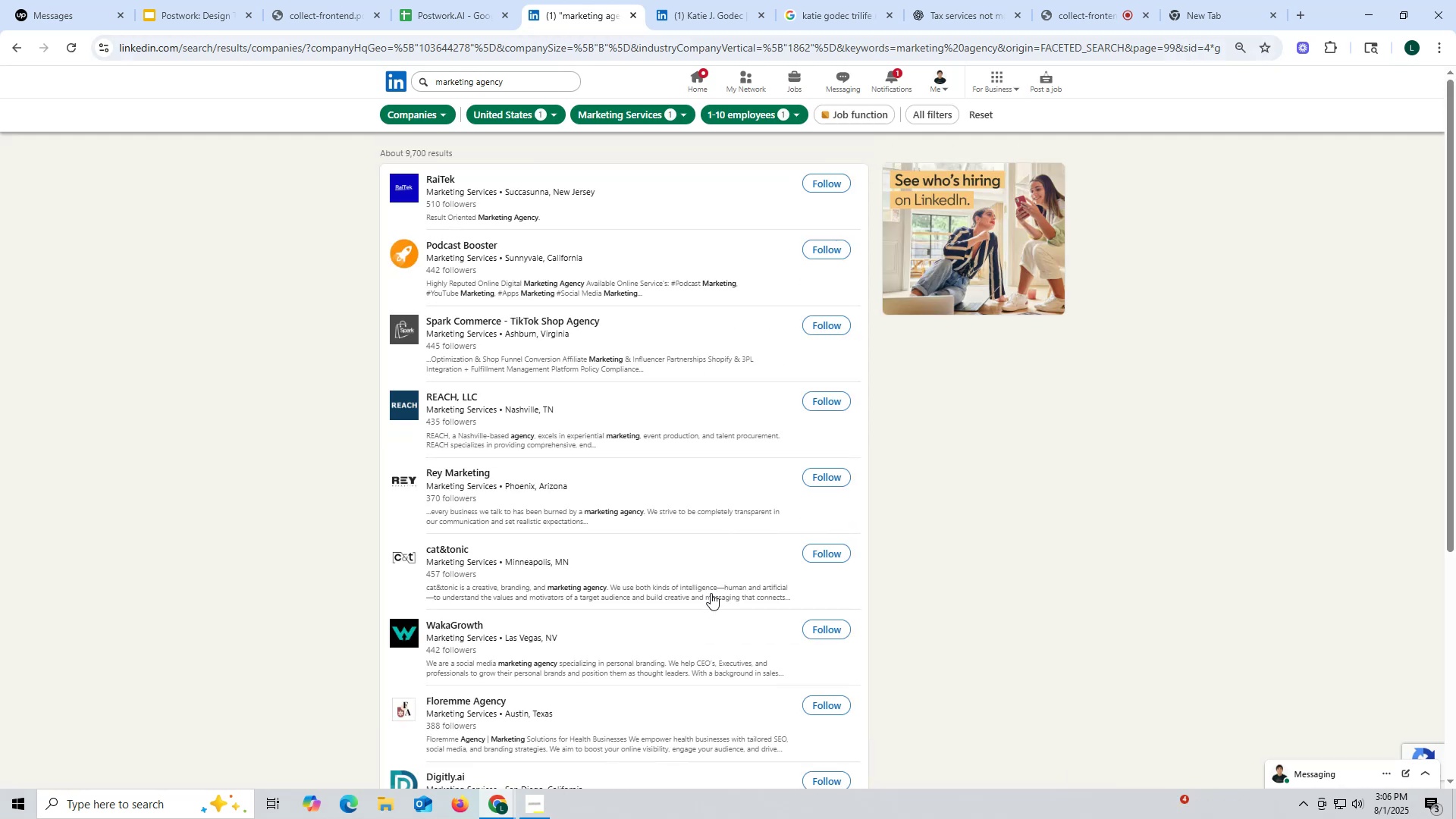 
scroll: coordinate [701, 576], scroll_direction: down, amount: 15.0
 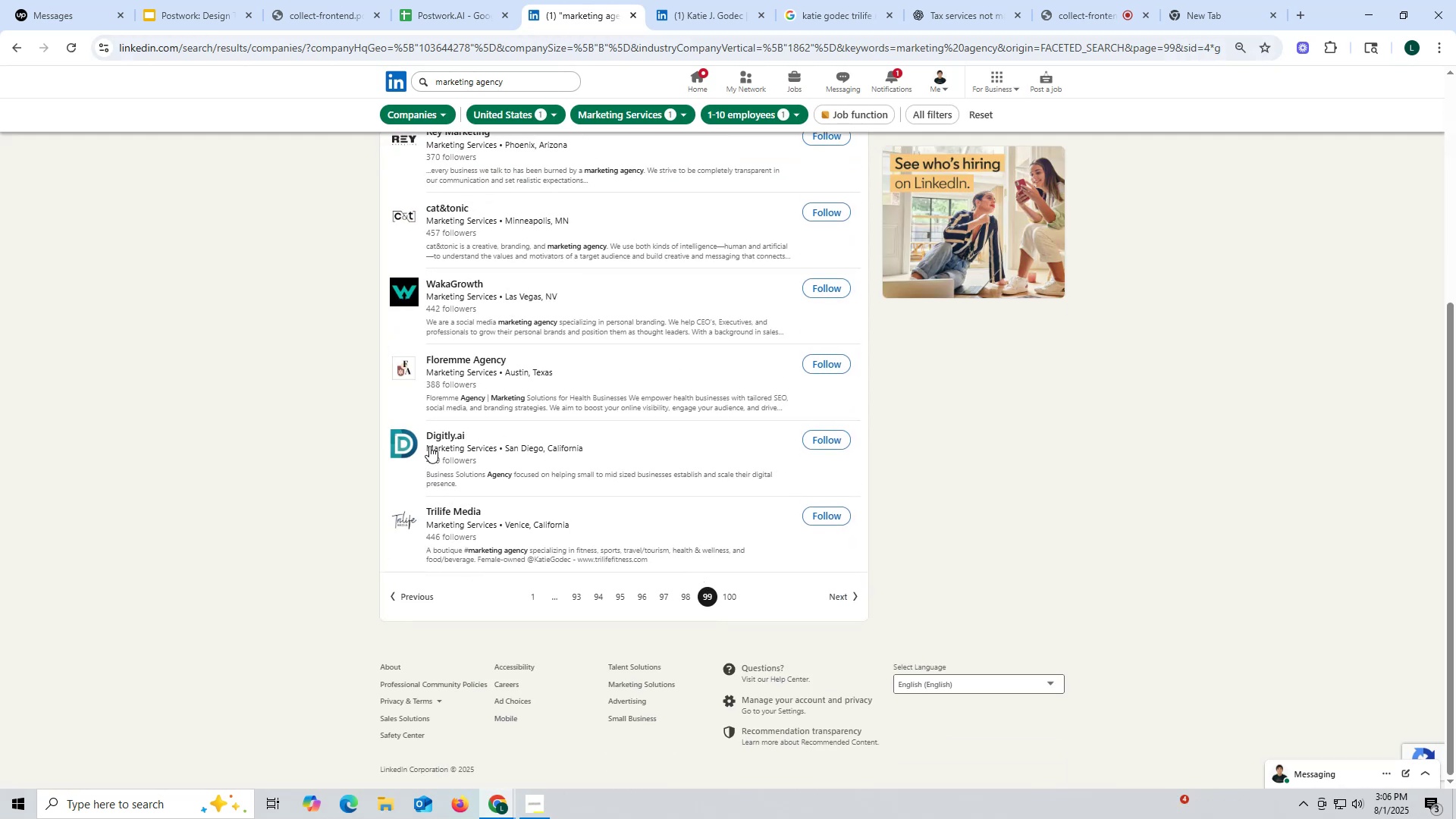 
right_click([434, 434])
 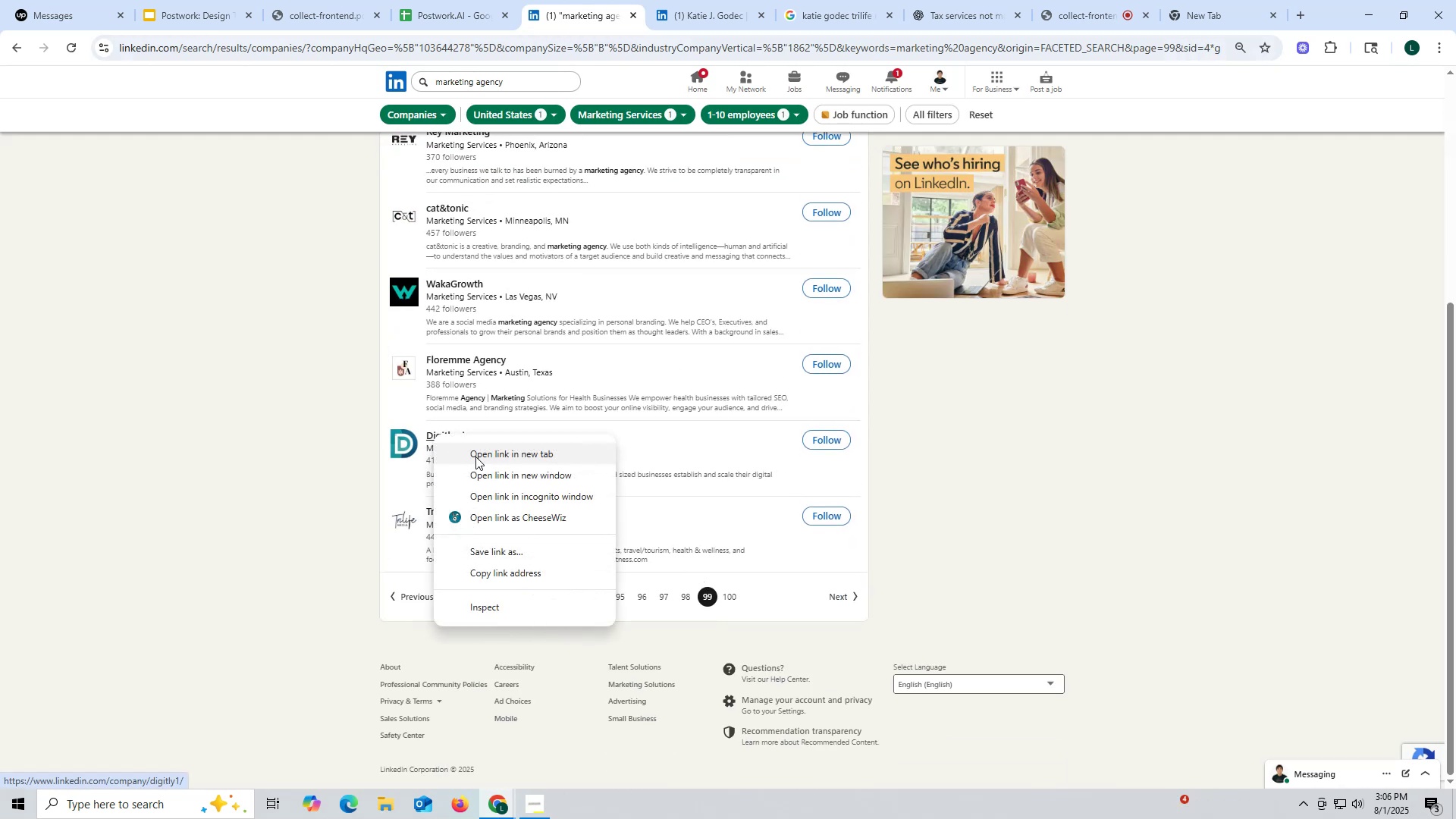 
left_click([475, 457])
 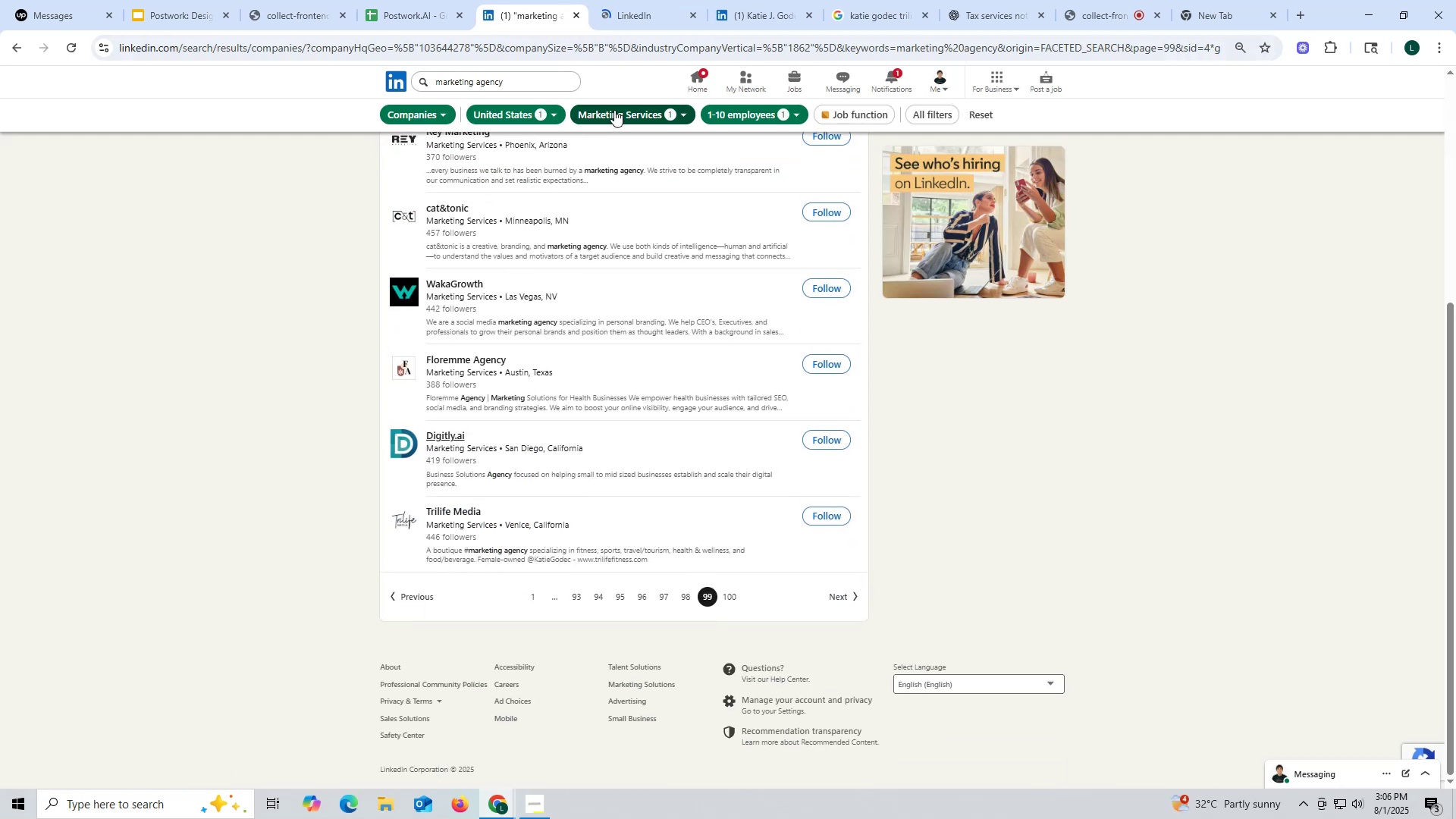 
mouse_move([635, 14])
 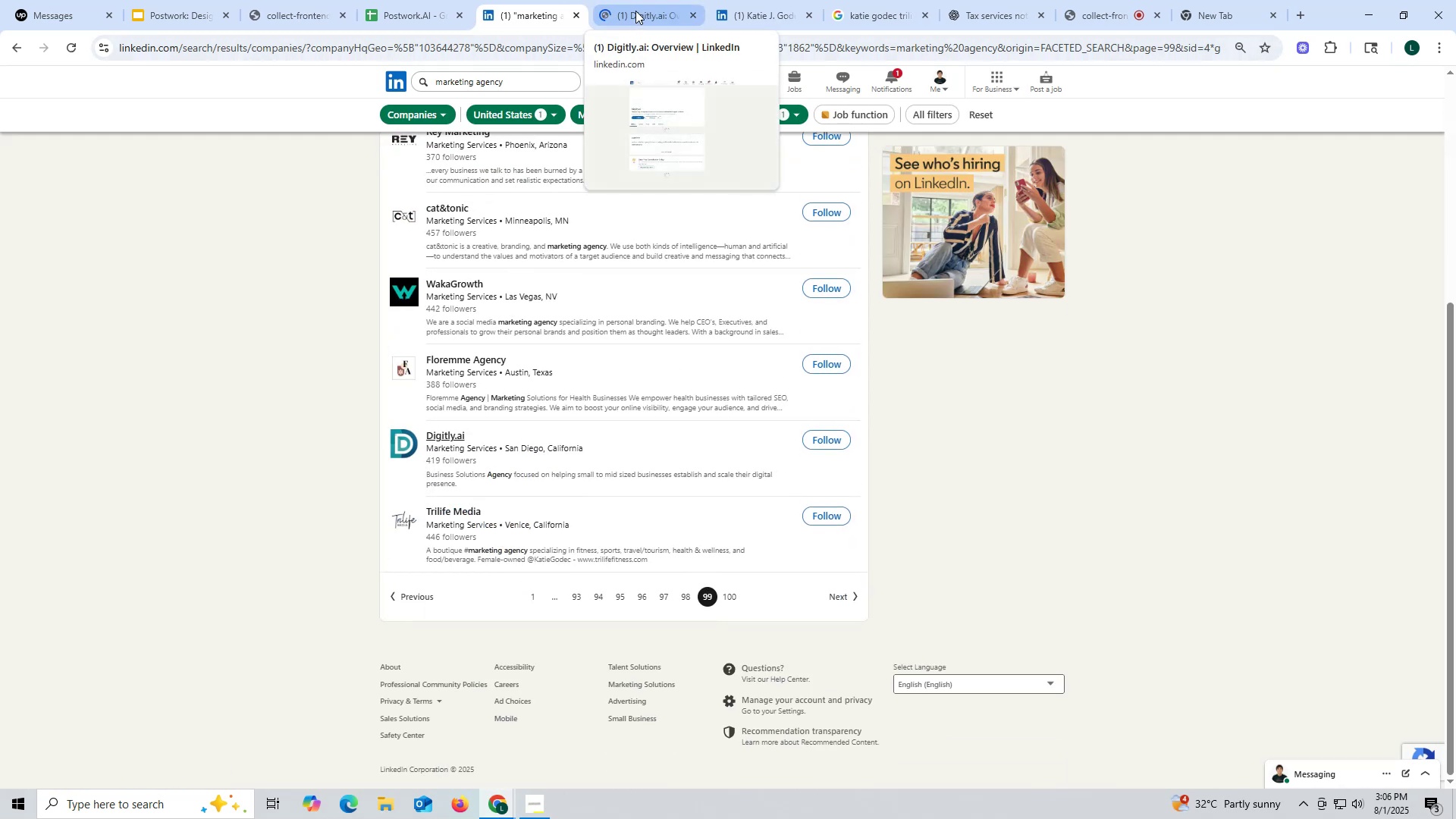 
left_click([635, 11])
 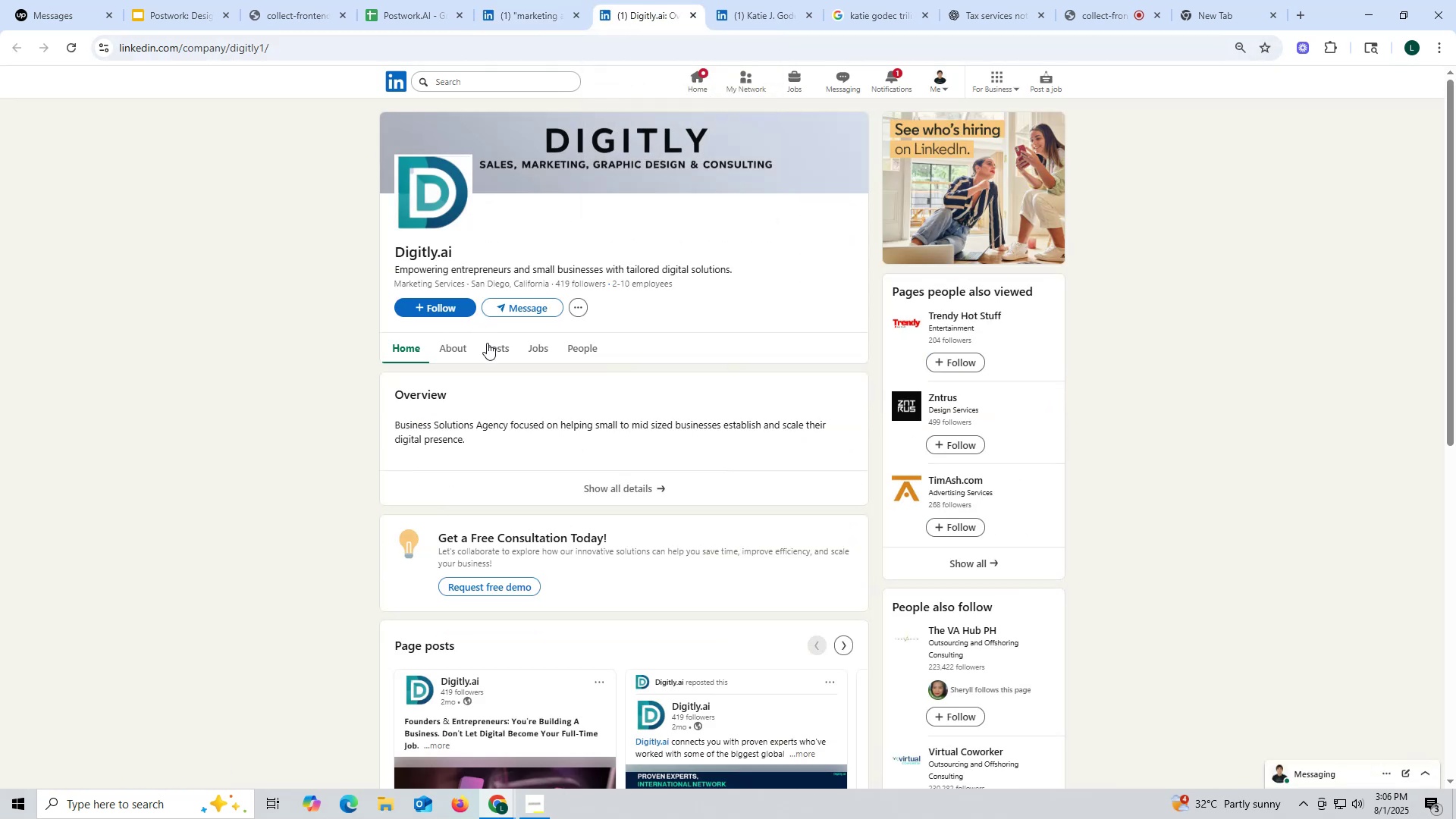 
left_click([488, 343])
 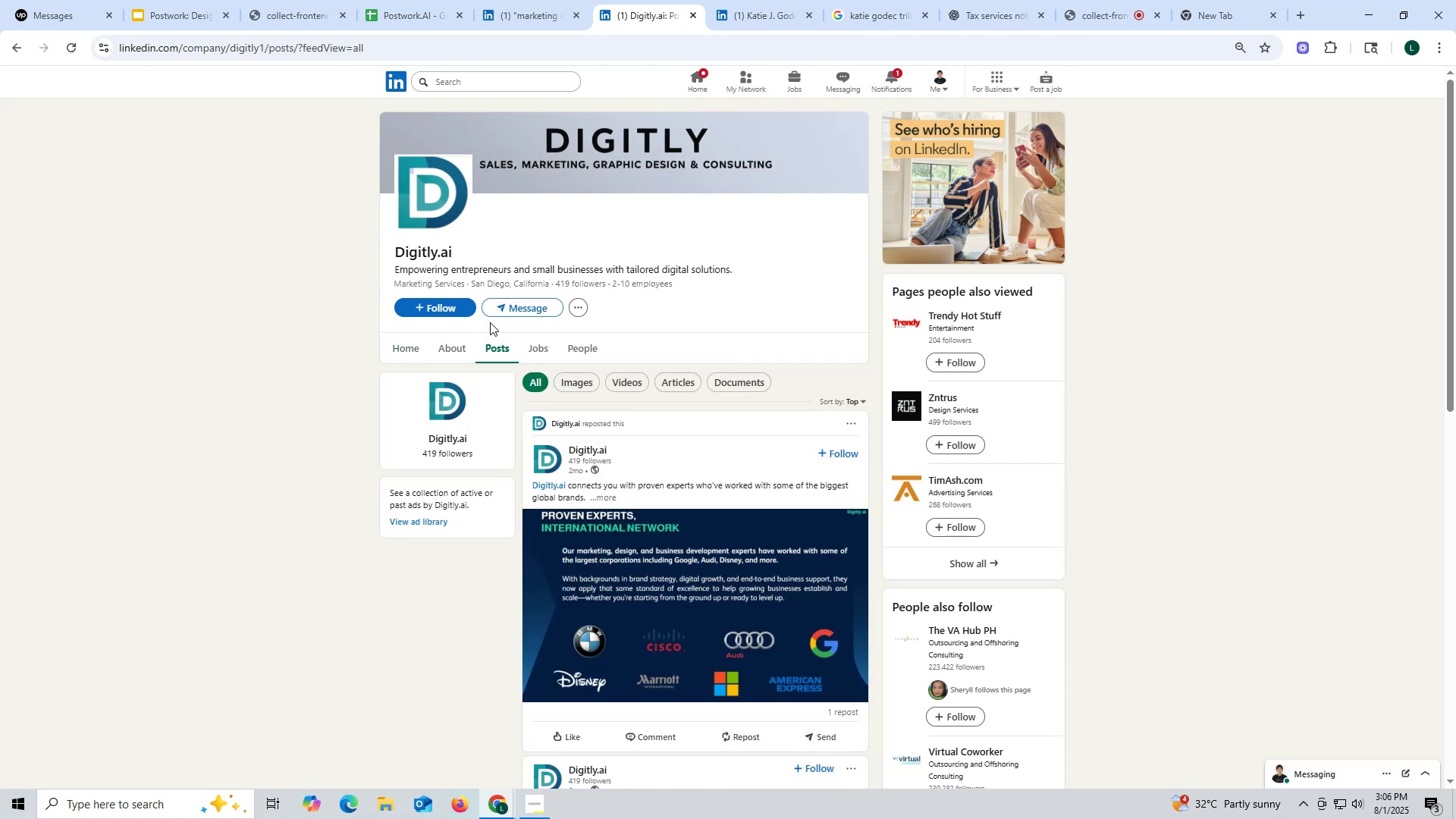 
left_click([459, 355])
 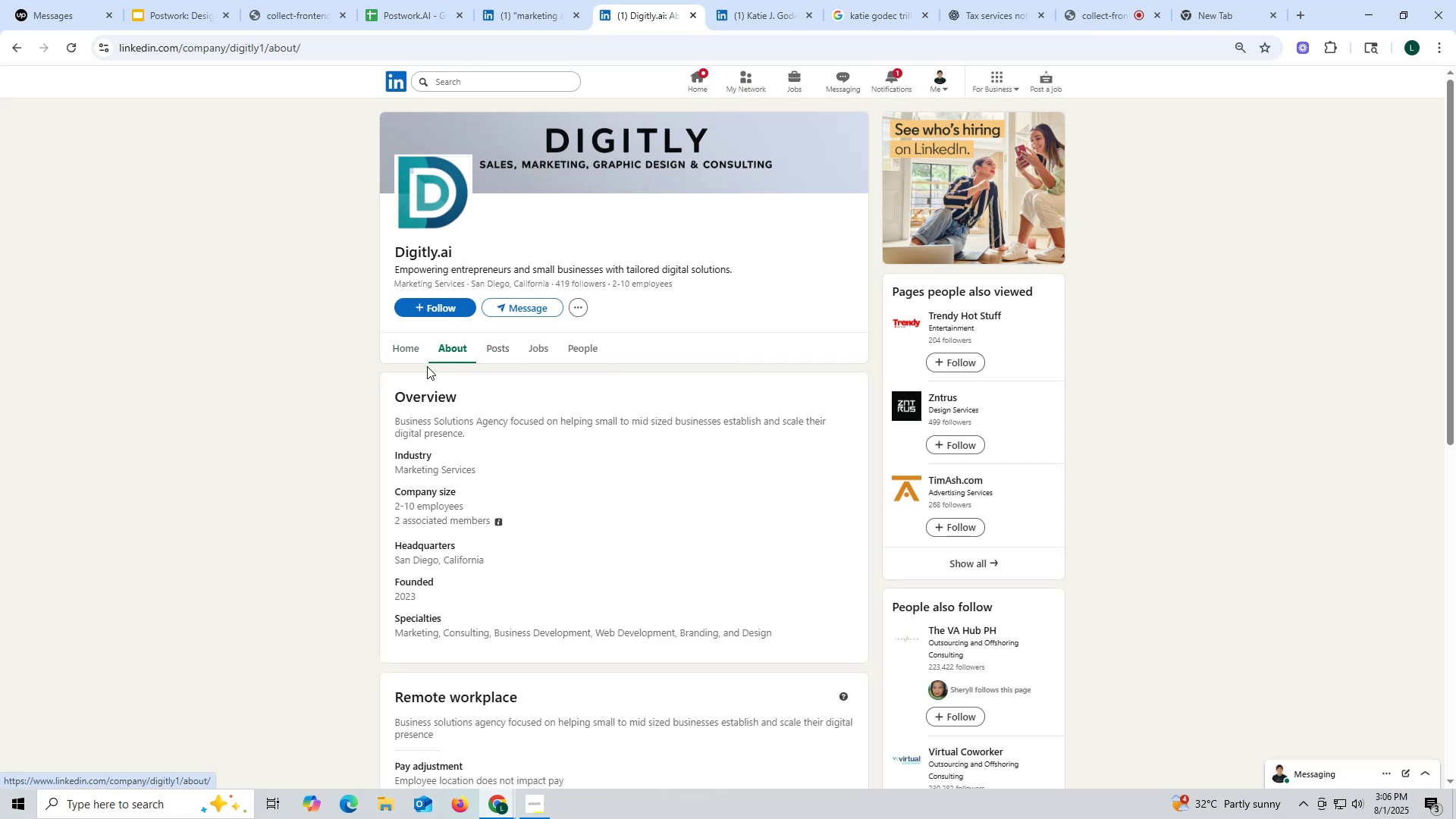 
scroll: coordinate [431, 359], scroll_direction: down, amount: 5.0
 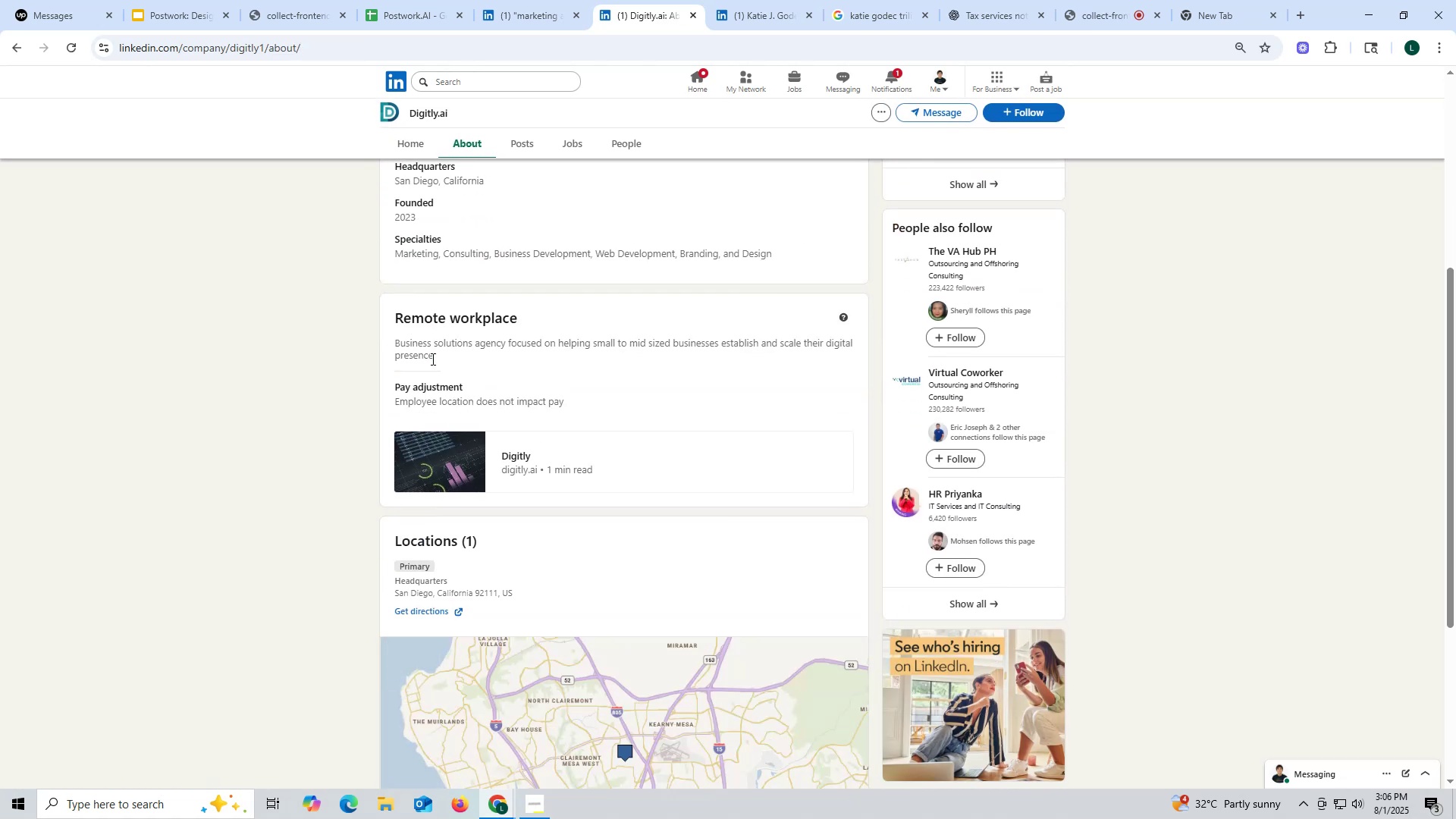 
scroll: coordinate [432, 359], scroll_direction: up, amount: 10.0
 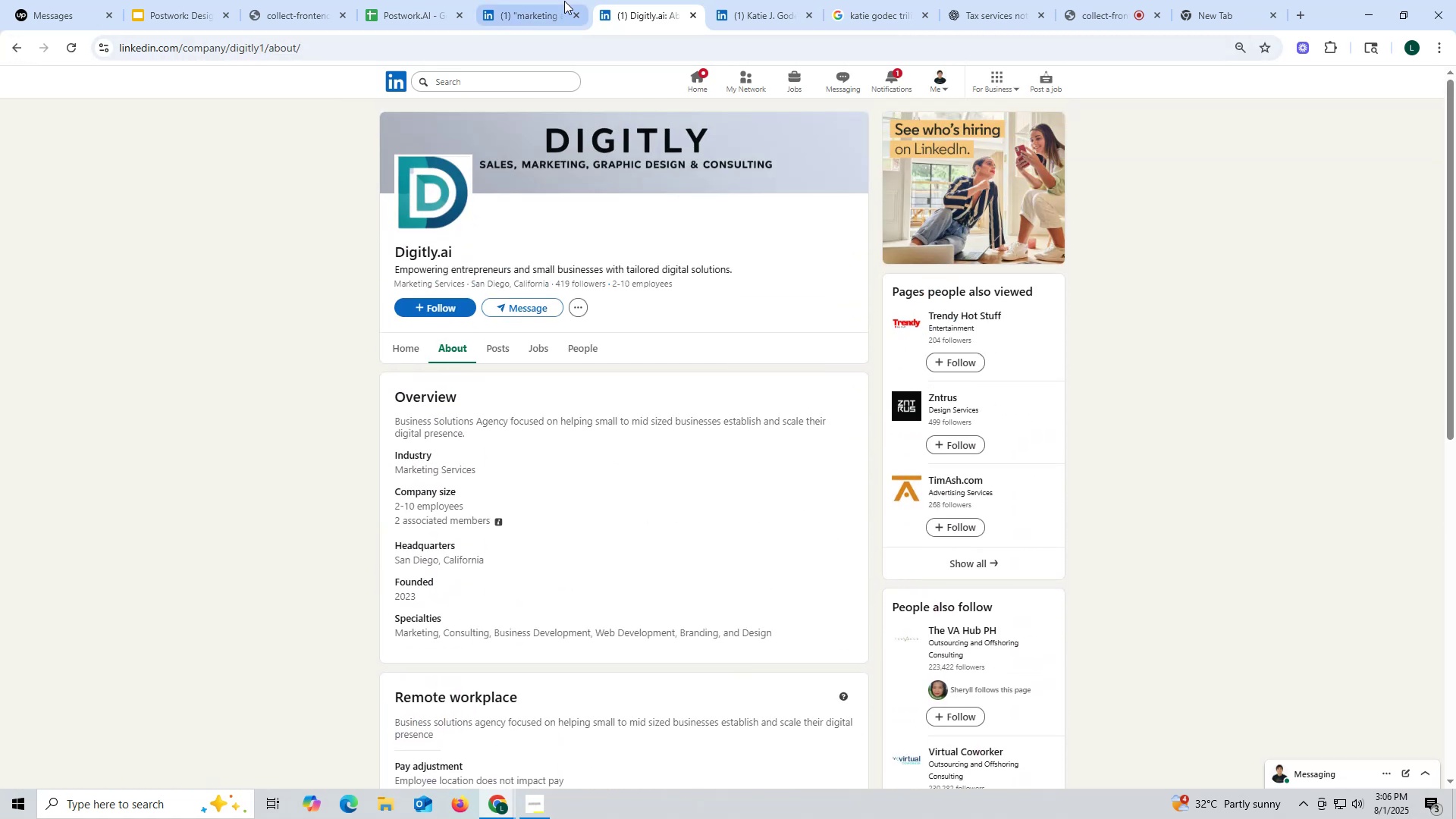 
left_click([697, 11])
 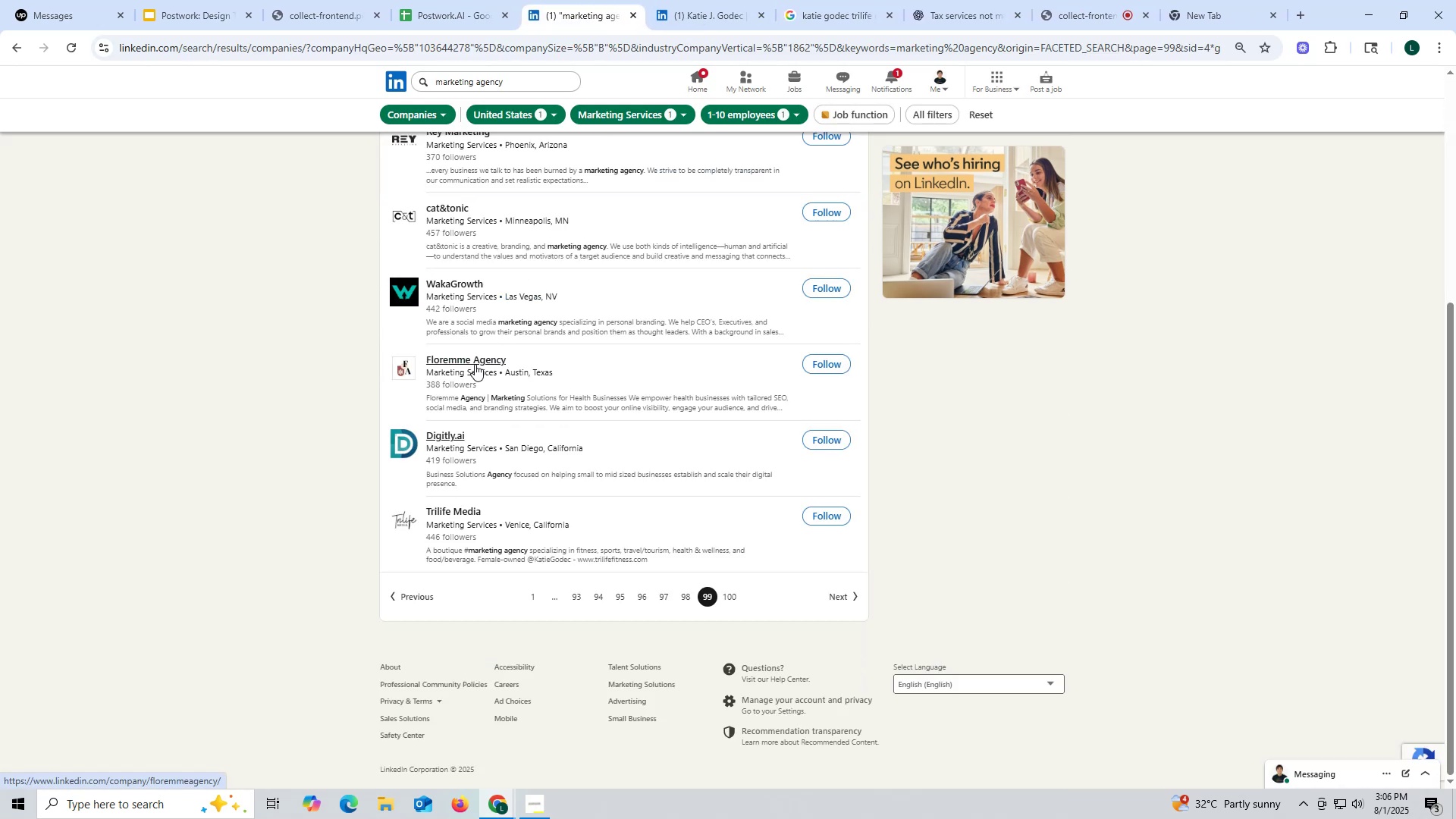 
right_click([472, 362])
 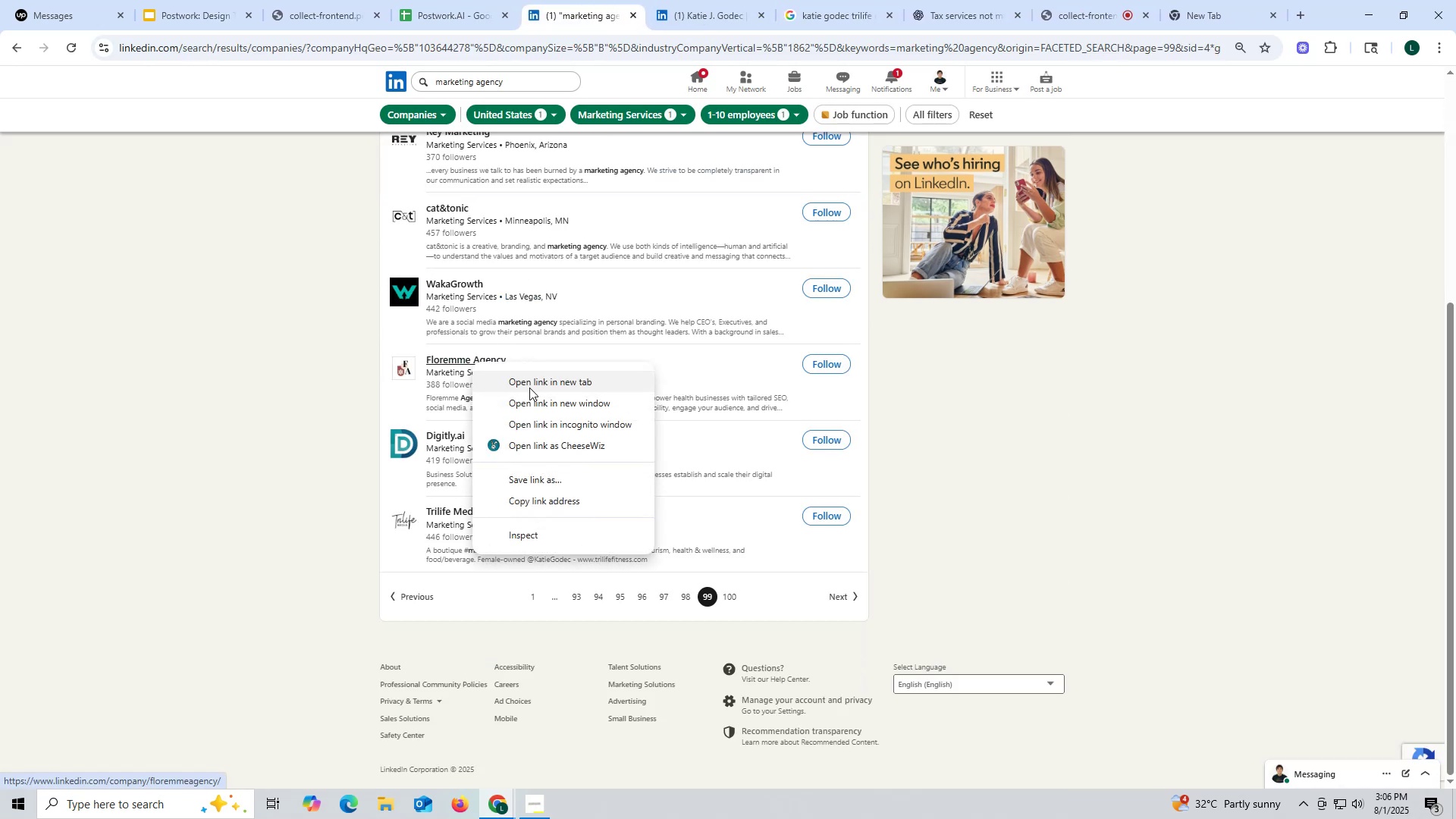 
left_click([529, 388])
 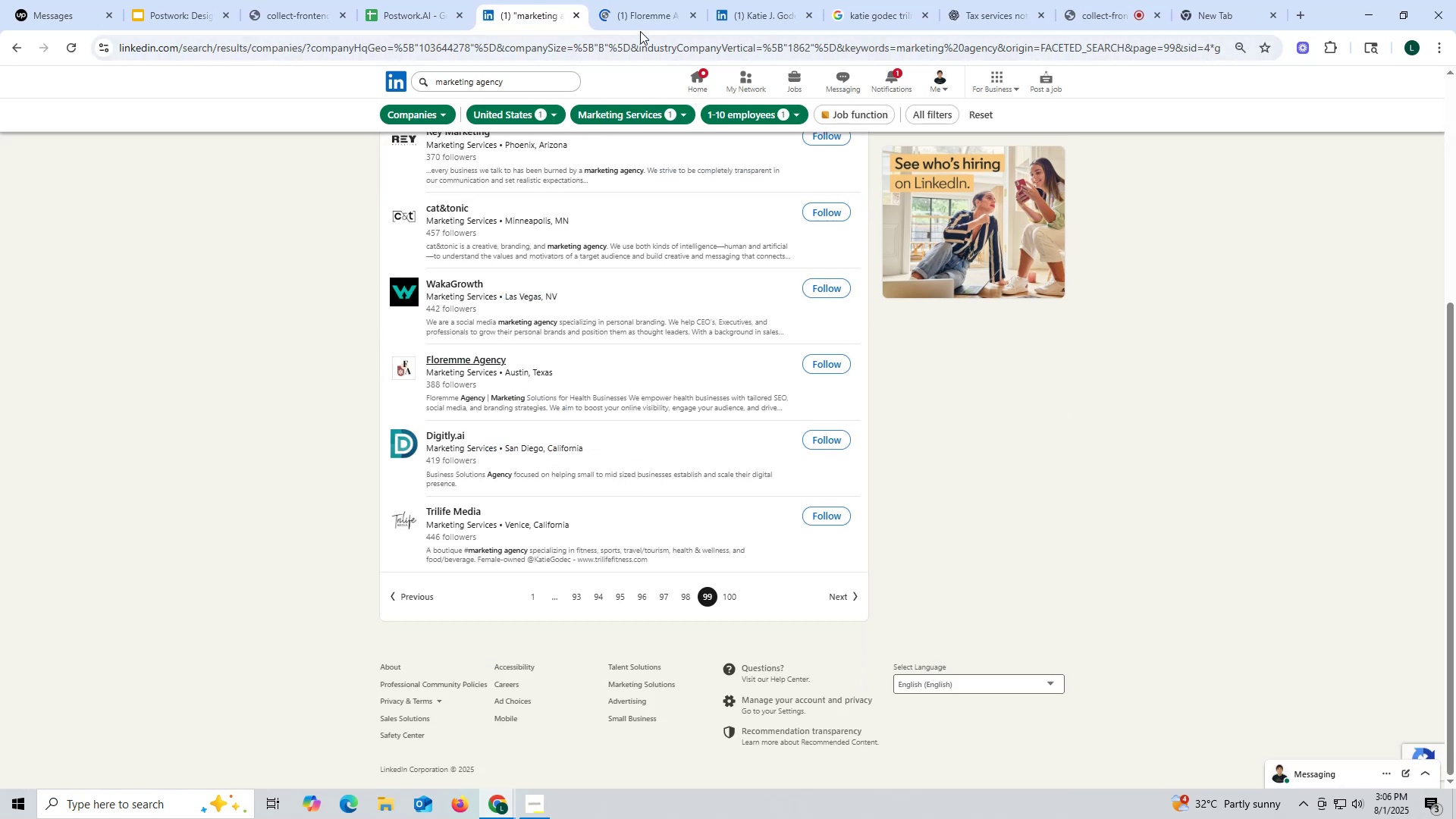 
left_click([627, 2])
 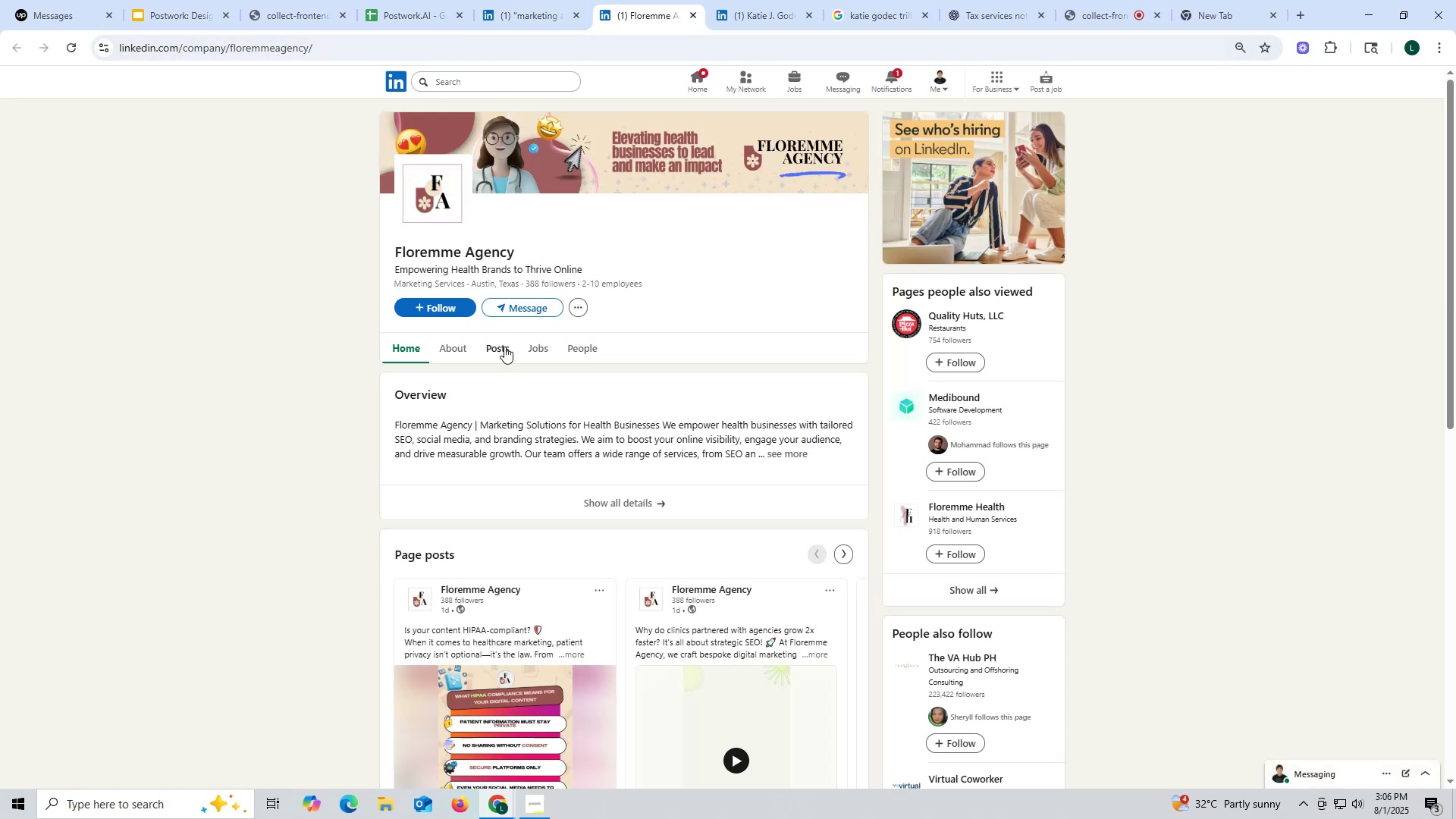 
left_click([507, 347])
 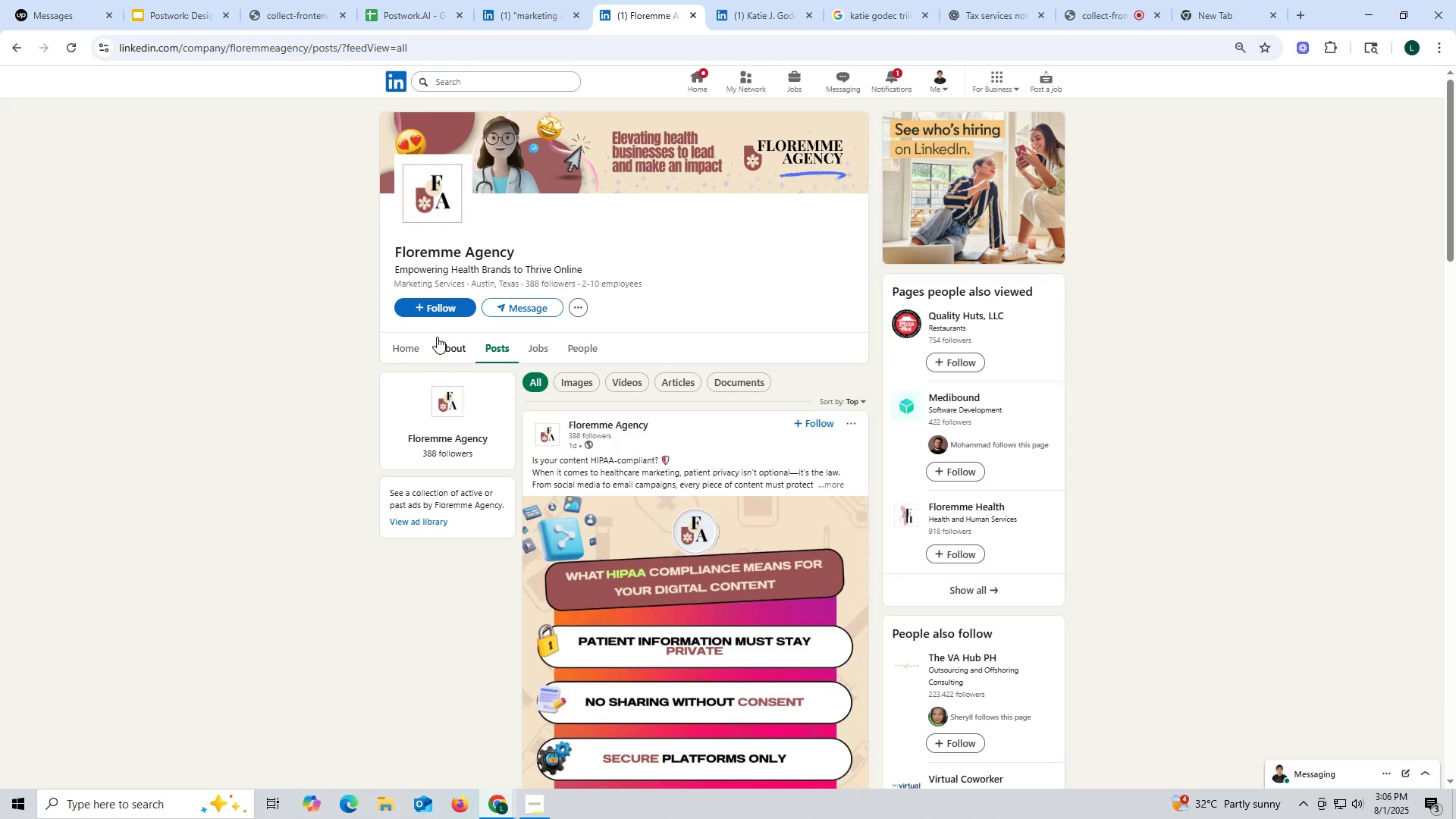 
left_click([438, 346])
 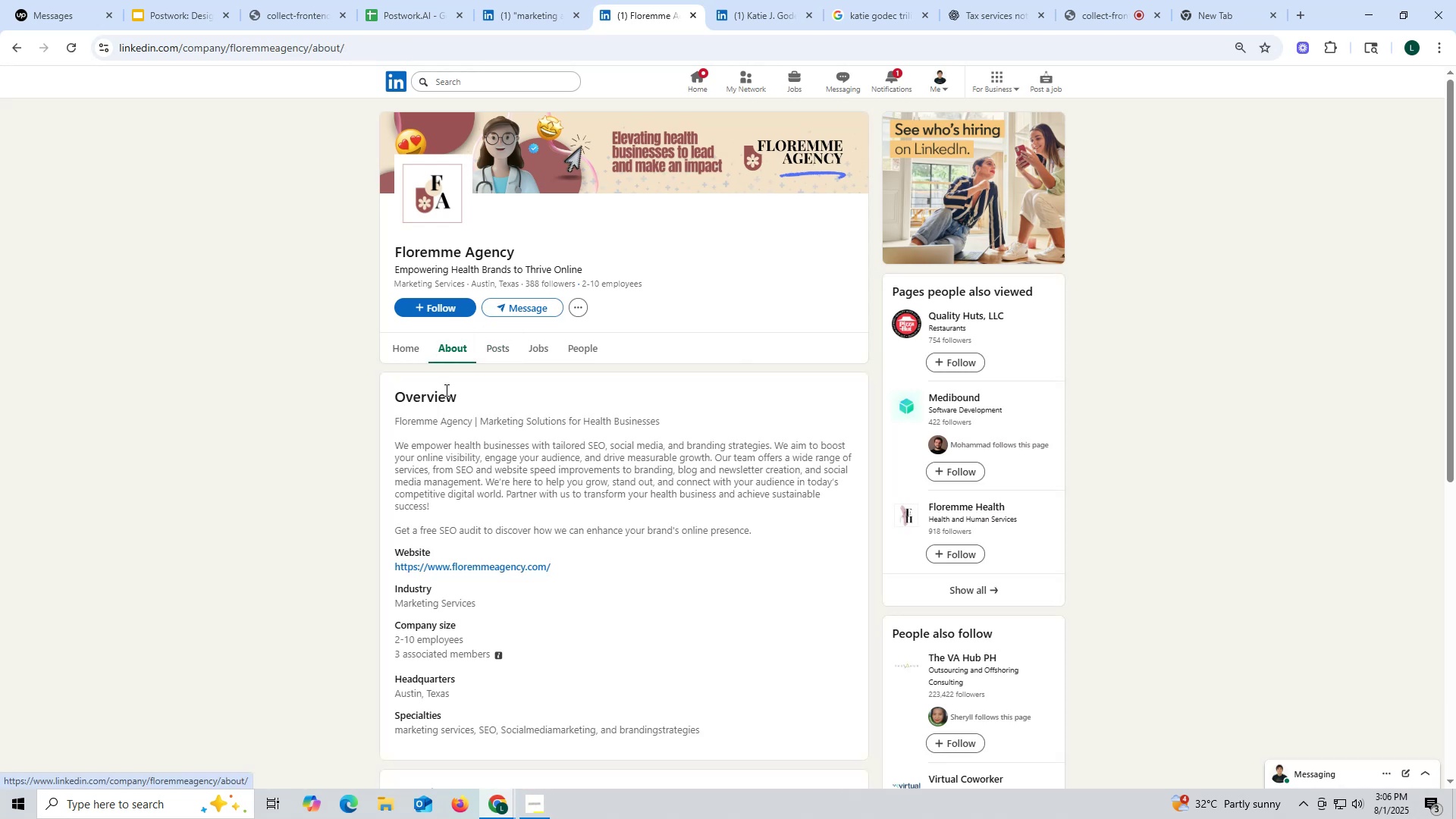 
scroll: coordinate [473, 479], scroll_direction: down, amount: 2.0
 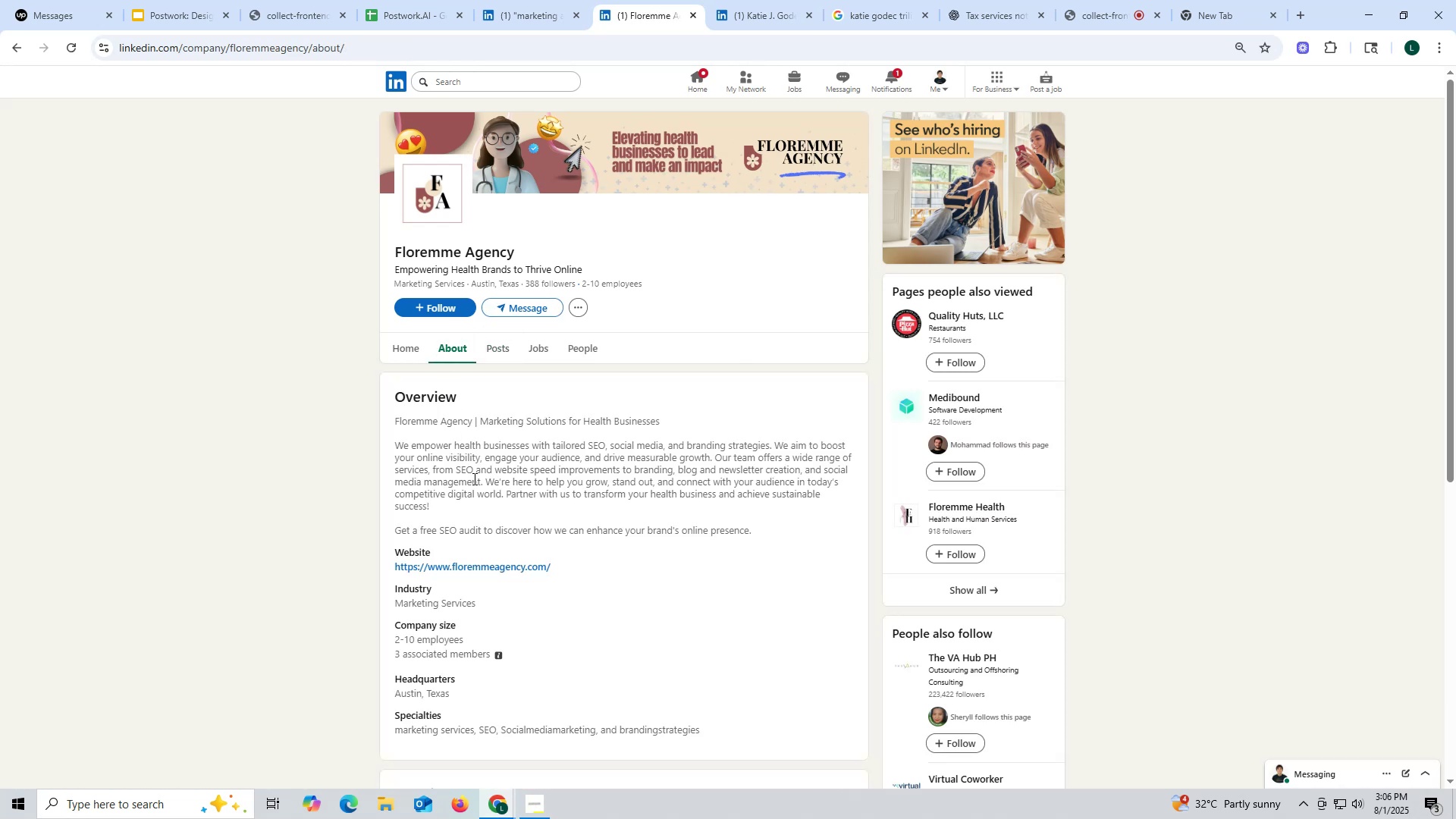 
mouse_move([465, 463])
 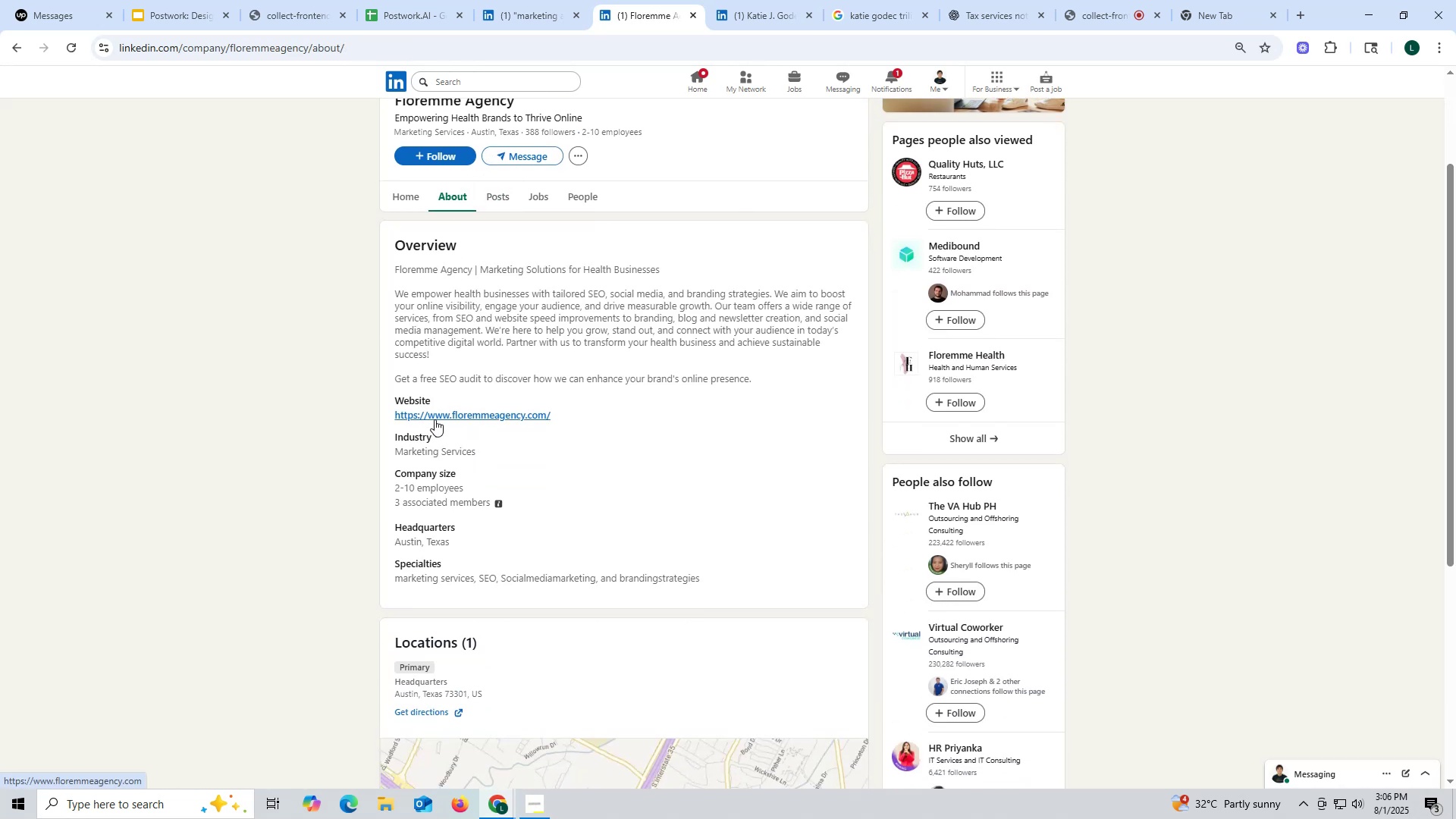 
right_click([435, 416])
 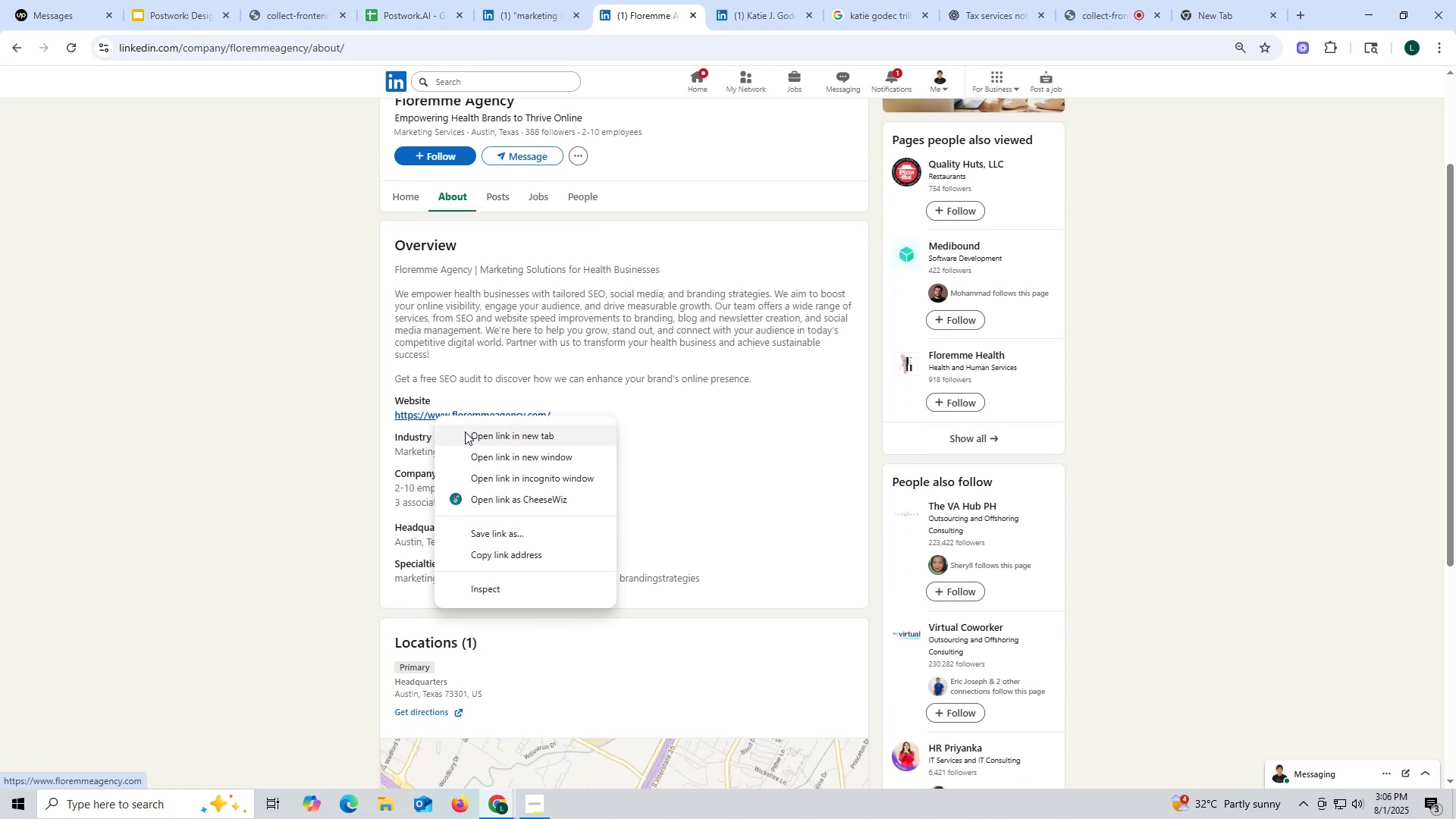 
left_click([467, 435])
 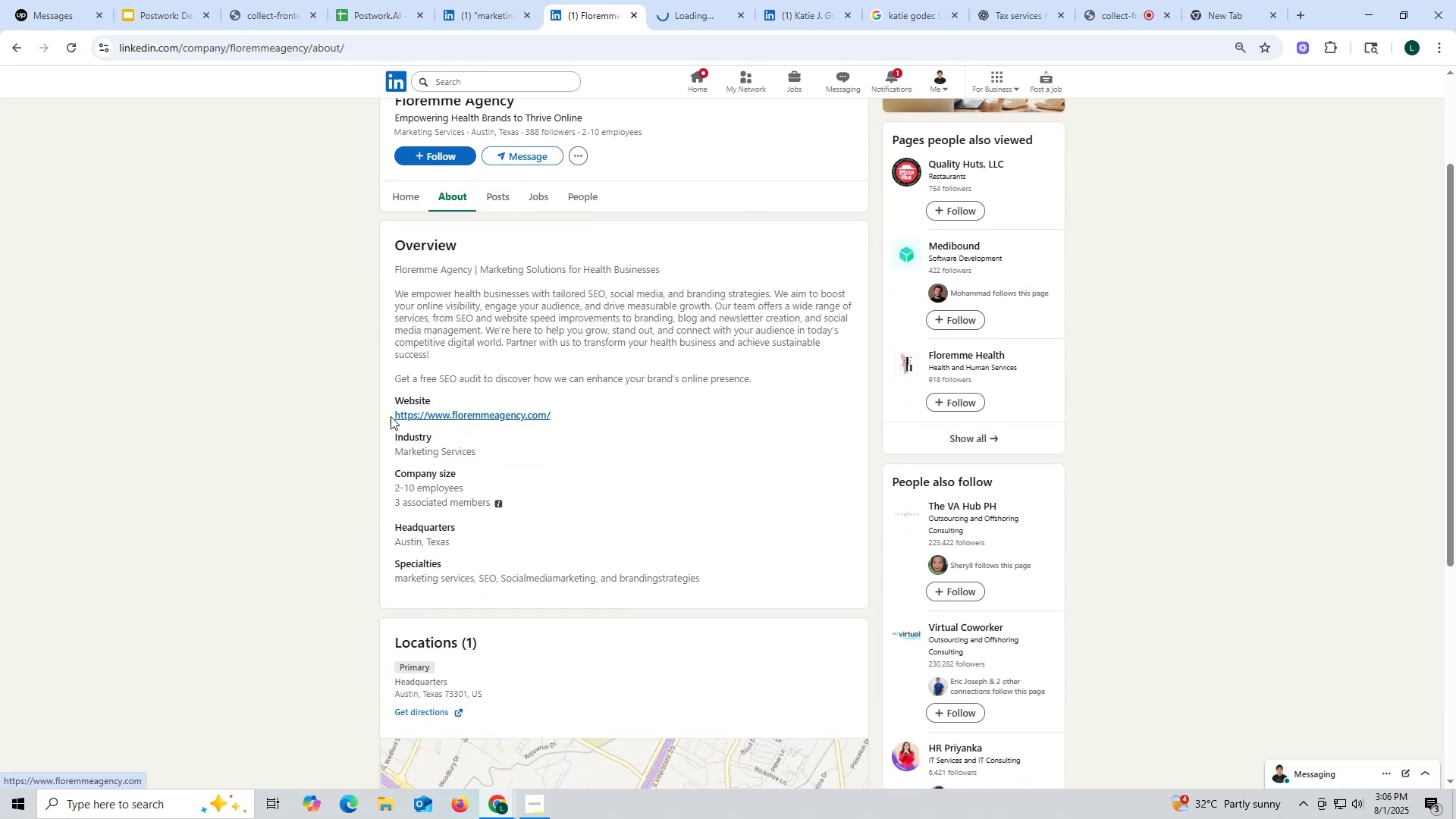 
left_click_drag(start_coordinate=[378, 413], to_coordinate=[555, 419])
 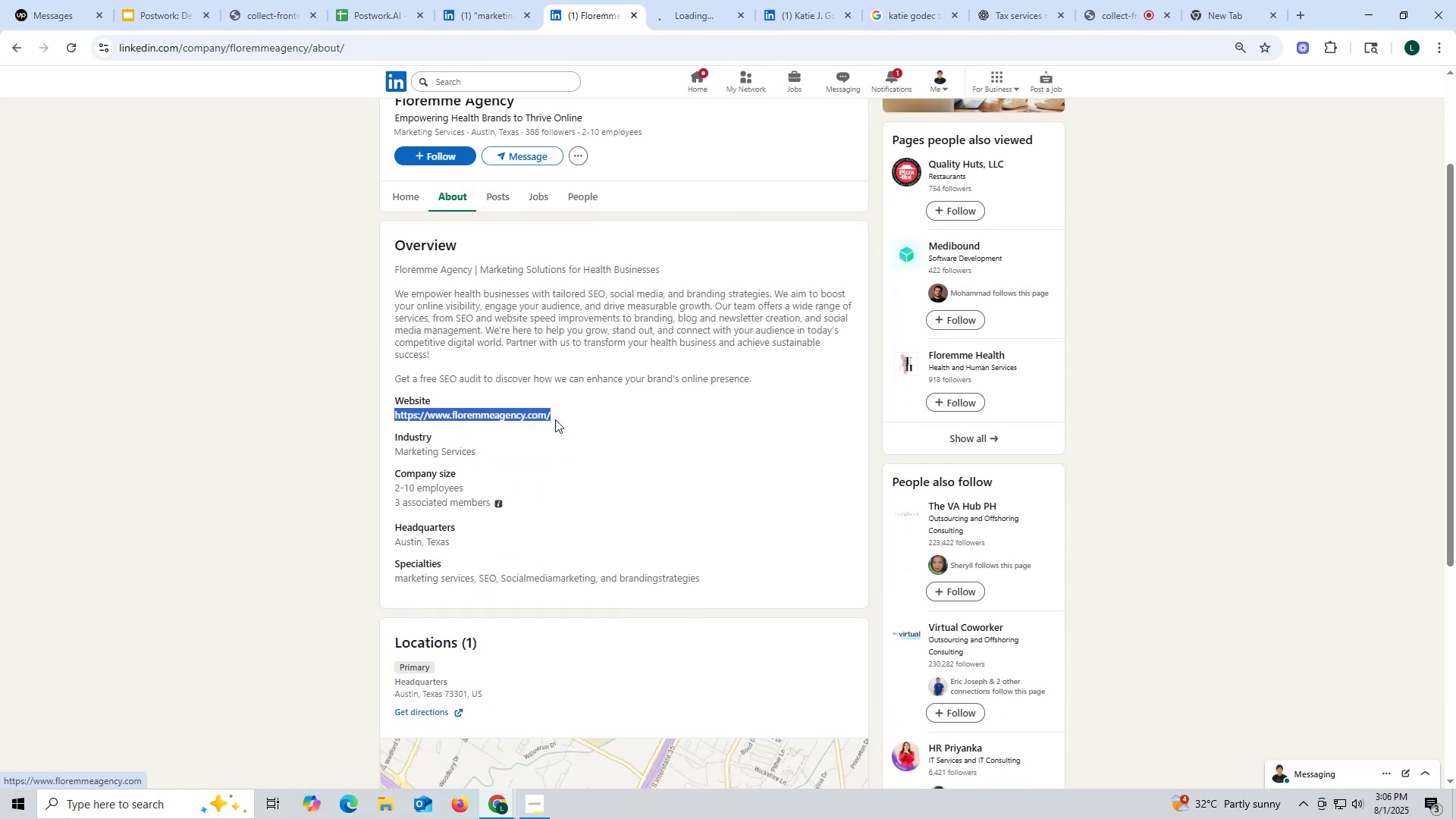 
key(Control+ControlLeft)
 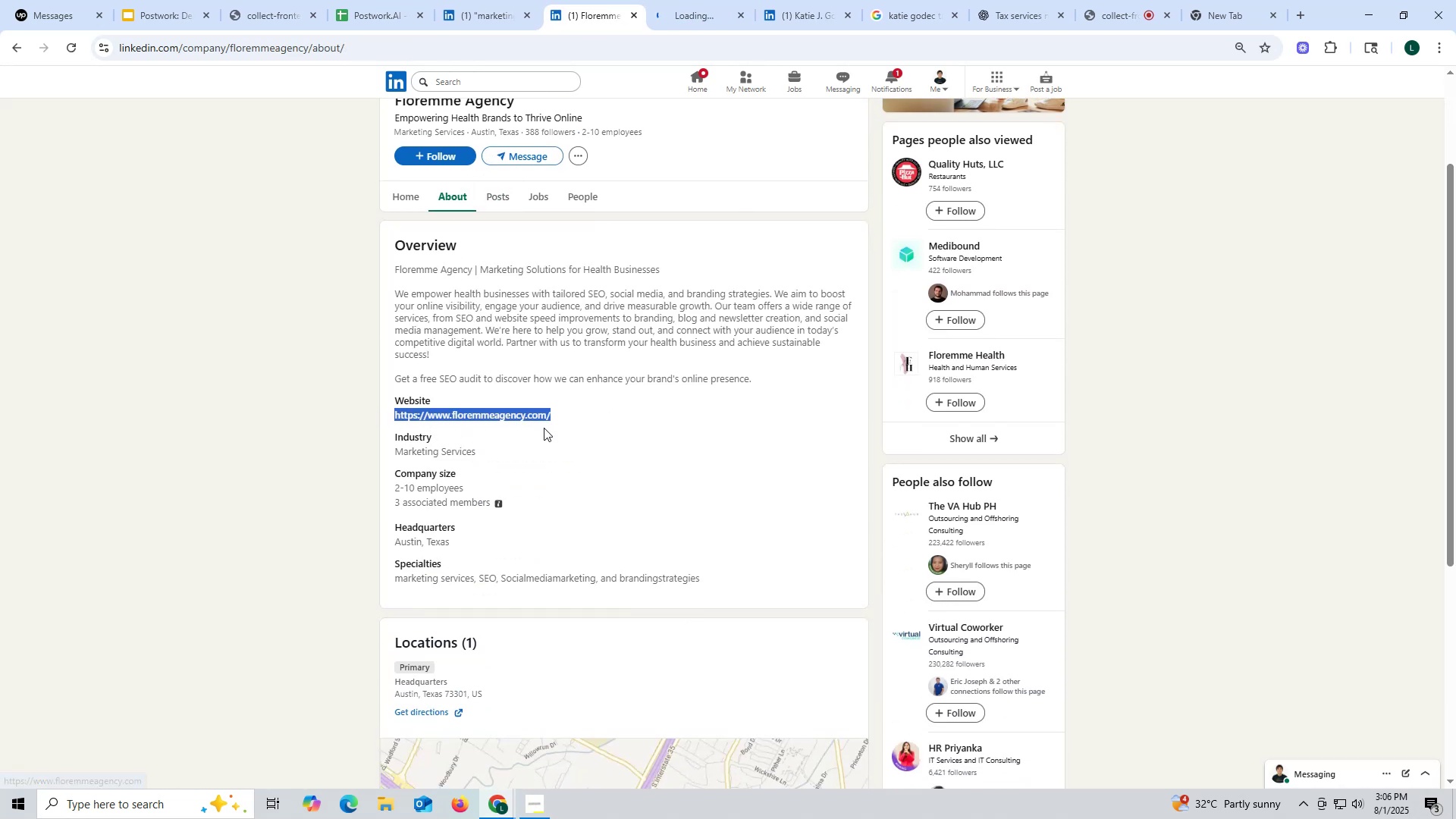 
key(Control+C)
 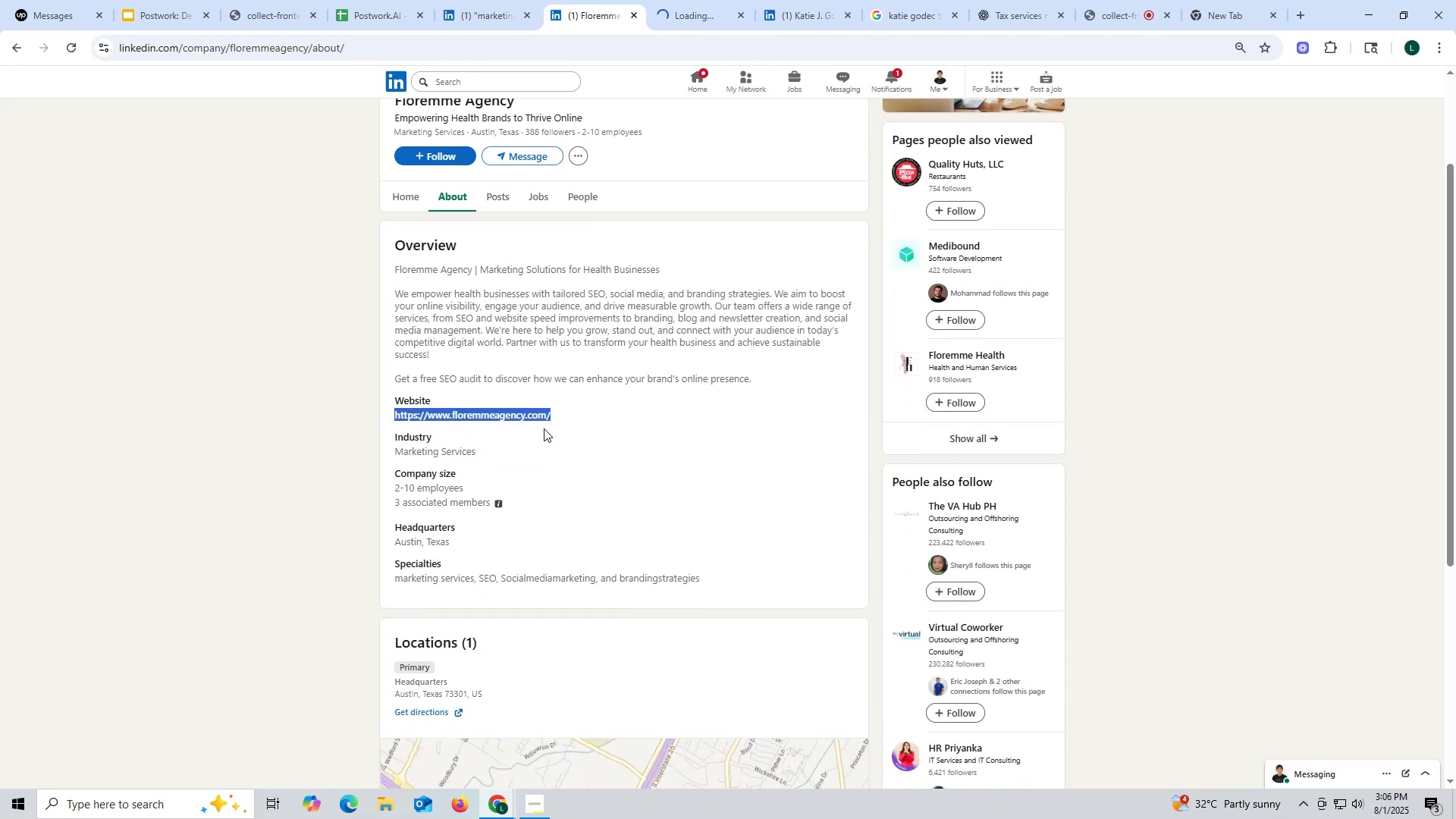 
key(Control+ControlLeft)
 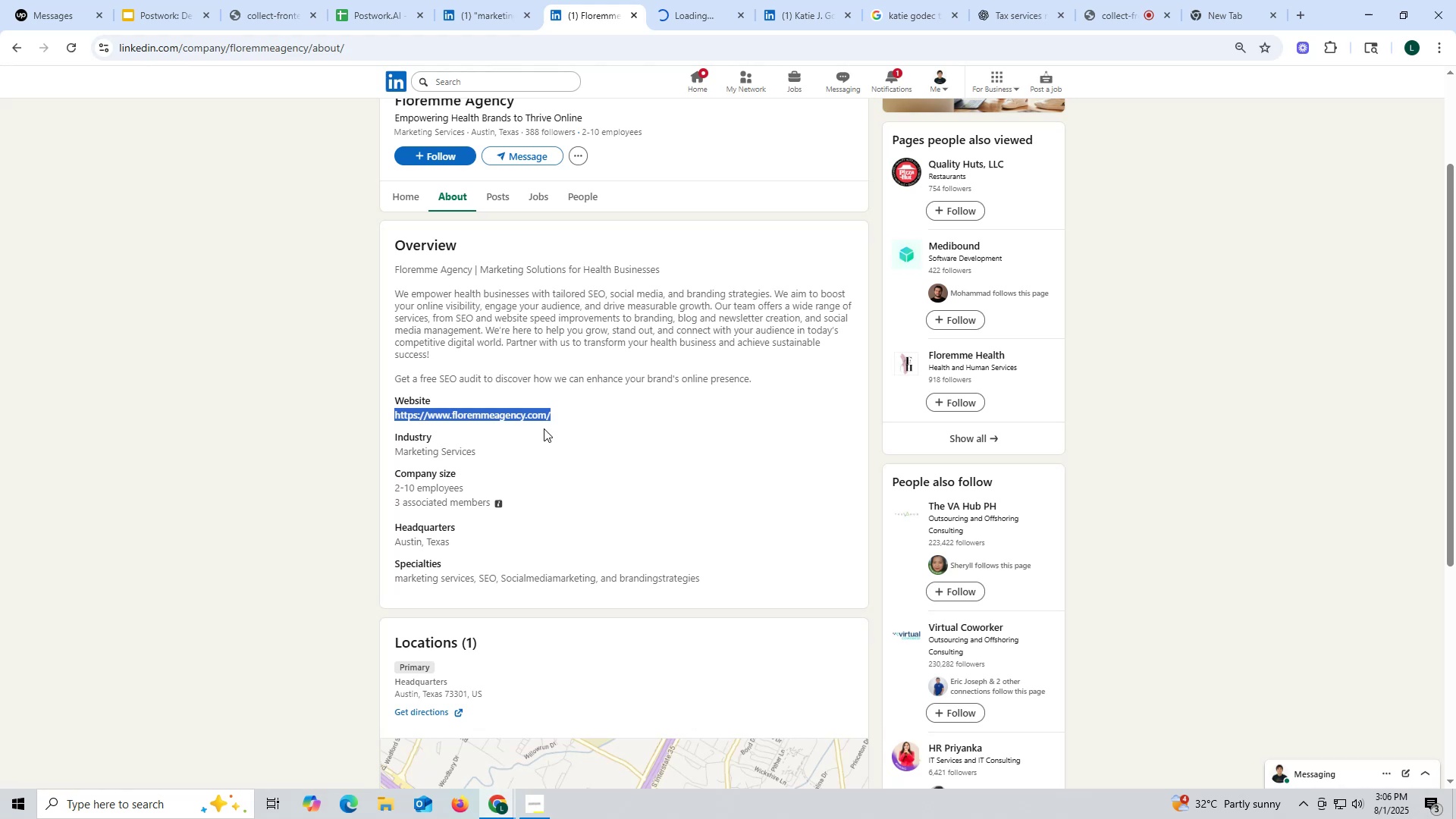 
key(Control+C)
 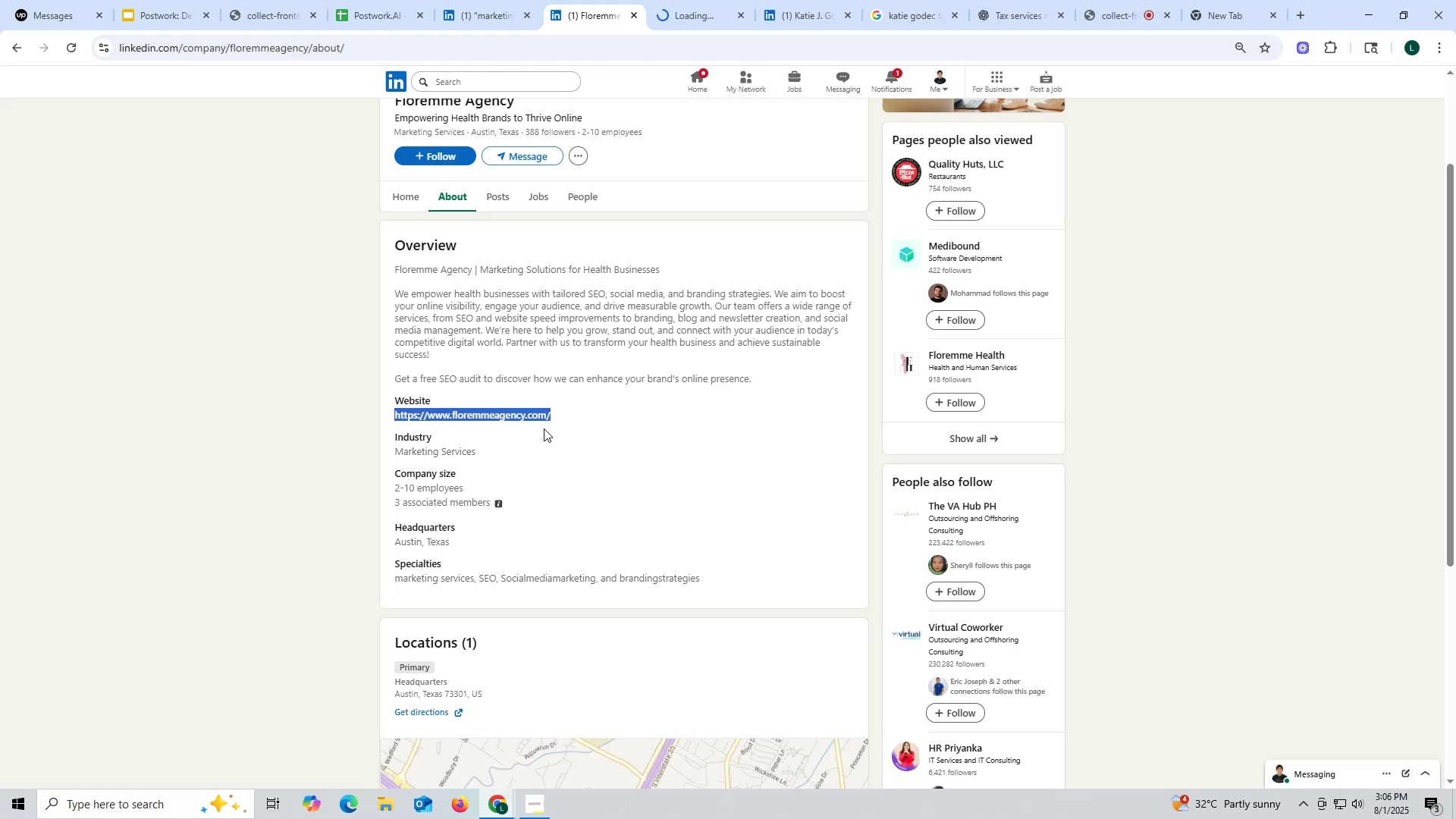 
key(Control+ControlLeft)
 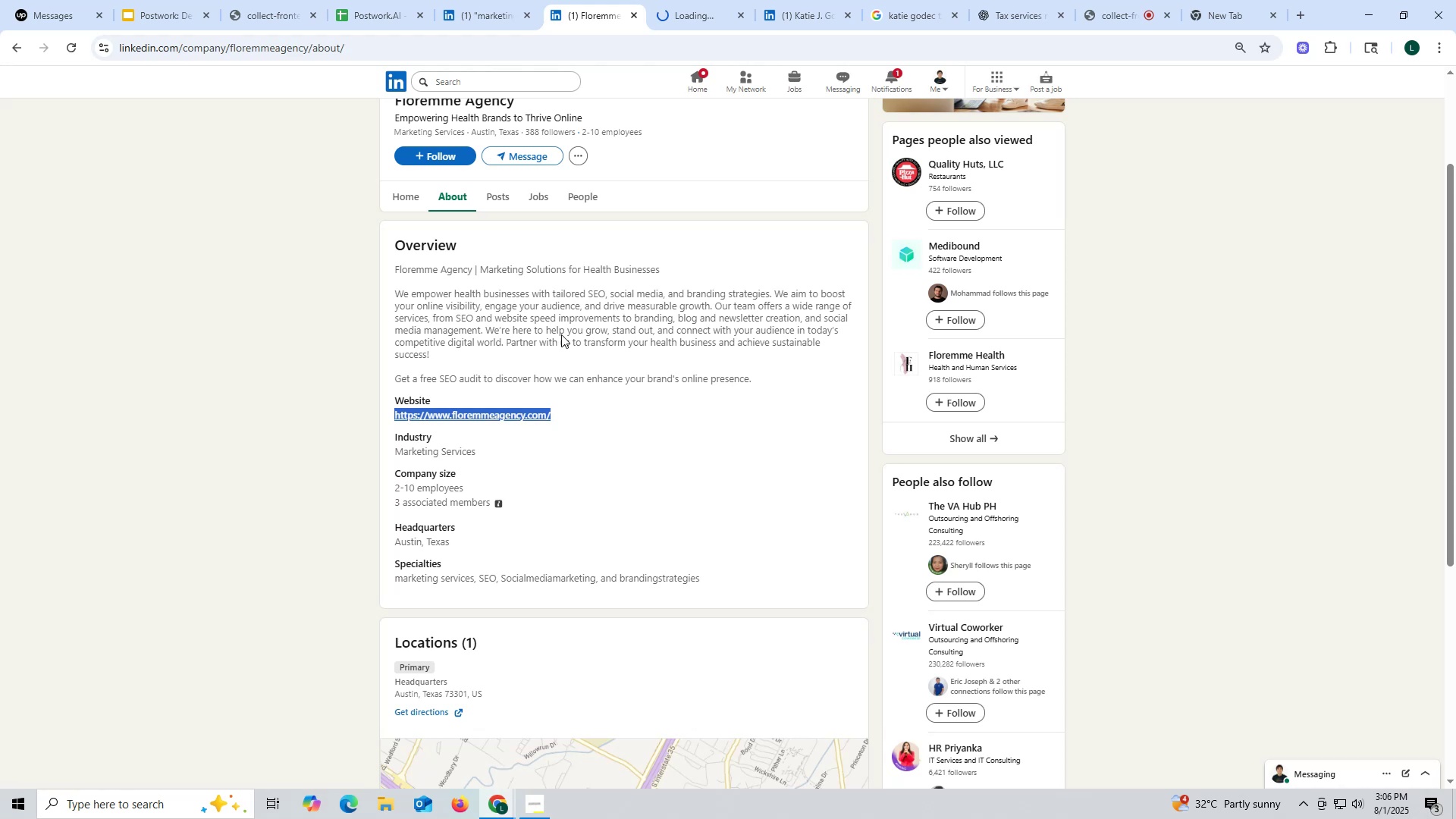 
key(Control+C)
 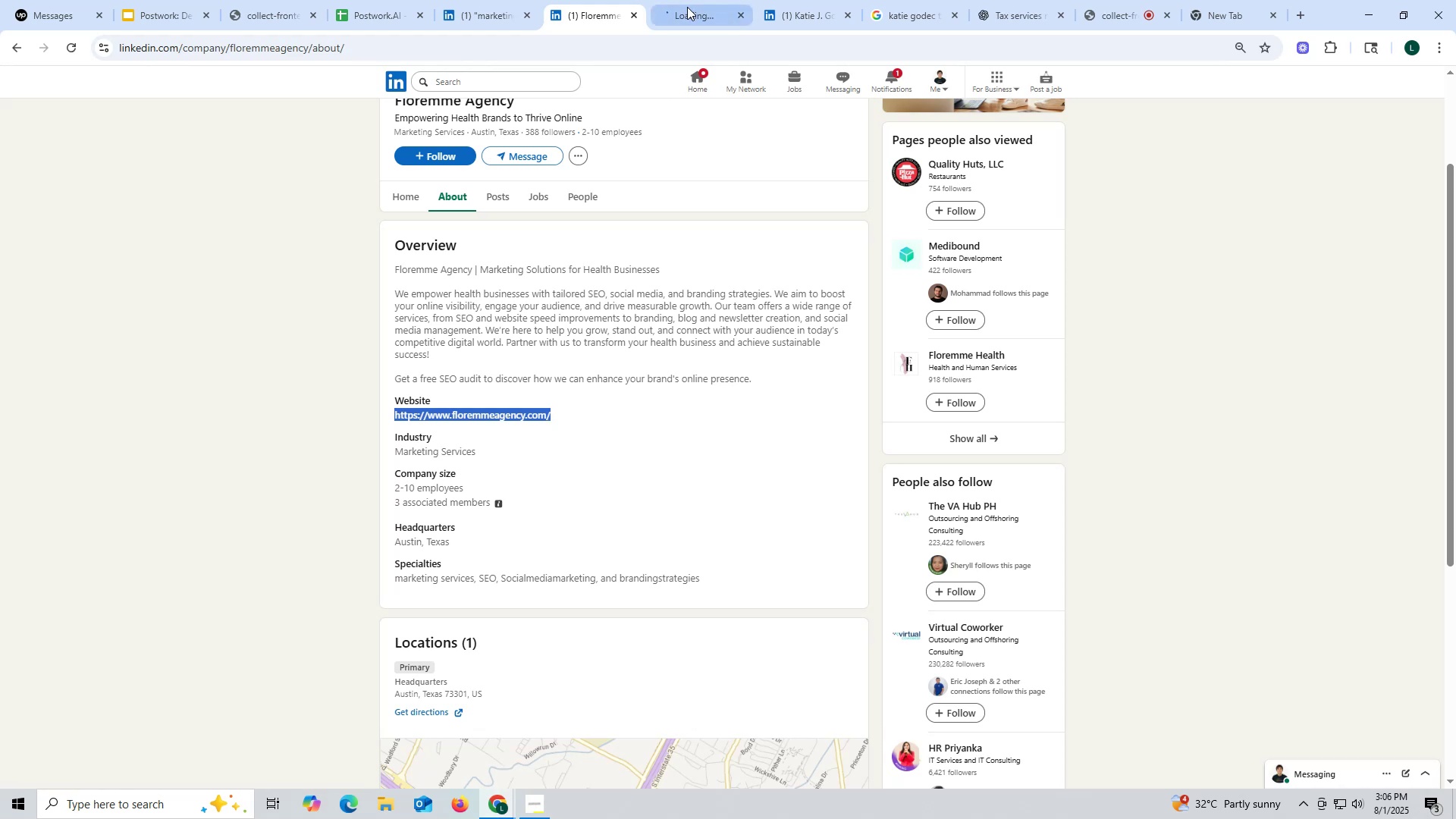 
left_click([687, 7])
 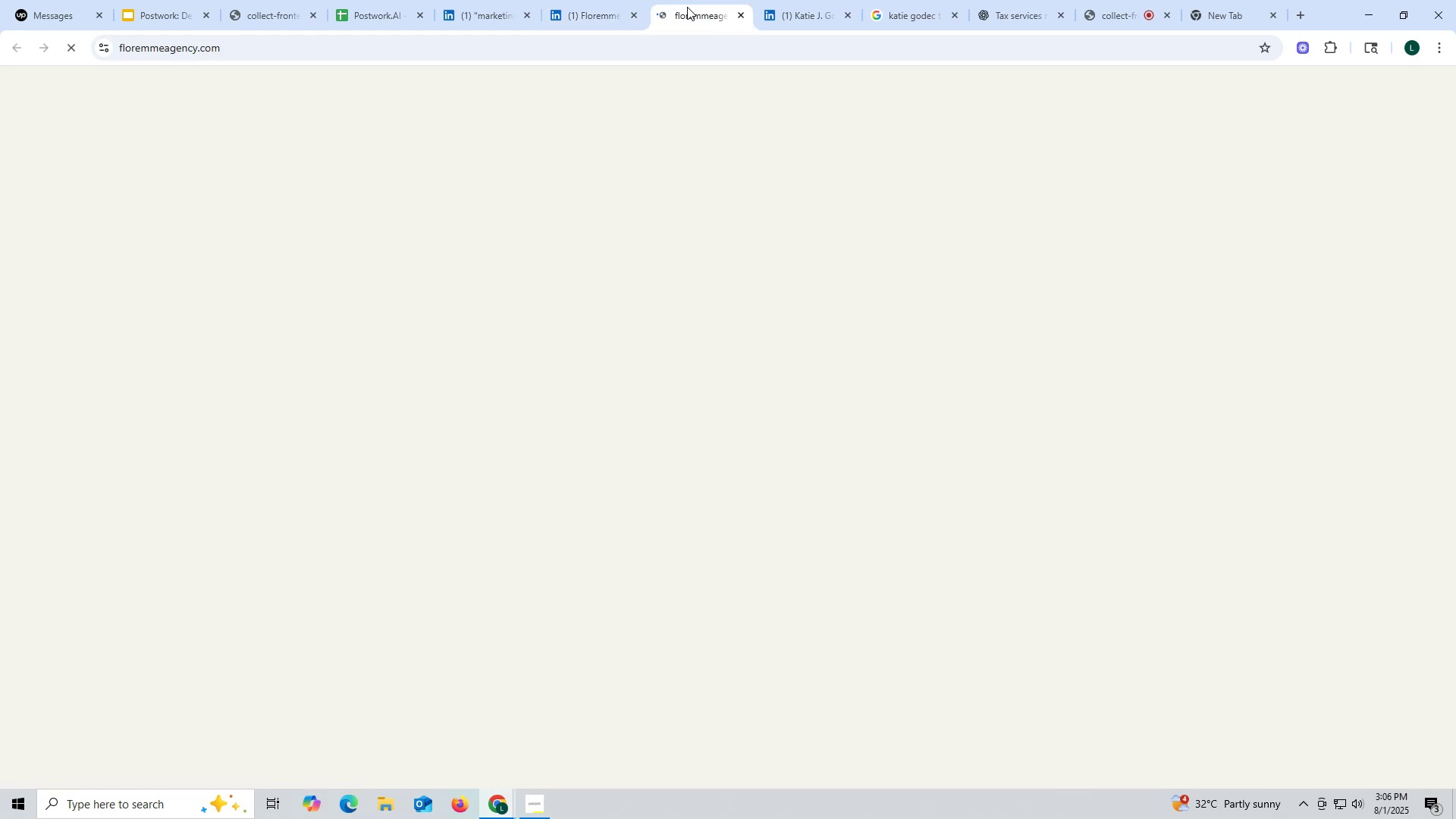 
mouse_move([706, 8])
 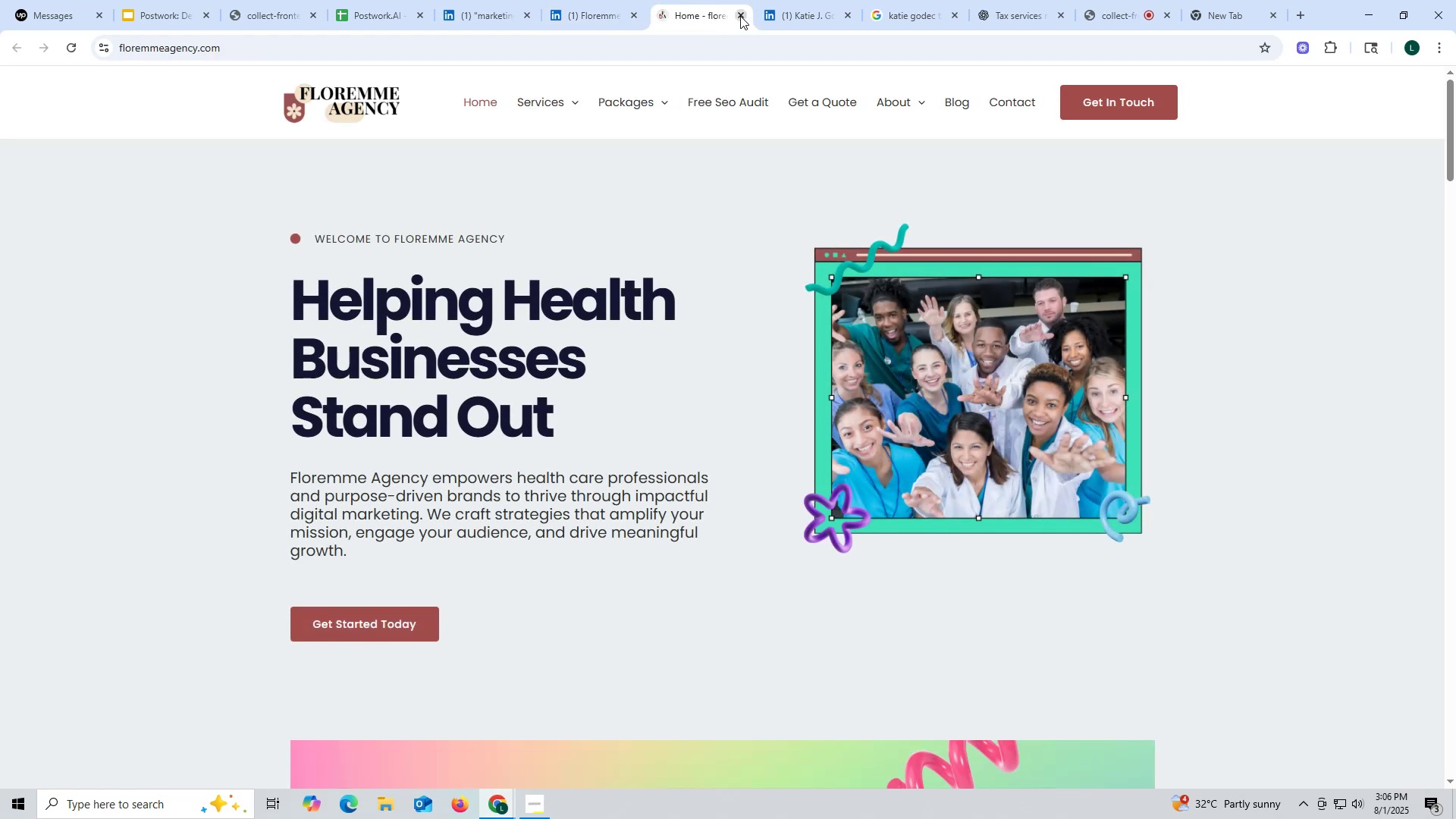 
left_click([740, 16])
 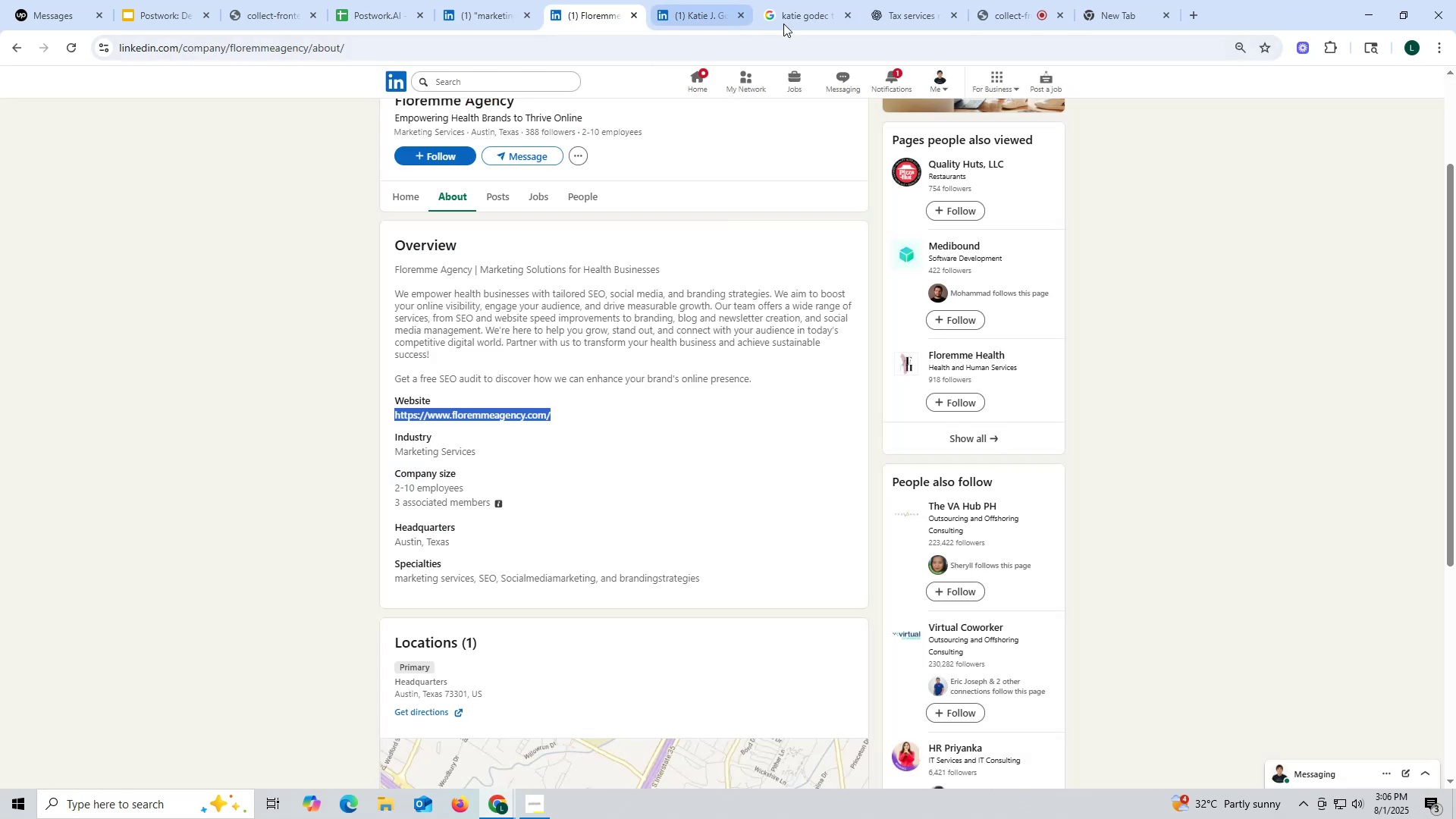 
left_click([809, 22])
 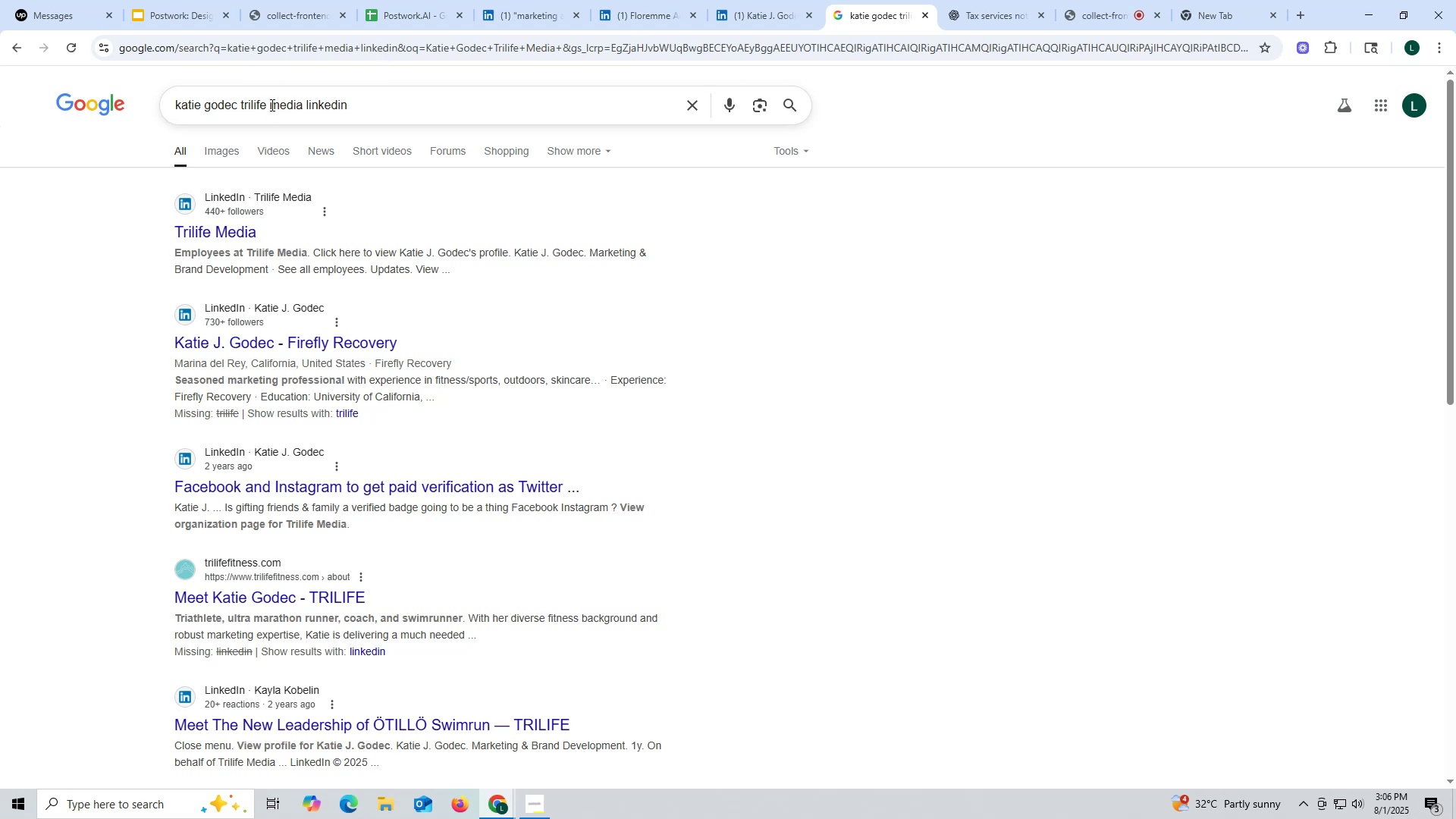 
wait(15.87)
 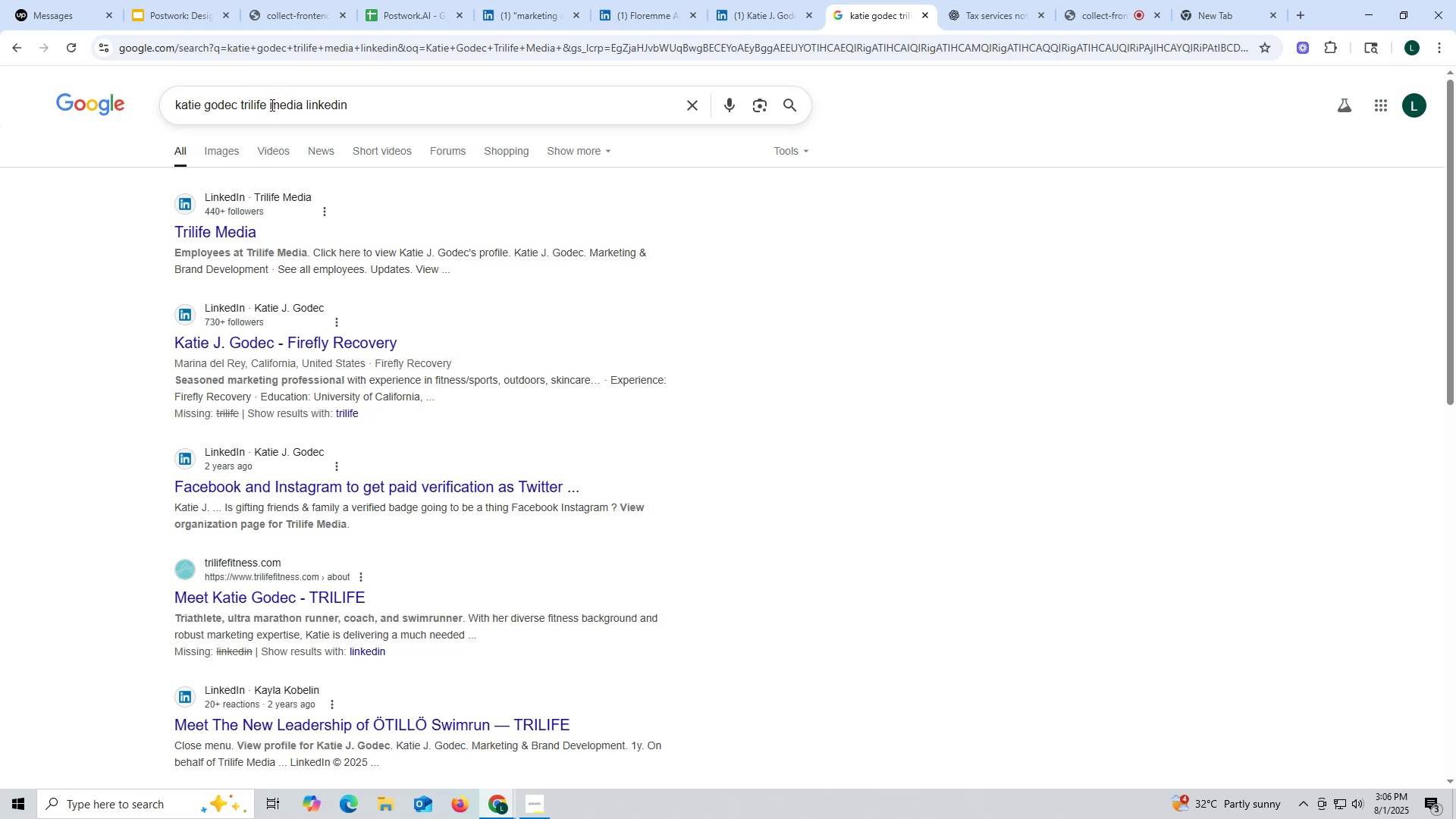 
left_click([236, 102])
 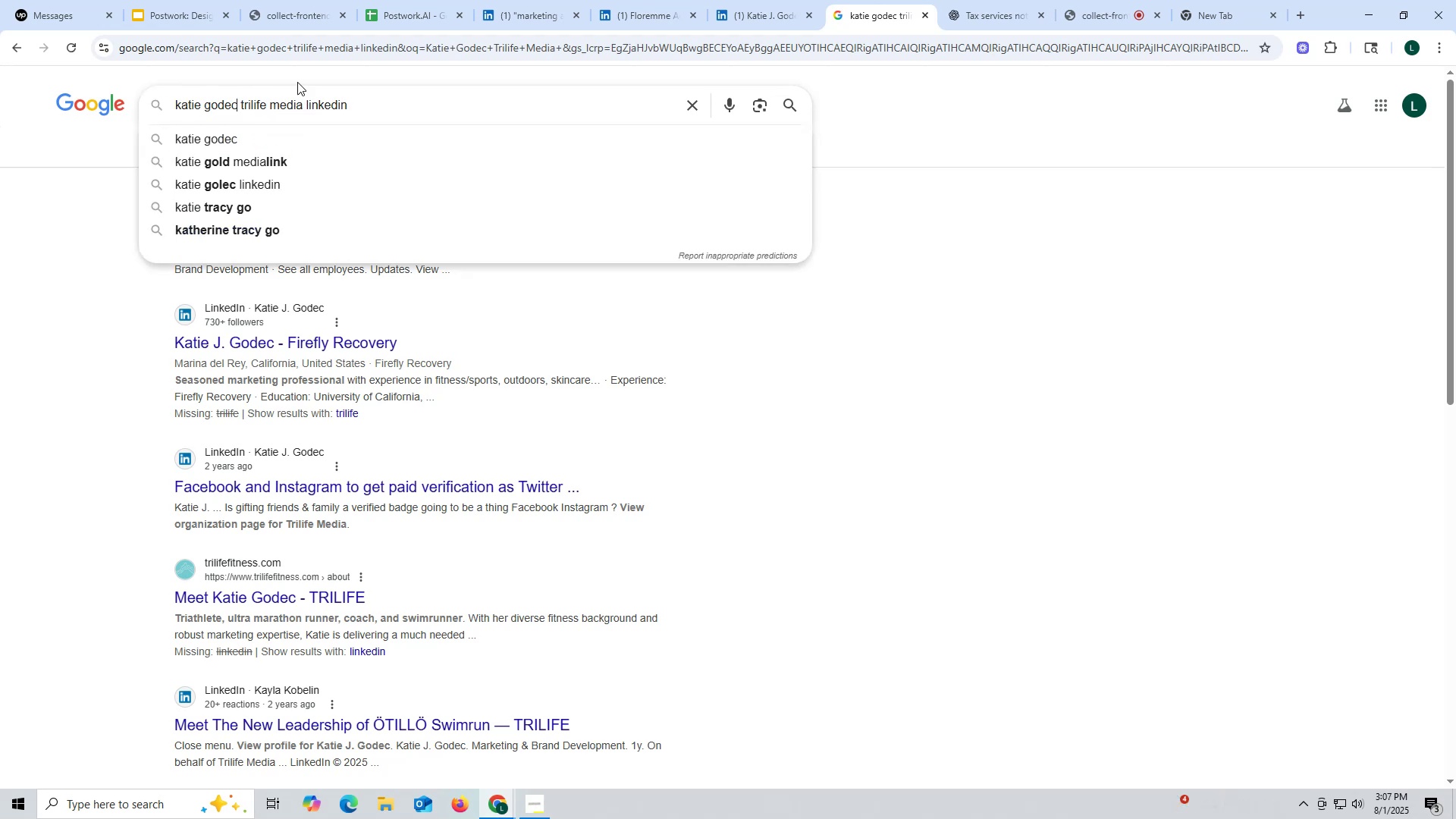 
left_click([295, 44])
 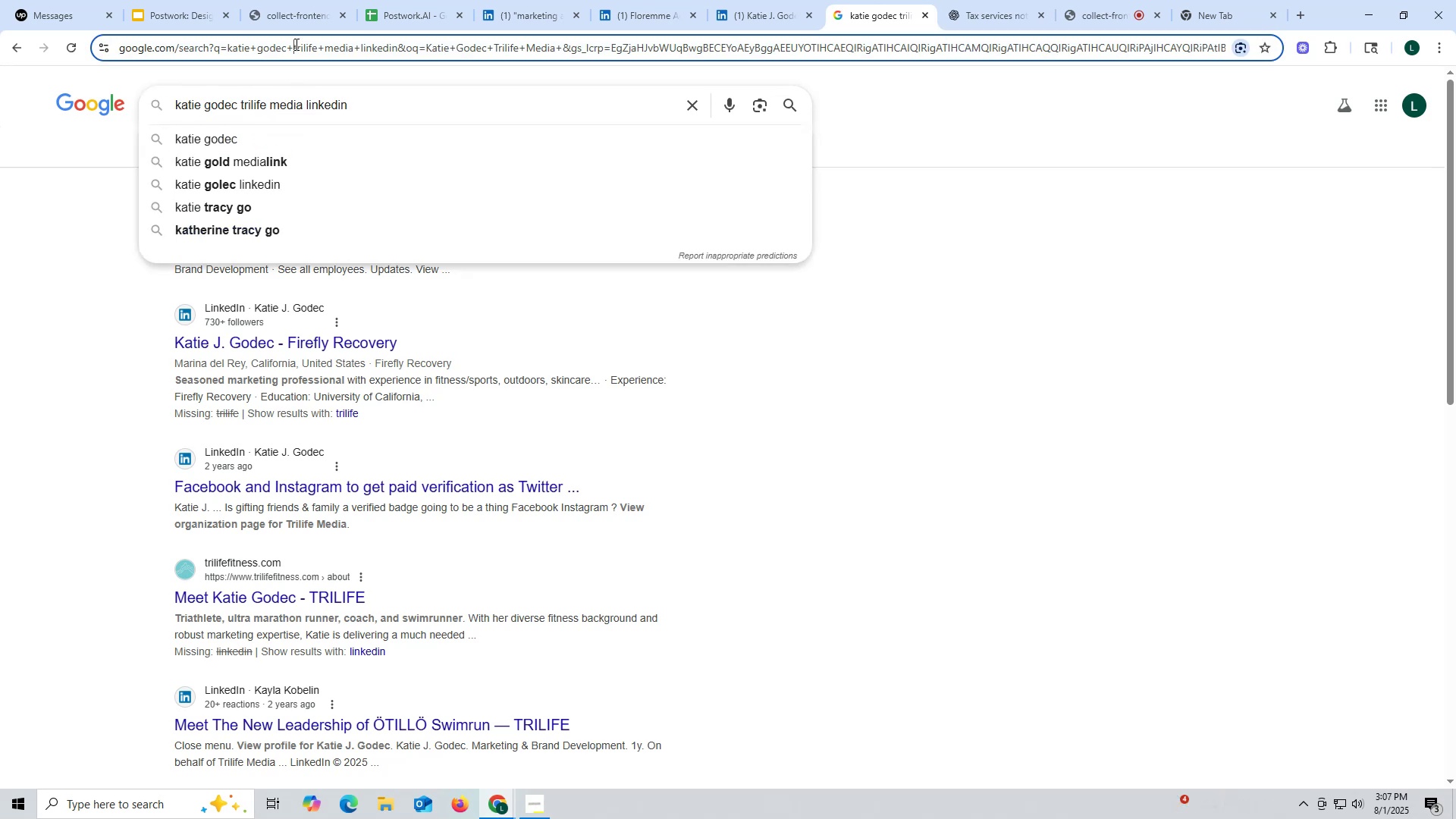 
key(Control+ControlLeft)
 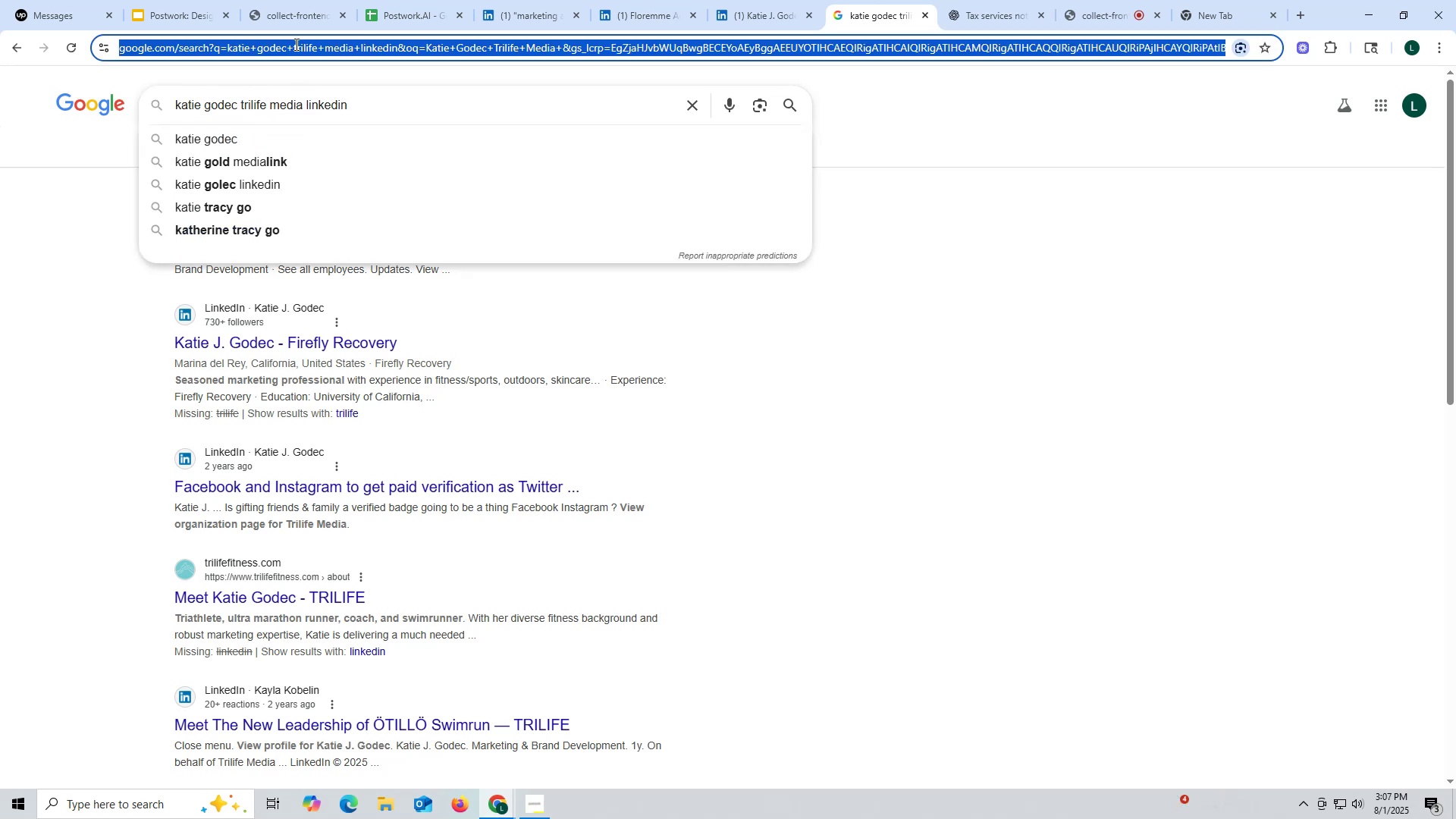 
key(Control+V)
 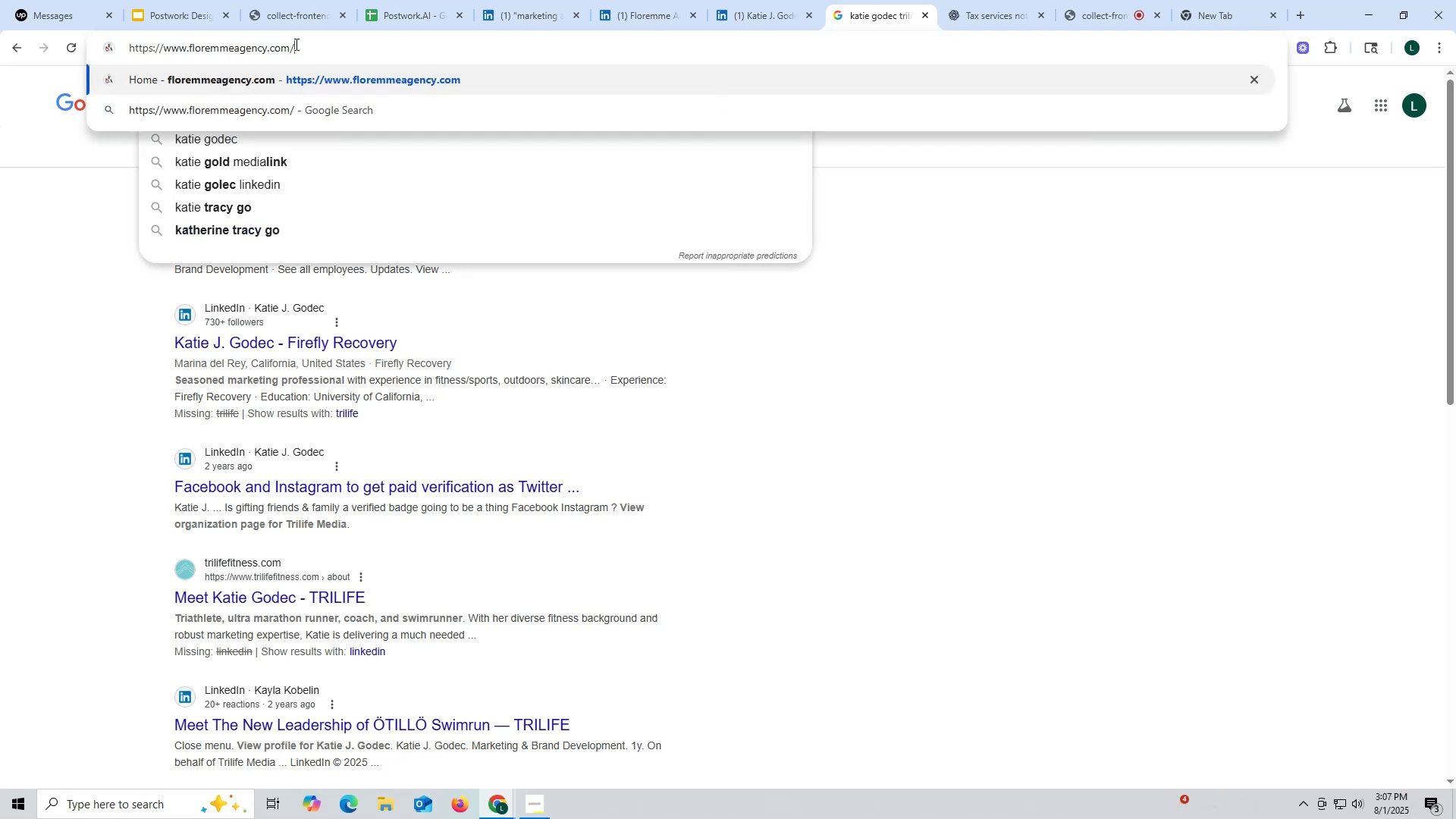 
key(Space)
 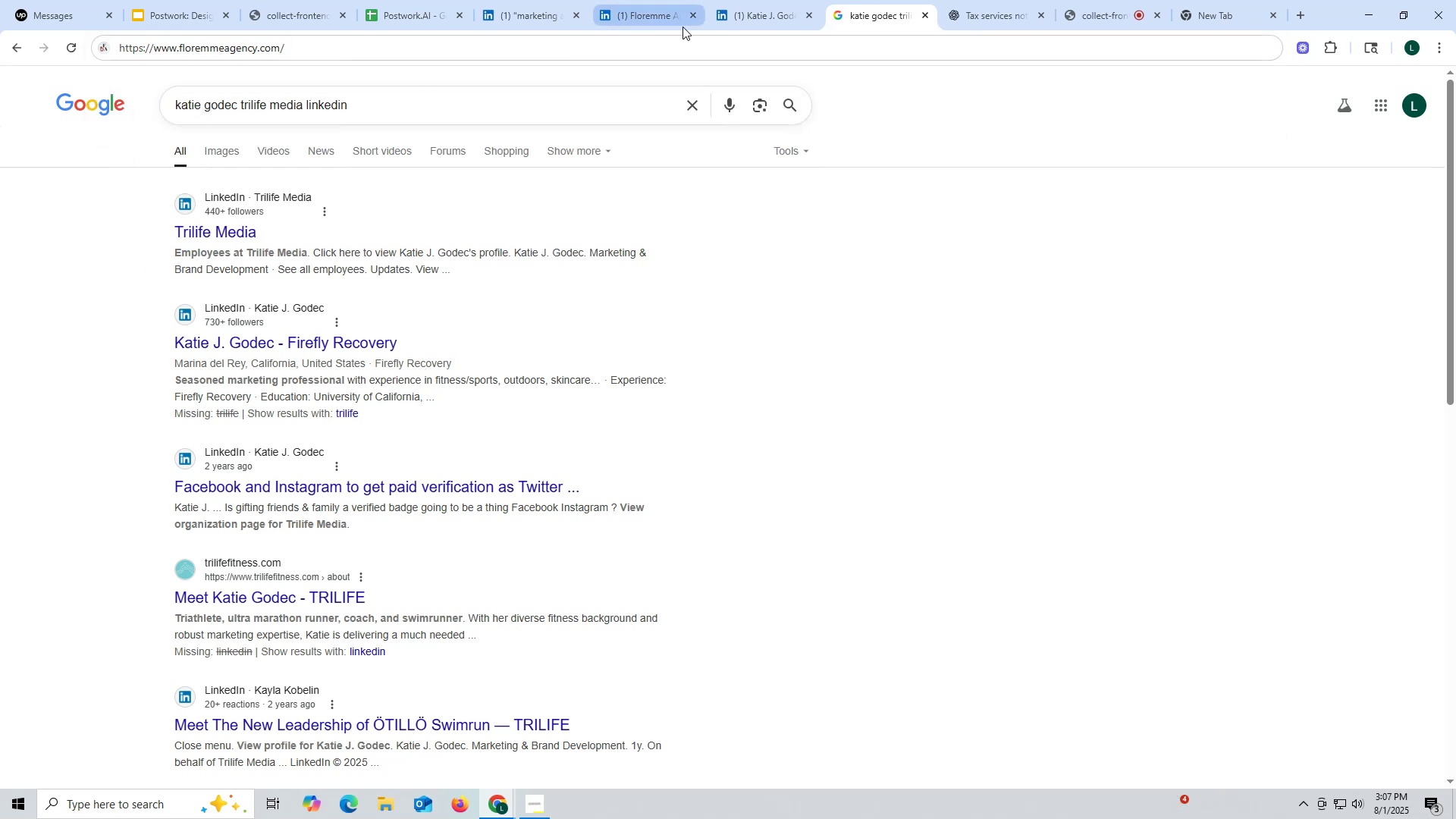 
left_click([973, 19])
 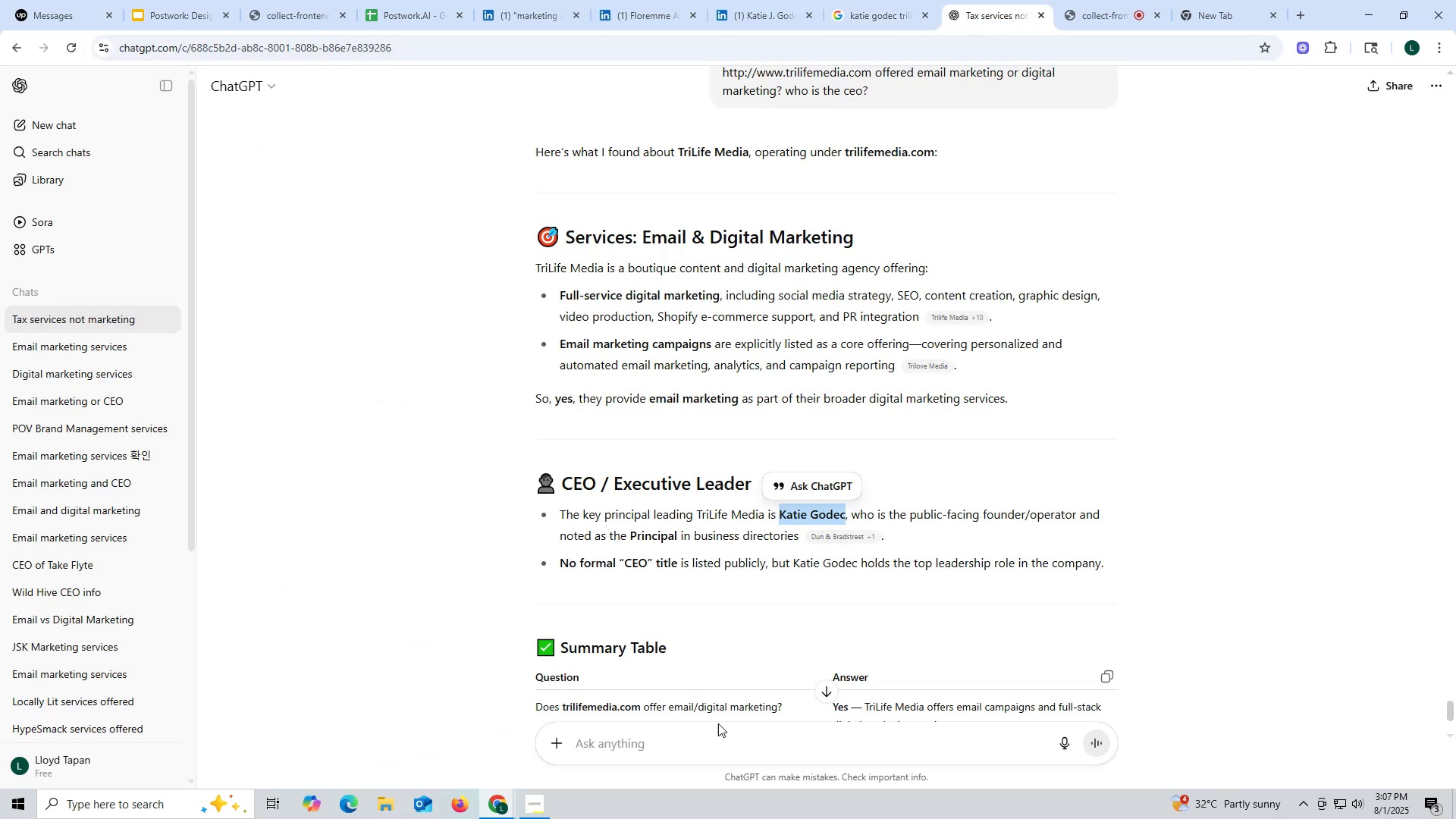 
left_click([720, 755])
 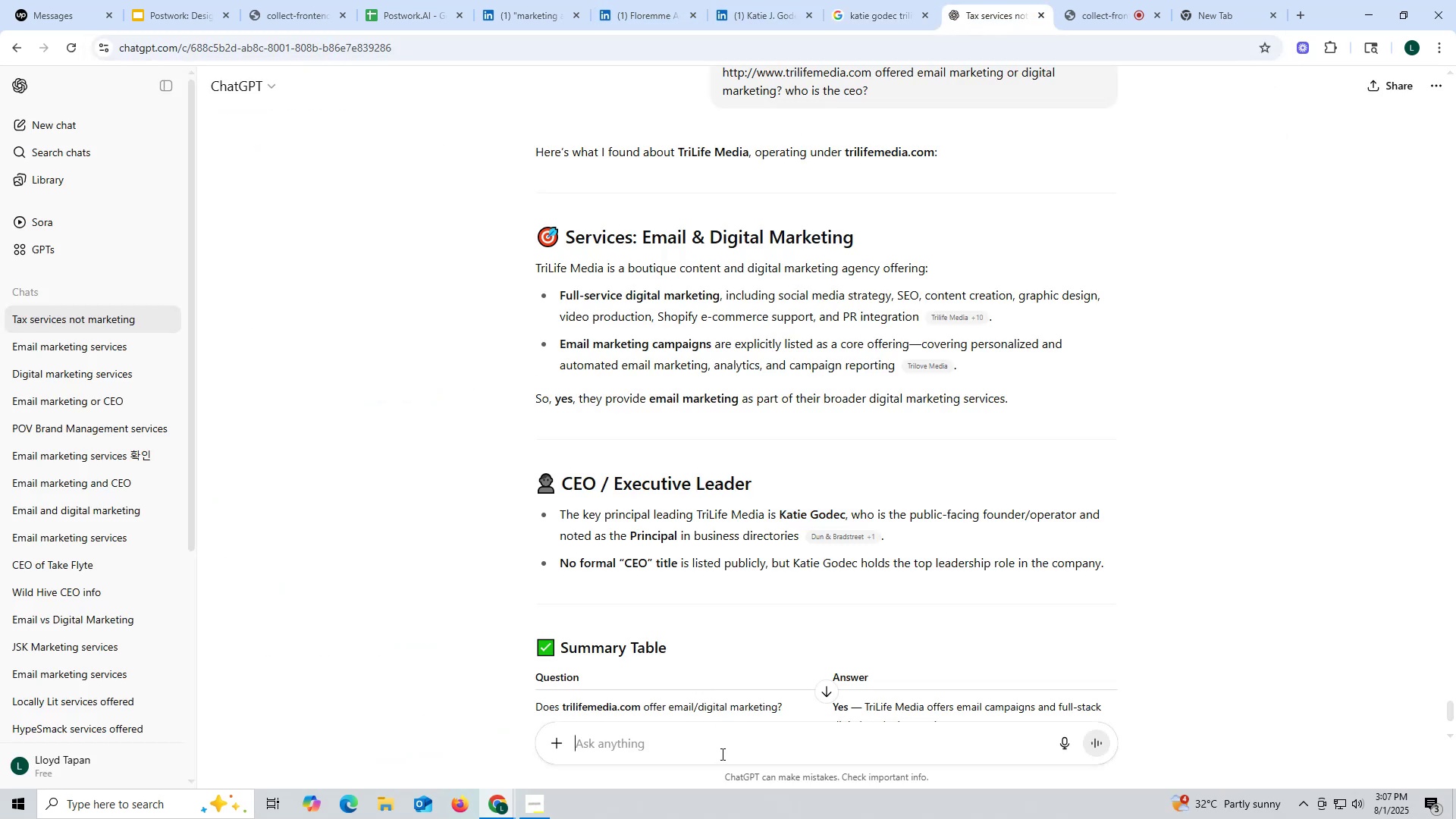 
key(V)
 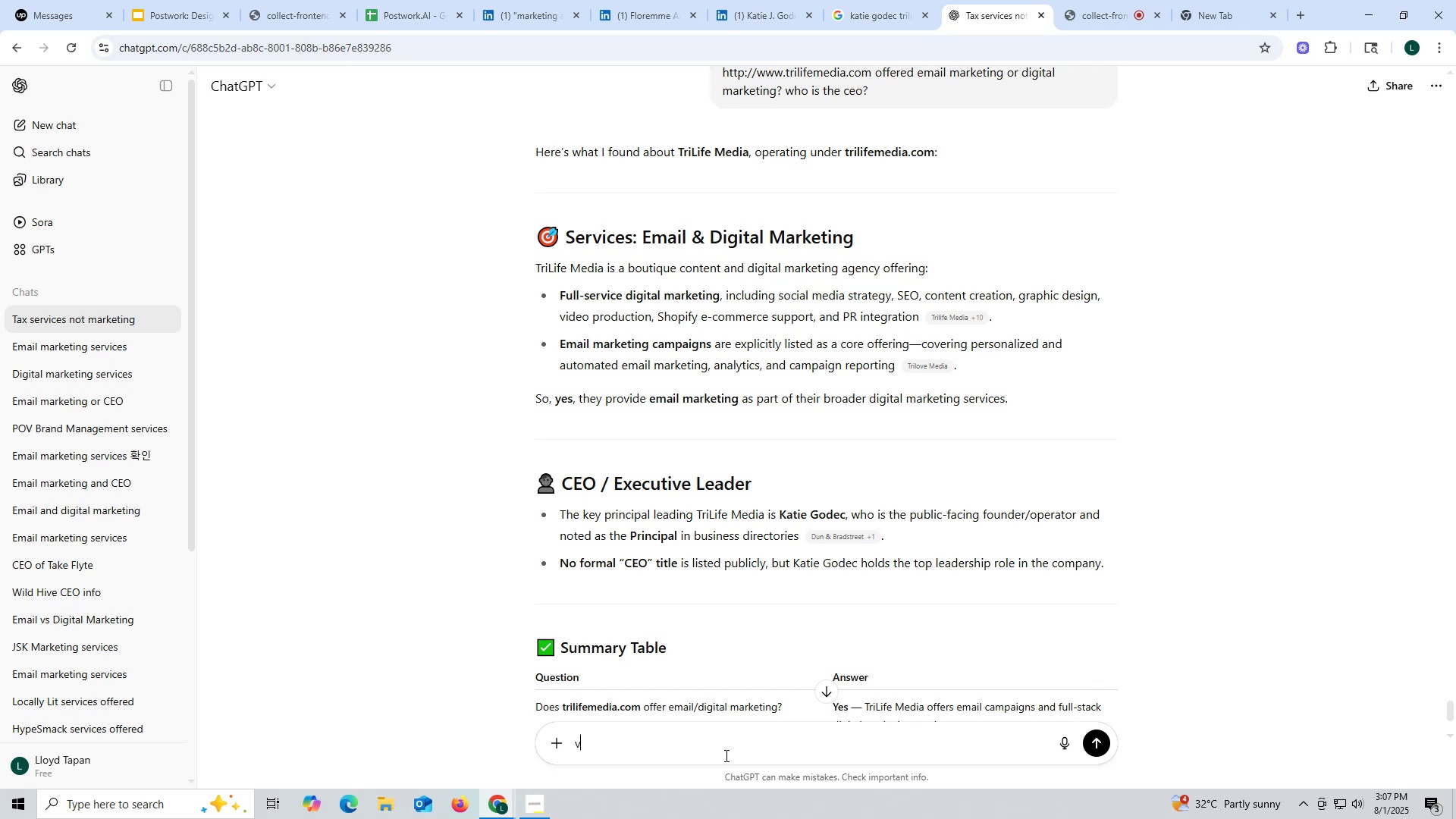 
key(Space)
 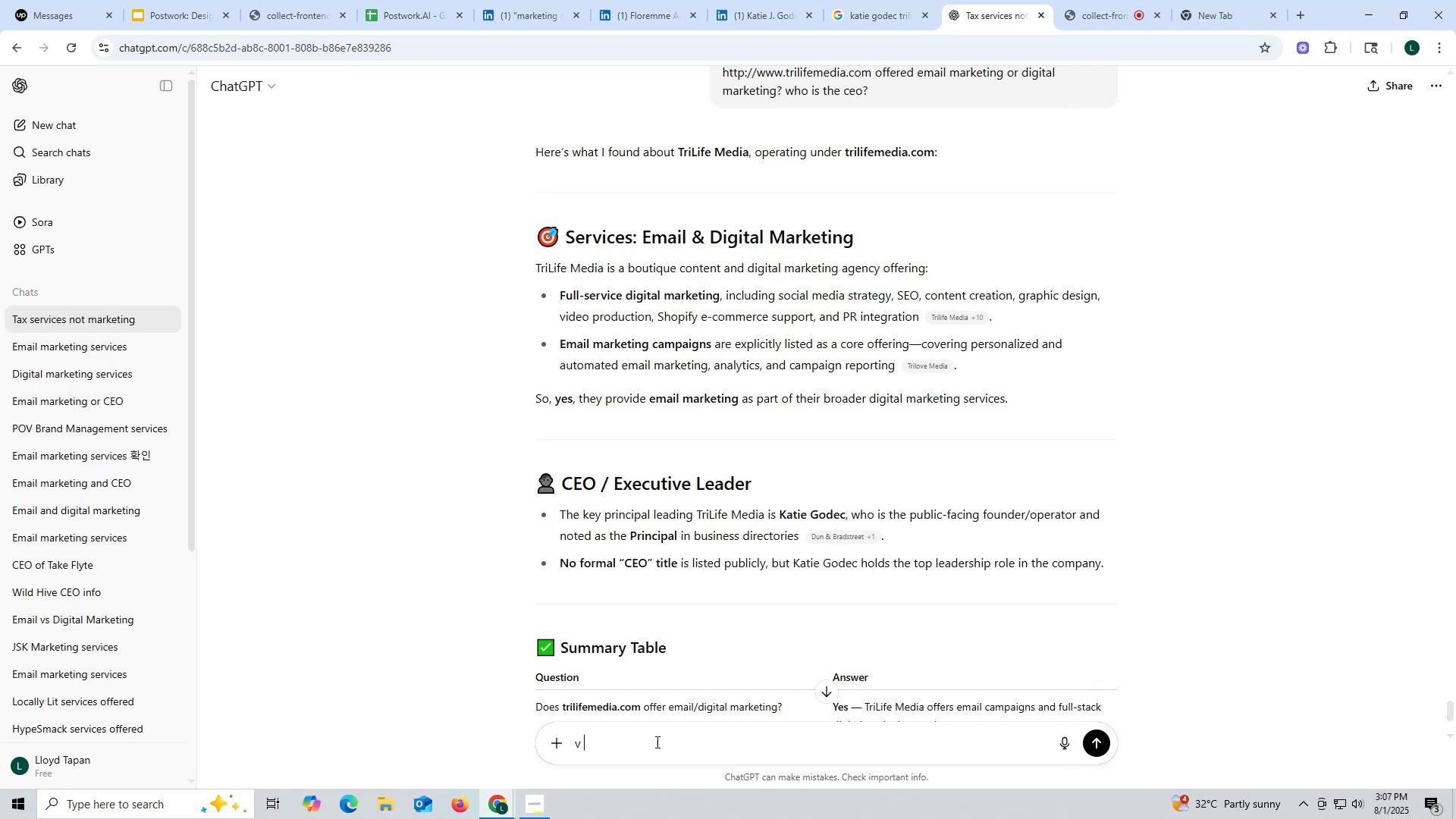 
left_click_drag(start_coordinate=[619, 746], to_coordinate=[532, 746])
 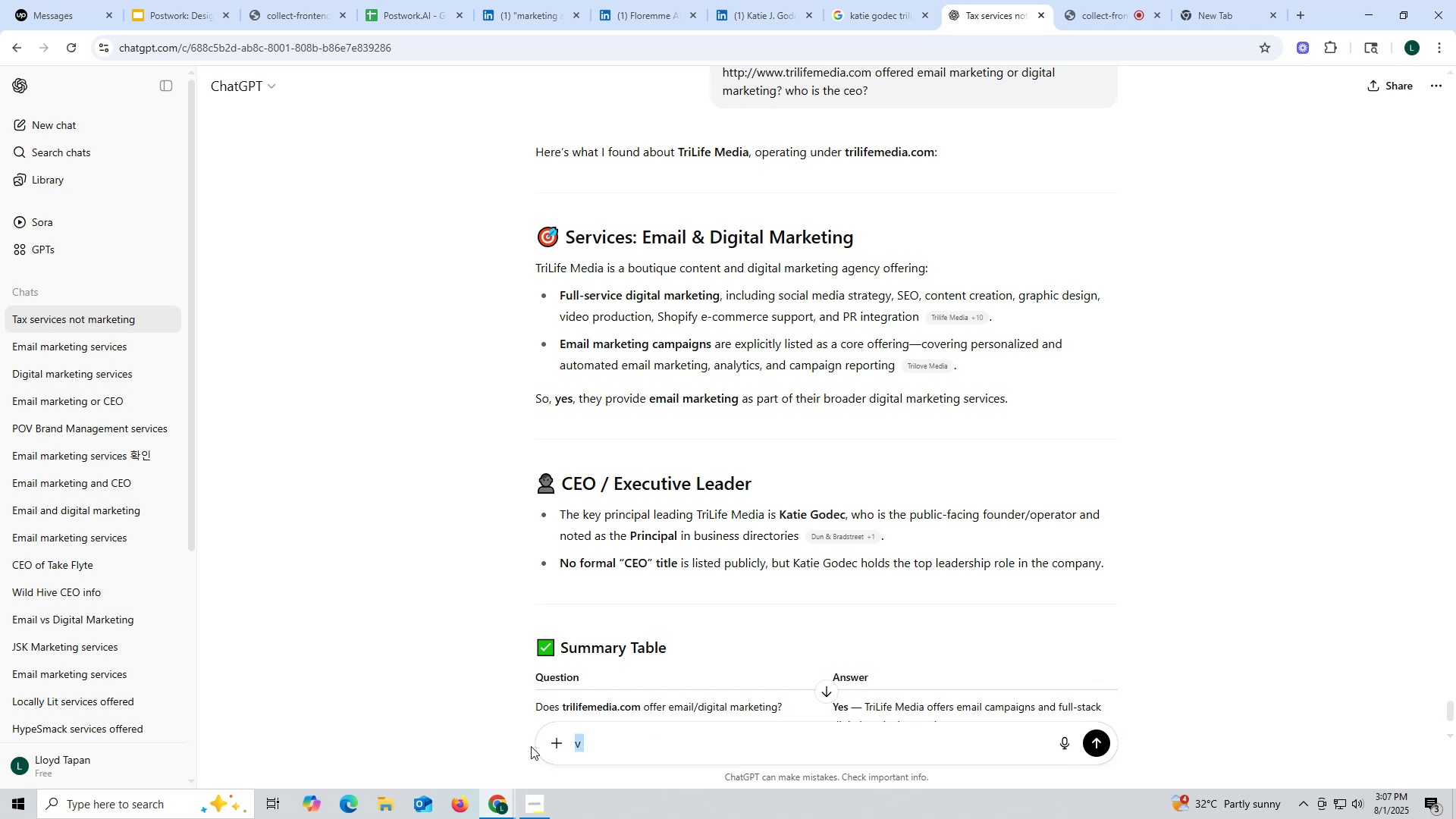 
key(Control+ControlLeft)
 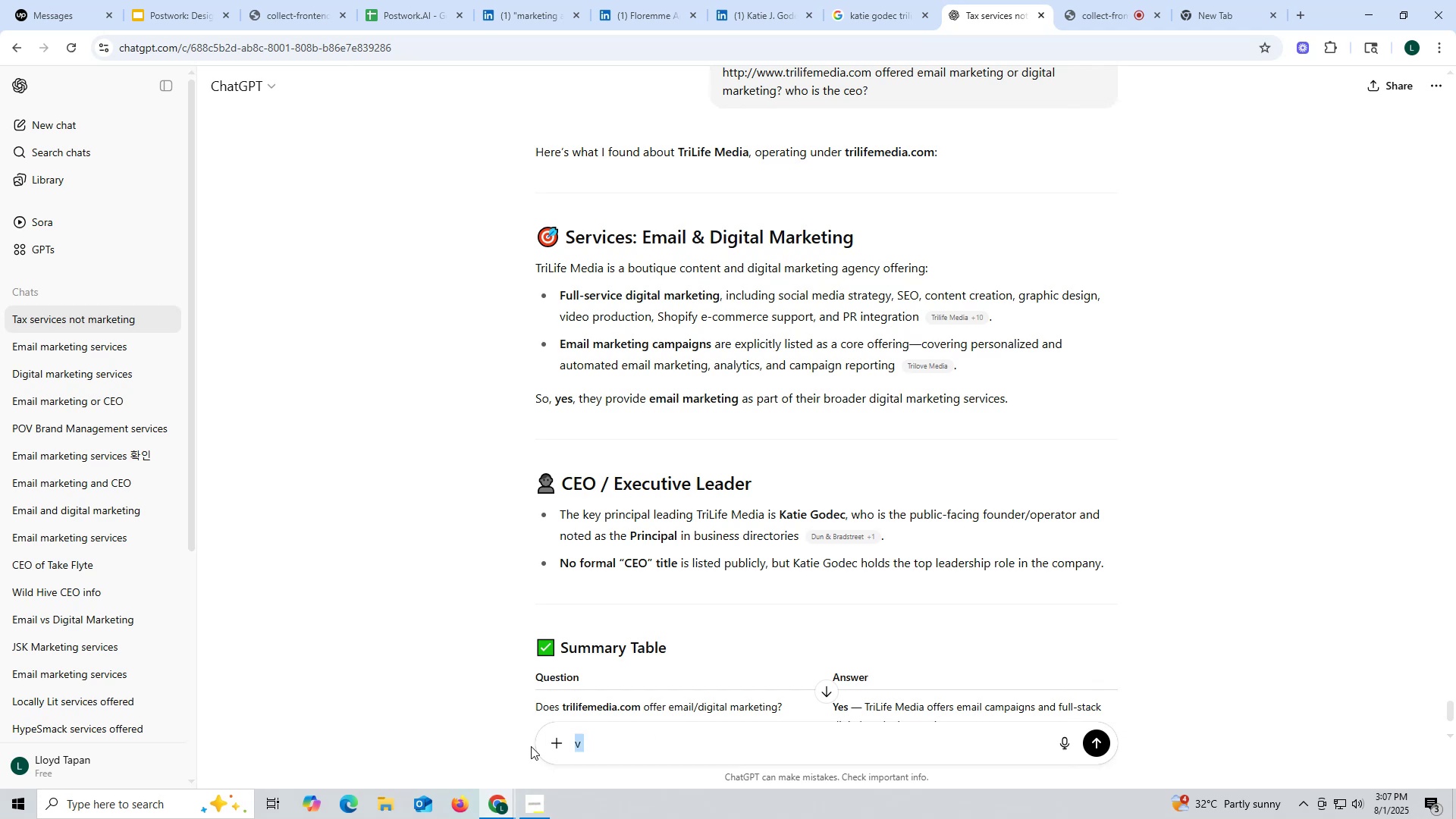 
key(Control+V)
 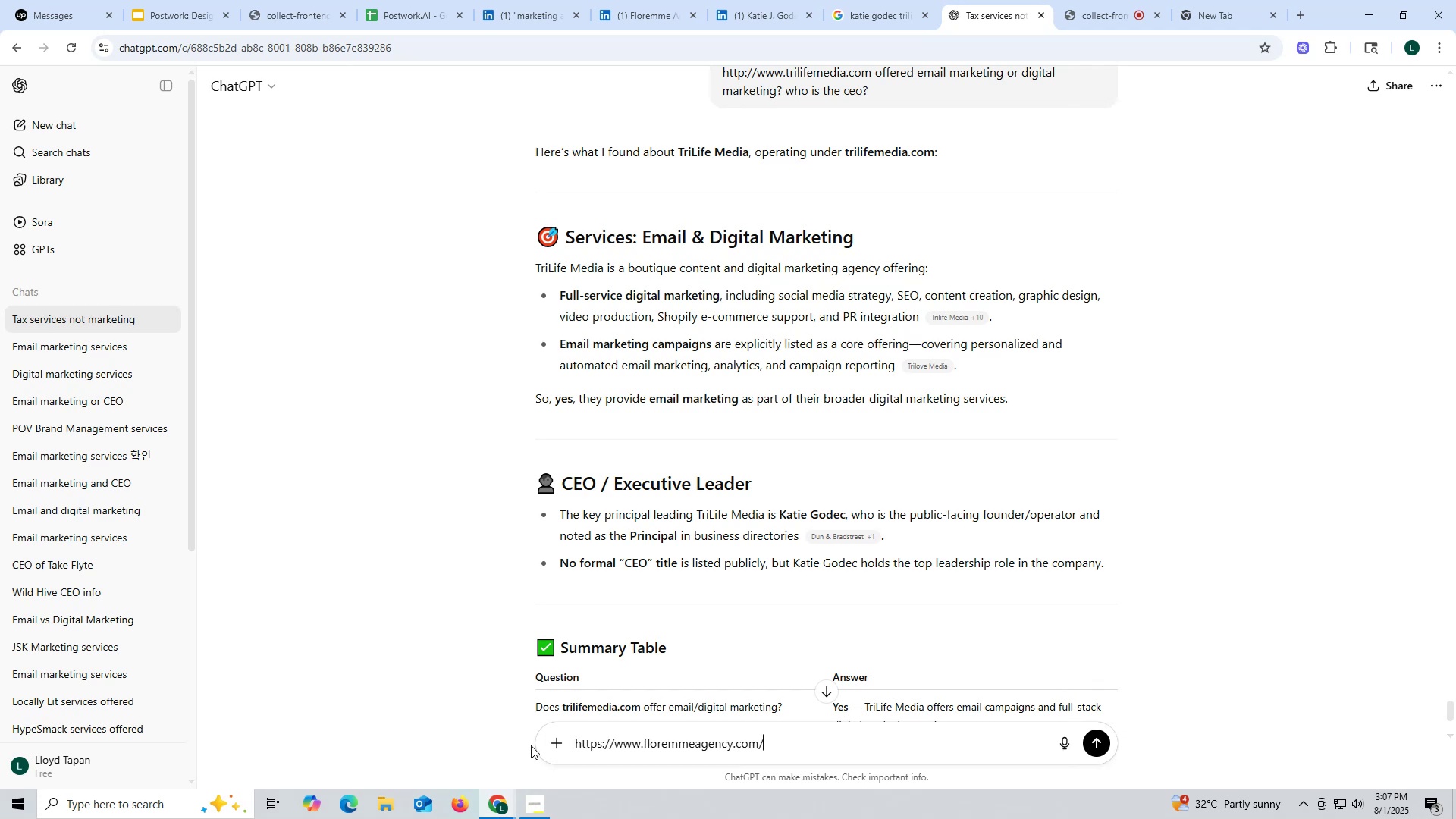 
key(Space)
 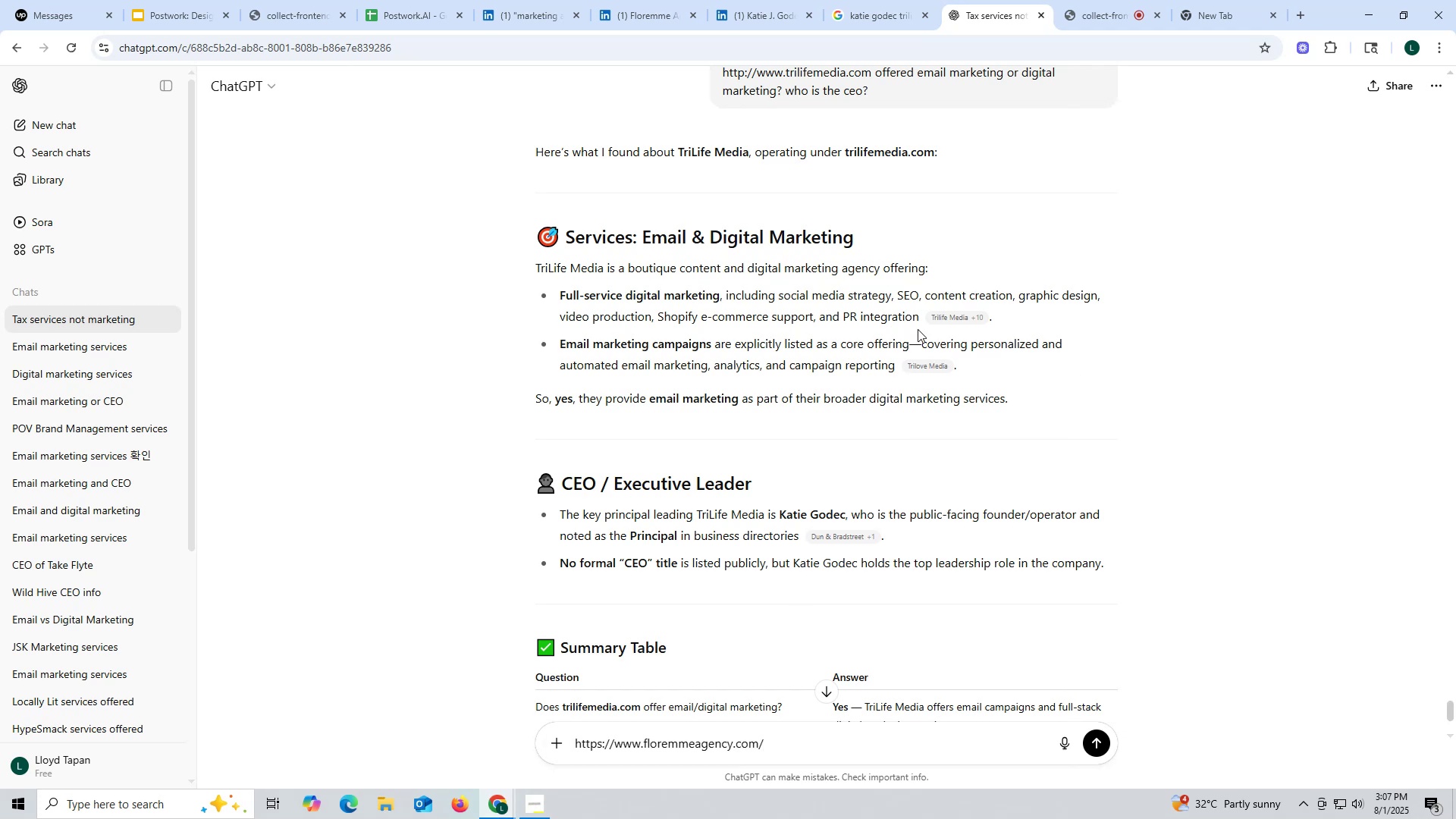 
scroll: coordinate [918, 327], scroll_direction: up, amount: 2.0
 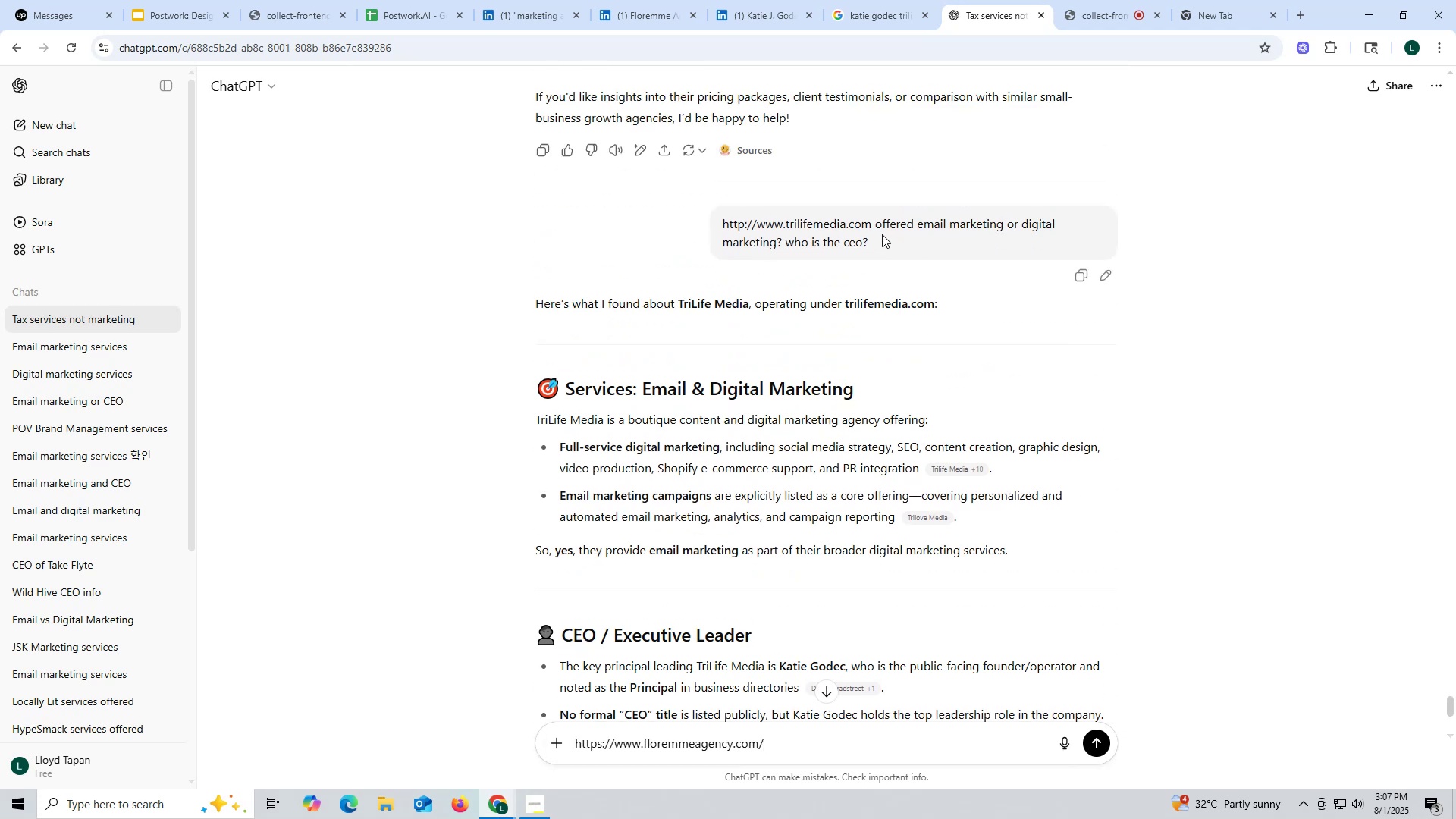 
left_click_drag(start_coordinate=[877, 221], to_coordinate=[914, 253])
 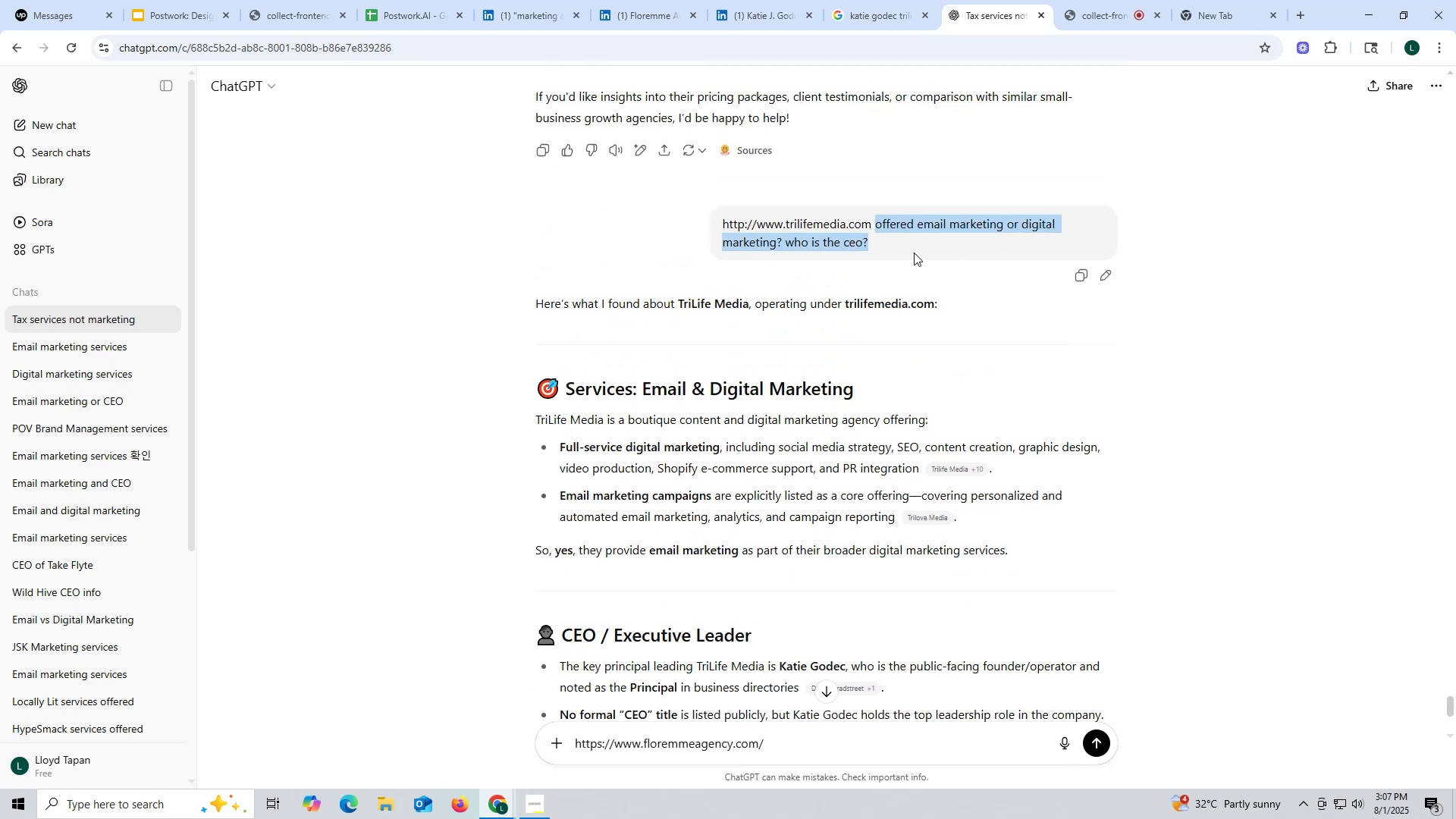 
key(Control+ControlLeft)
 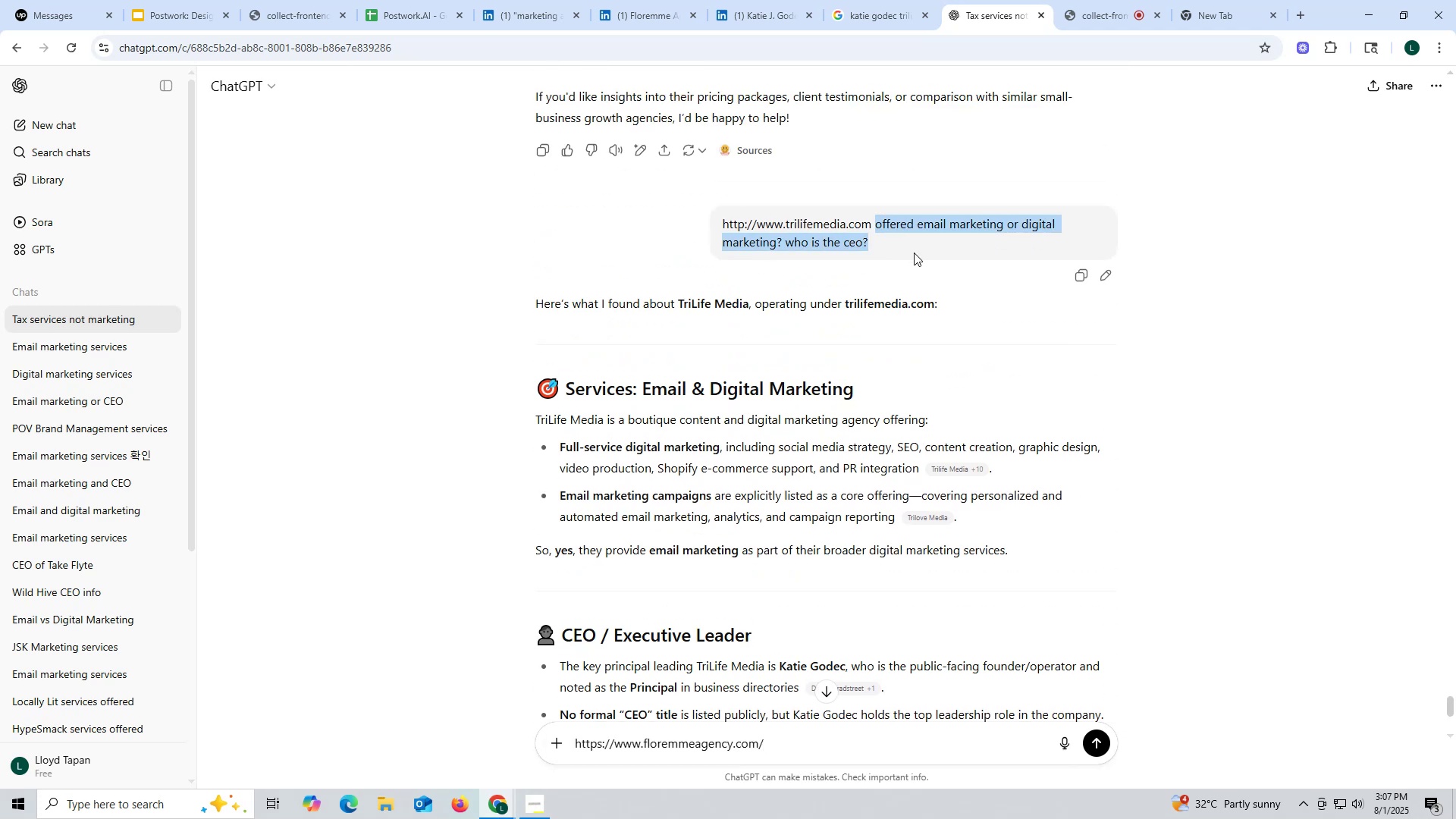 
key(Control+C)
 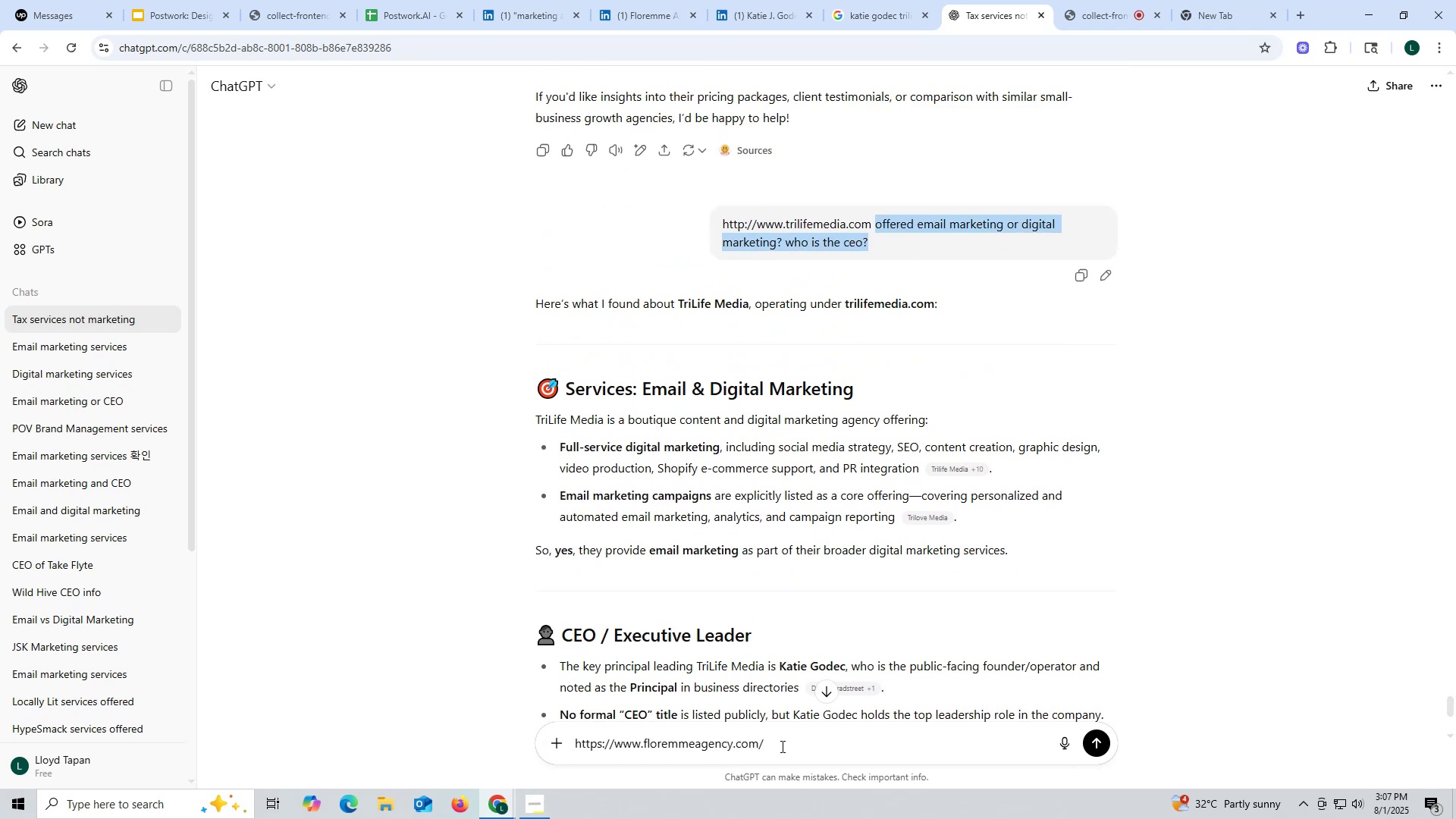 
left_click([801, 744])
 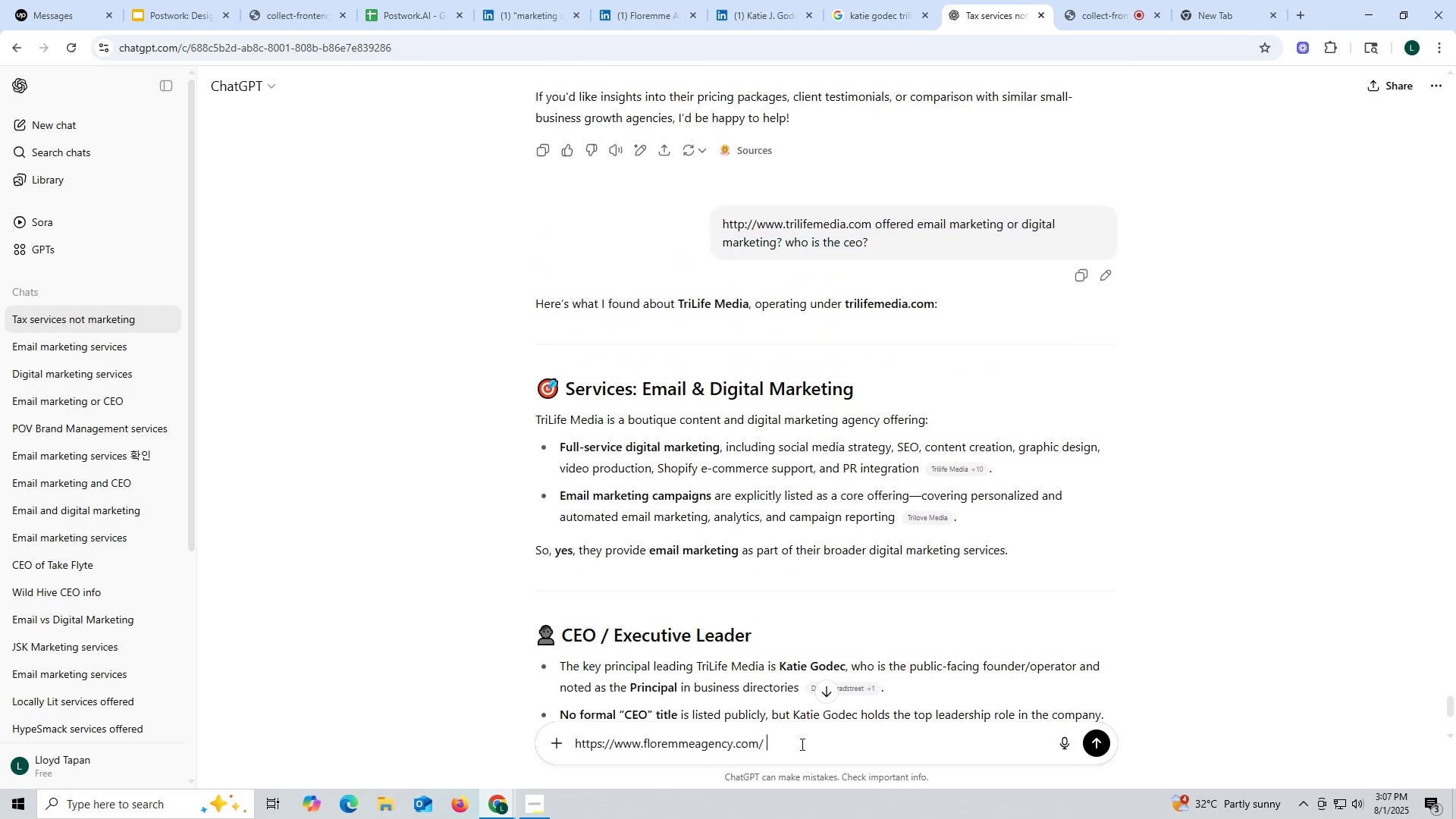 
key(Control+ControlLeft)
 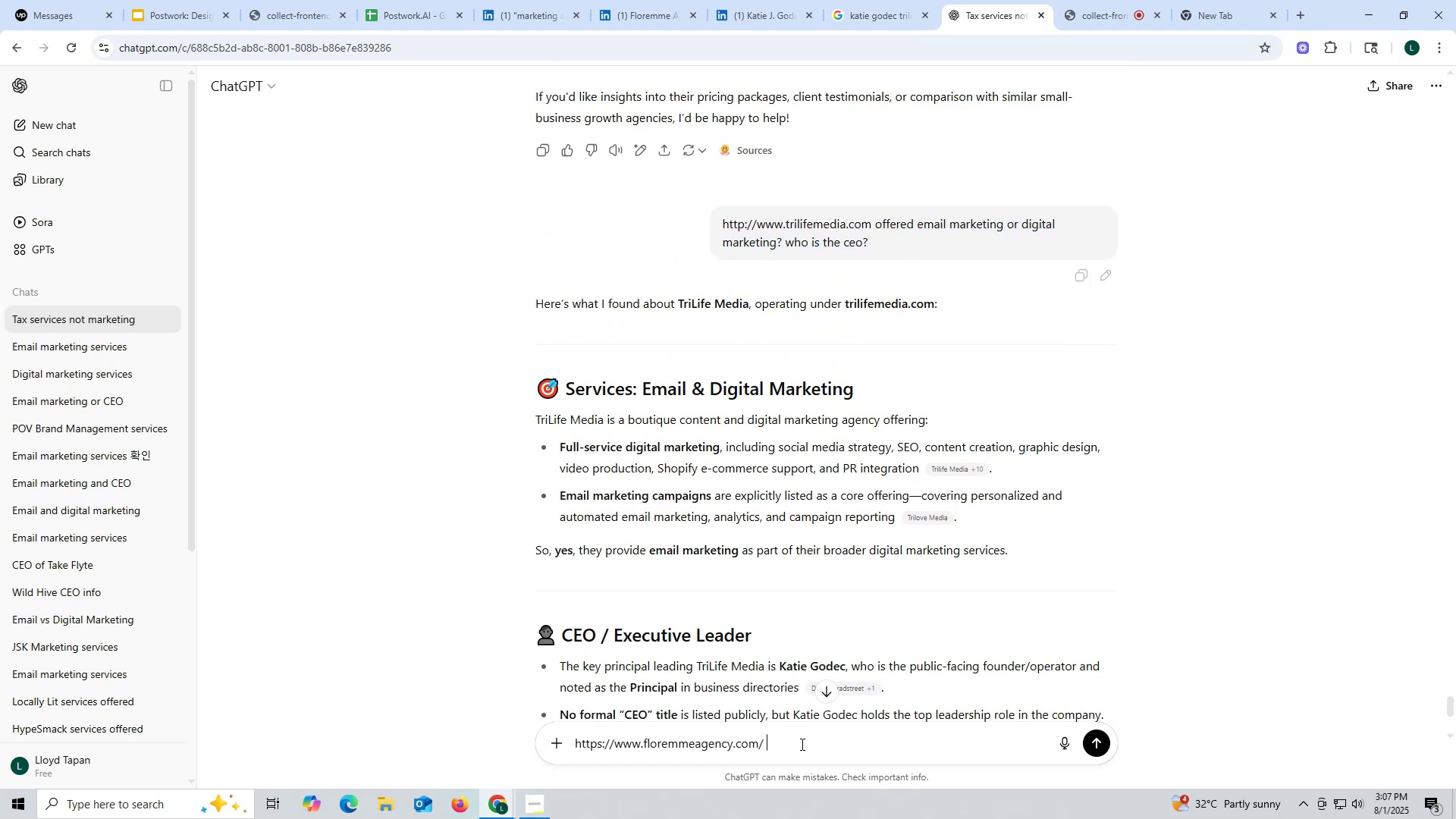 
key(Control+V)
 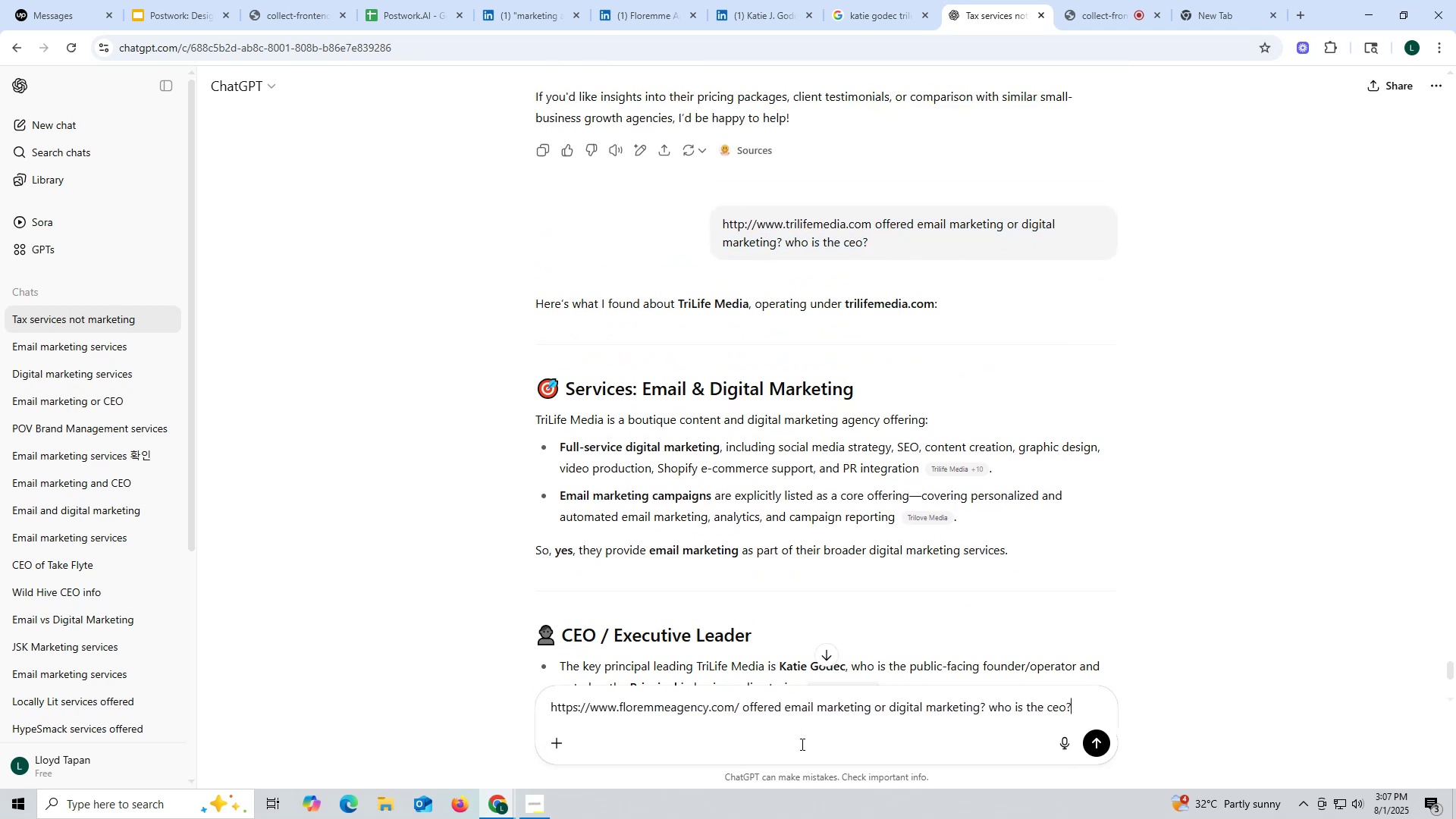 
key(Enter)
 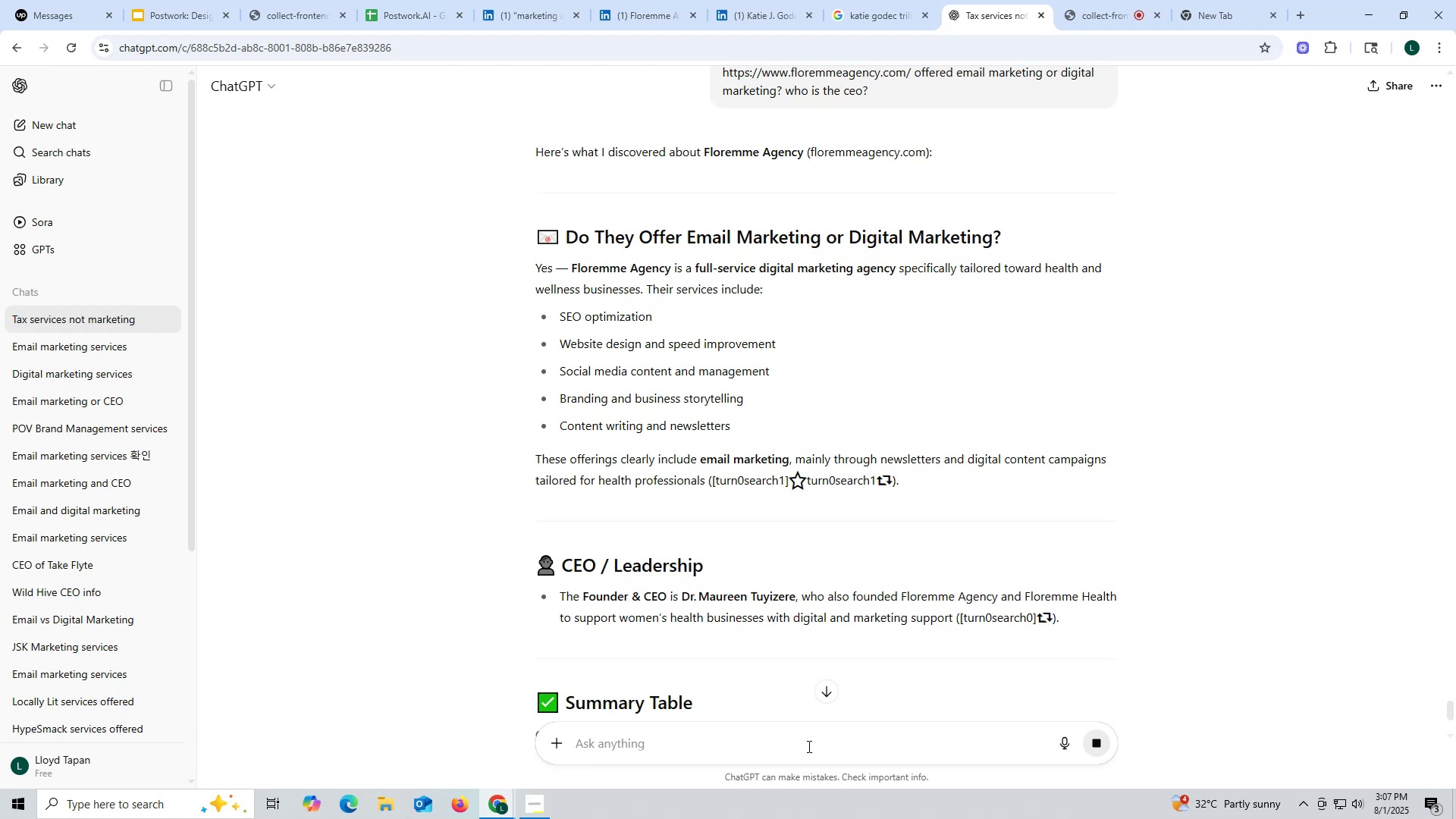 
wait(7.66)
 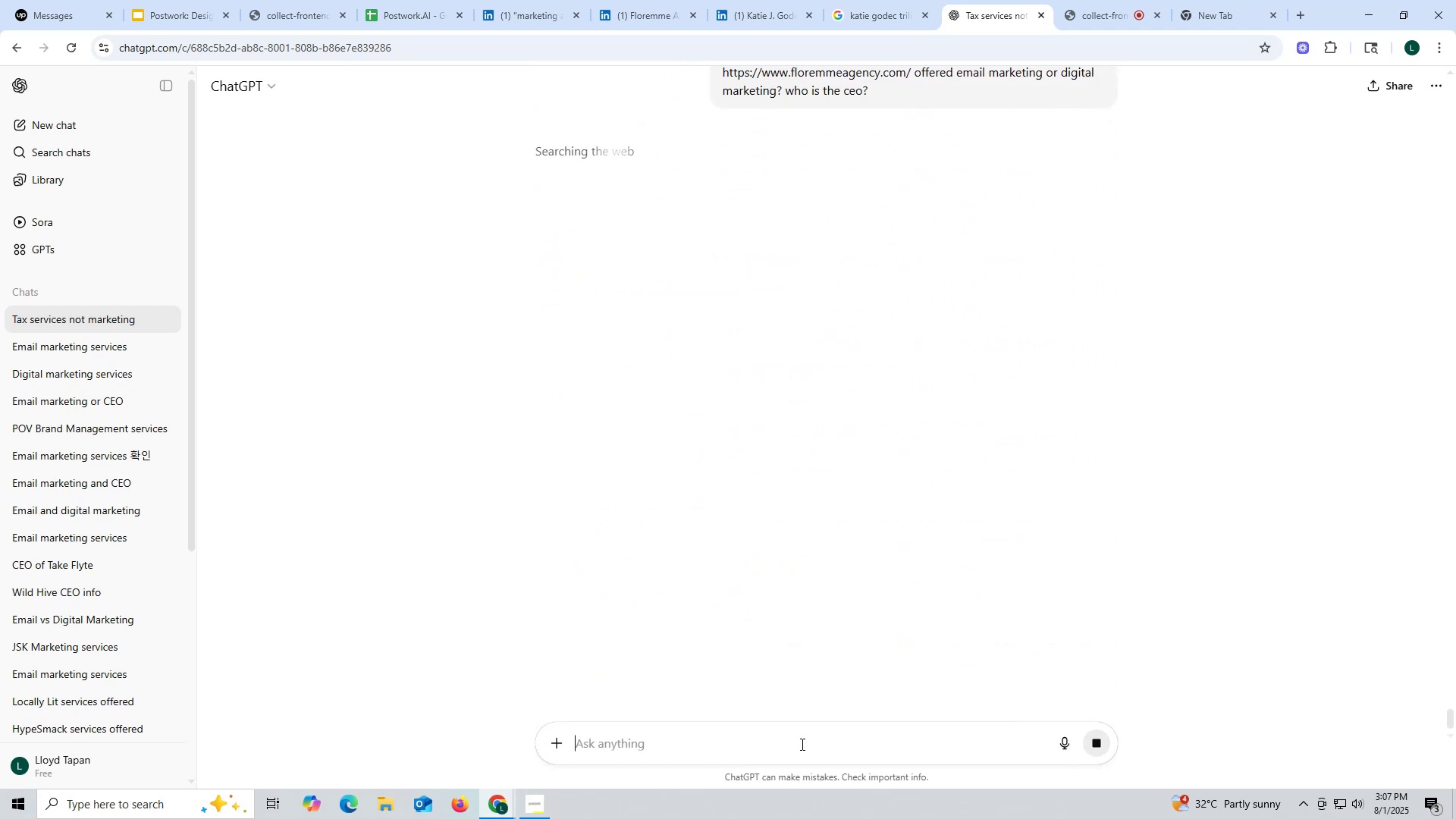 
left_click_drag(start_coordinate=[698, 597], to_coordinate=[795, 599])
 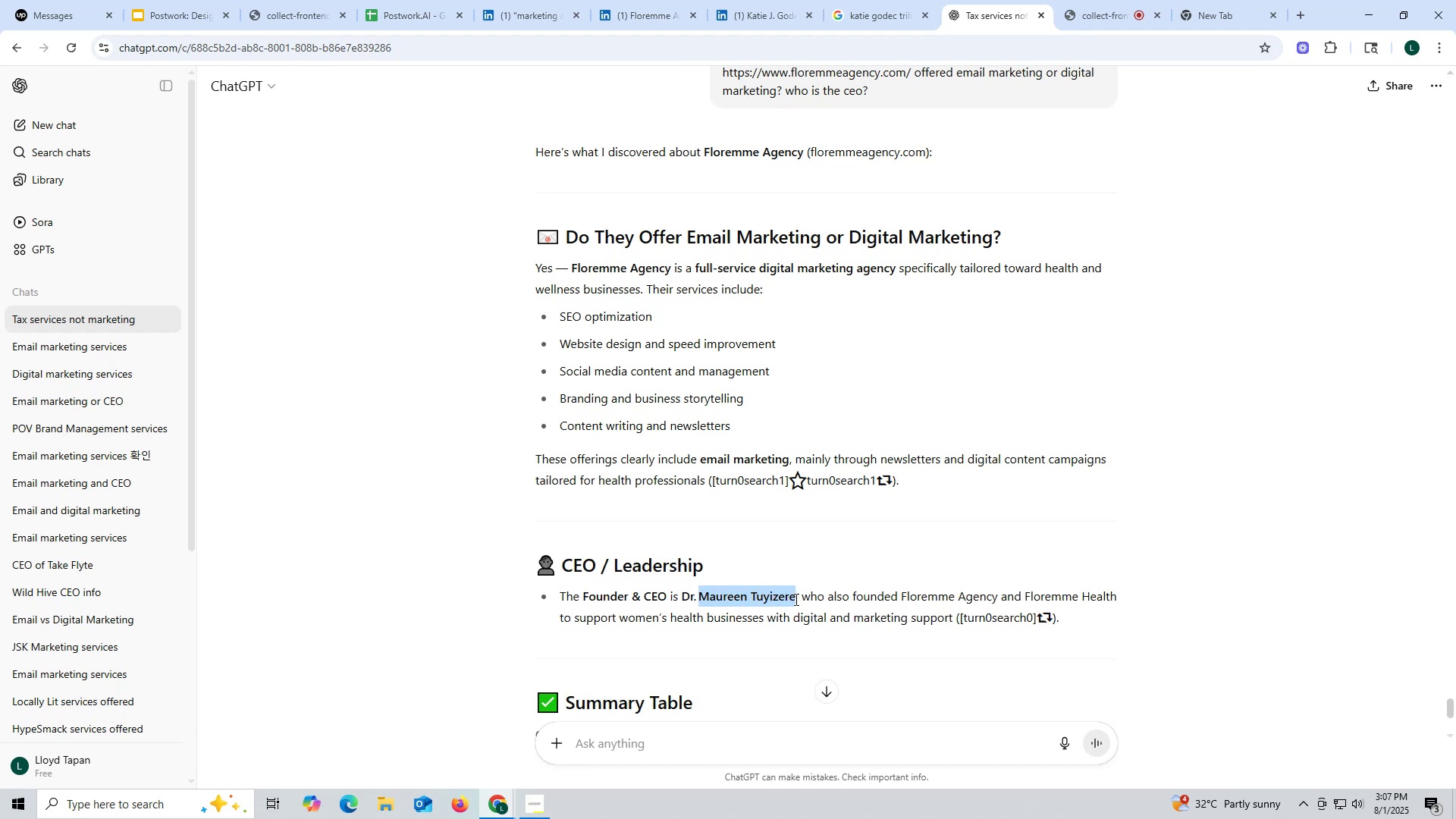 
key(Control+ControlLeft)
 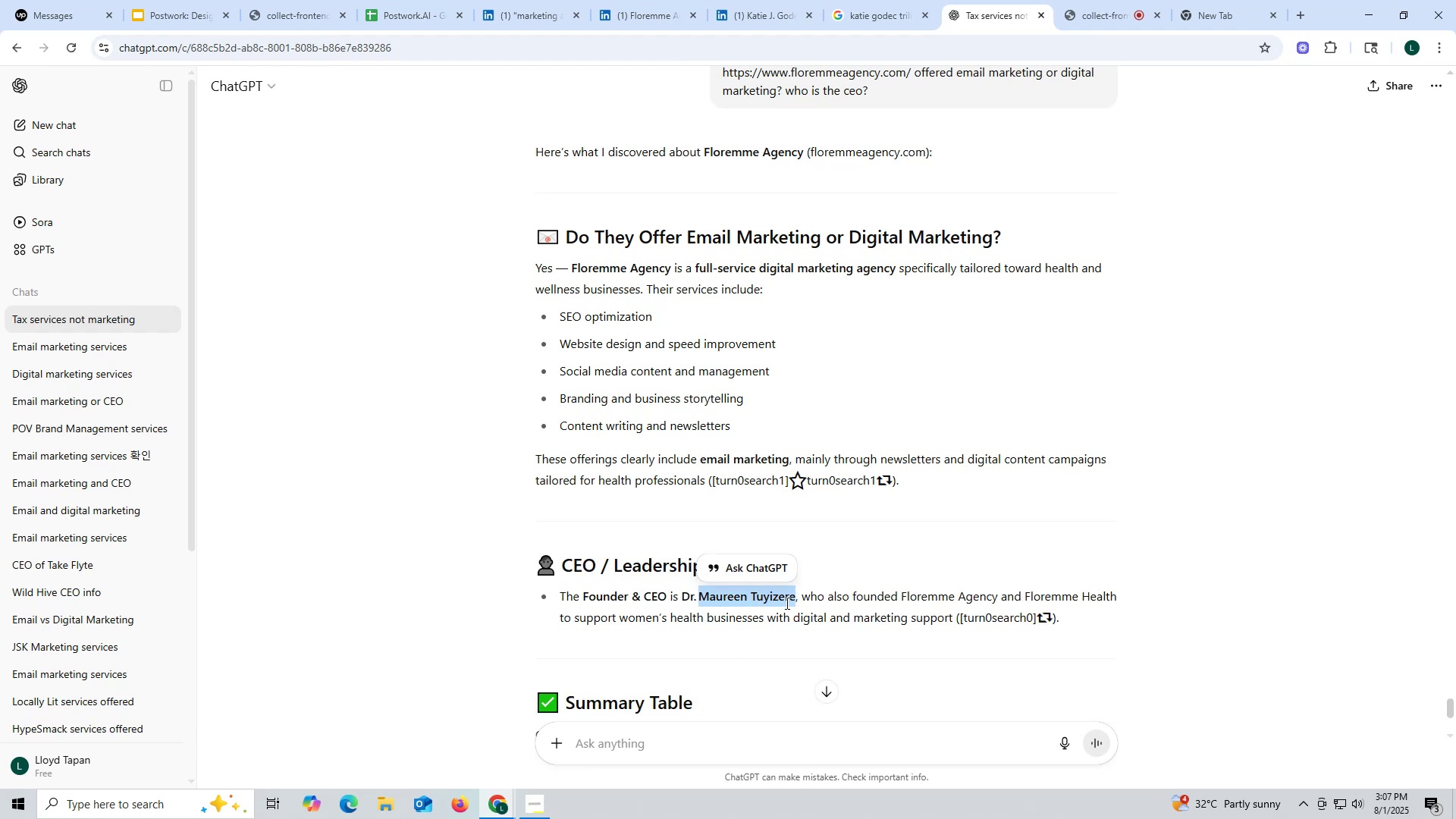 
key(Control+C)
 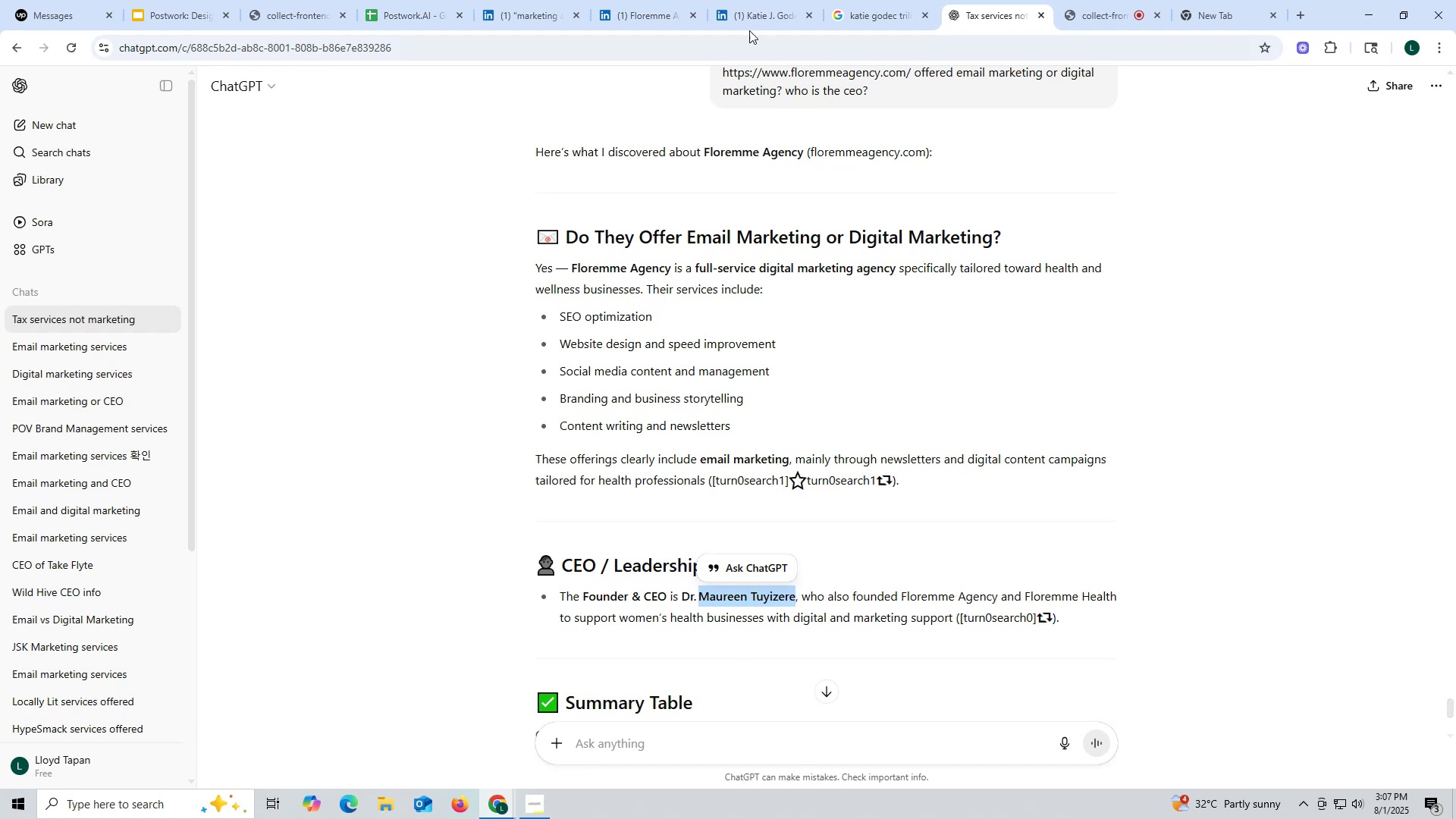 
left_click([757, 3])
 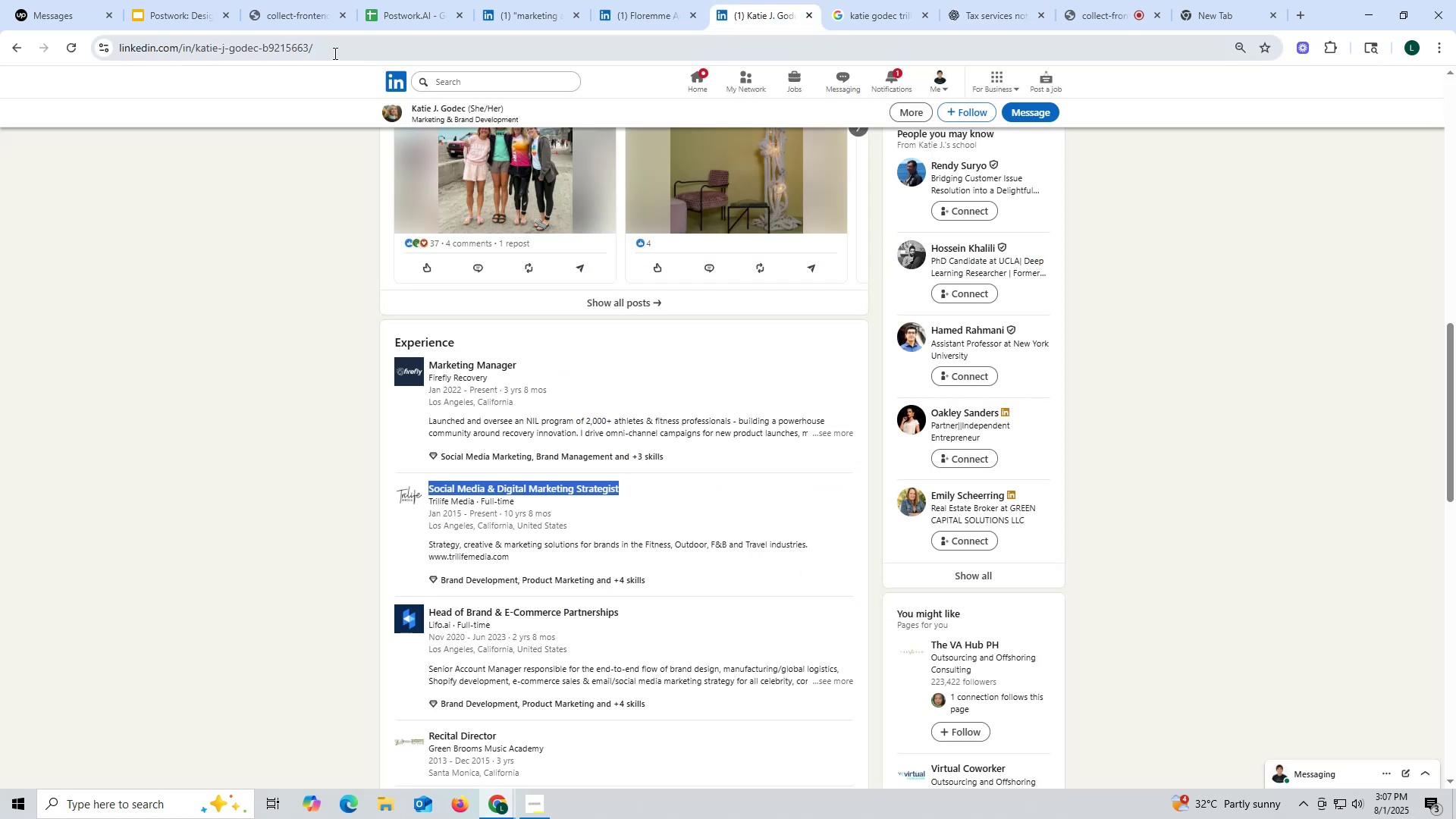 
left_click([333, 51])
 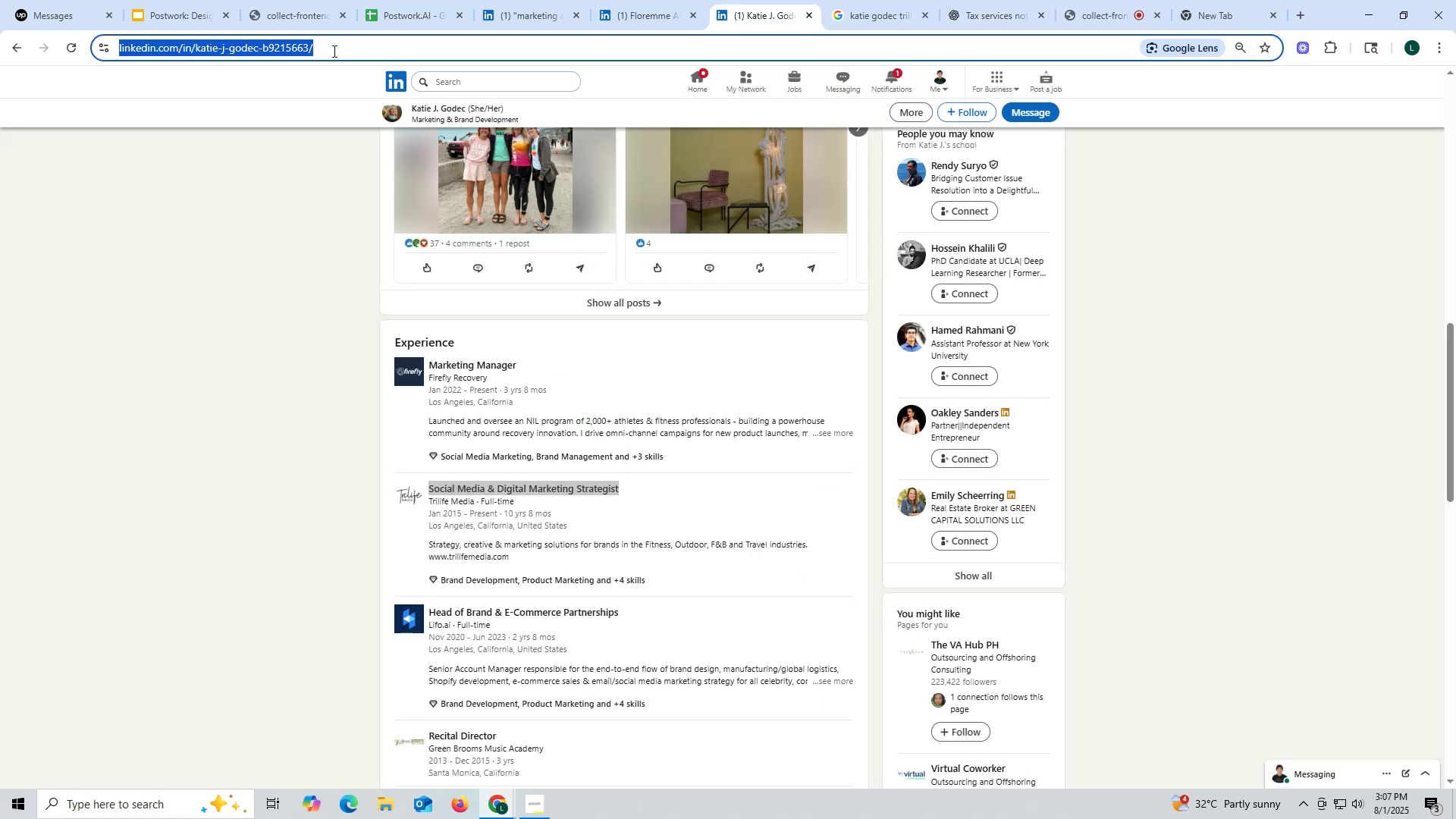 
key(Control+ControlLeft)
 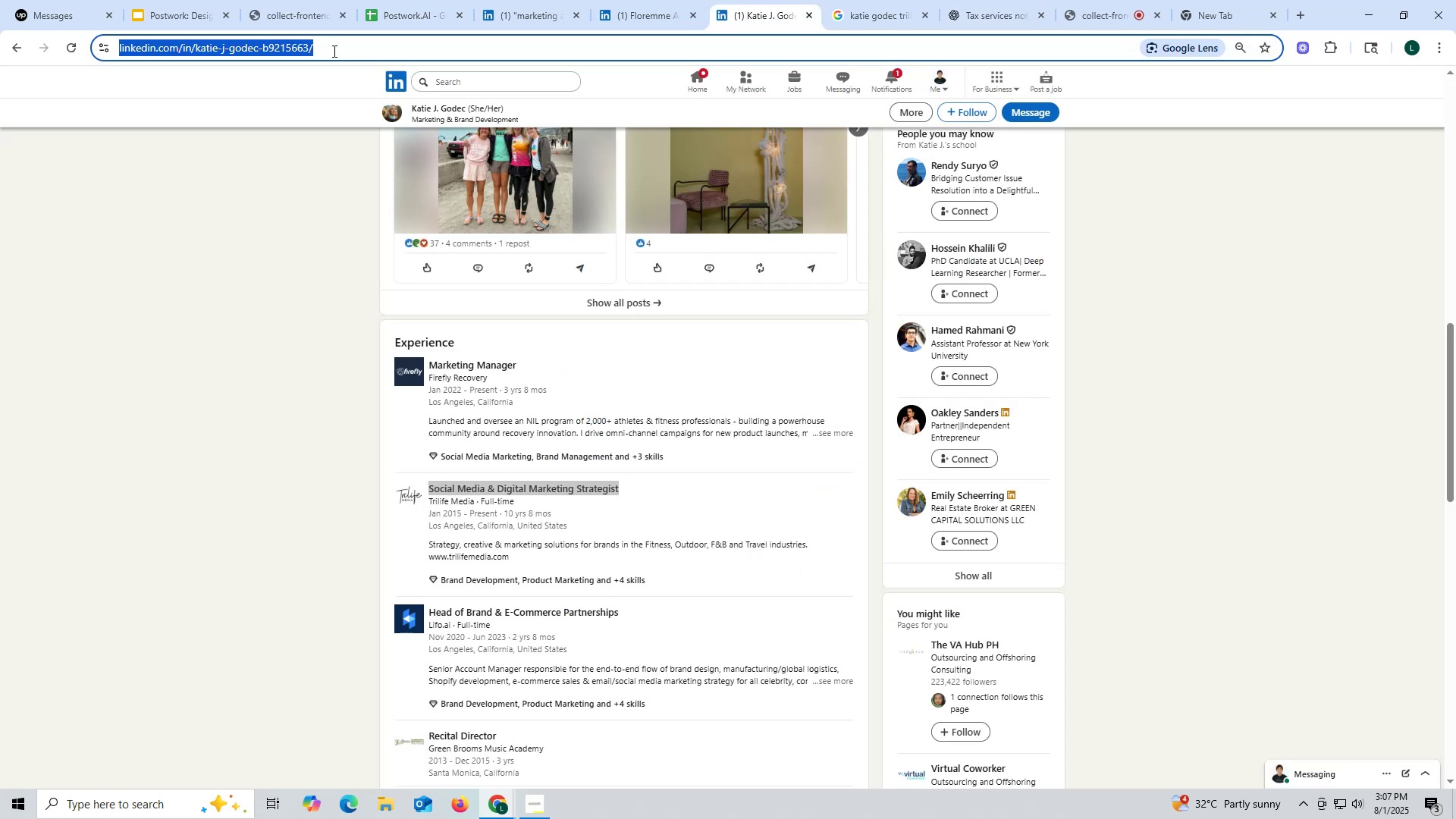 
key(Control+V)
 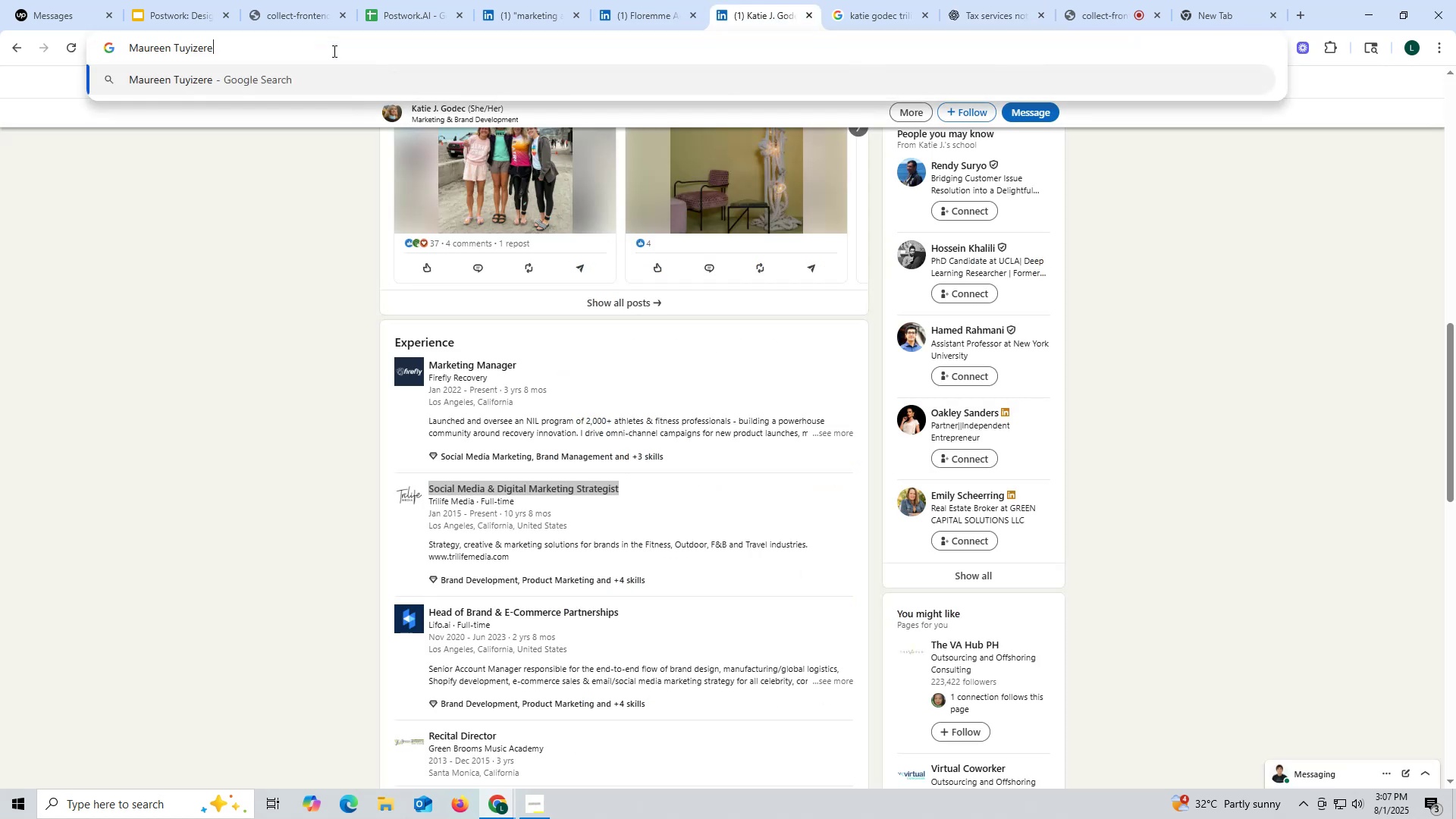 
key(Space)
 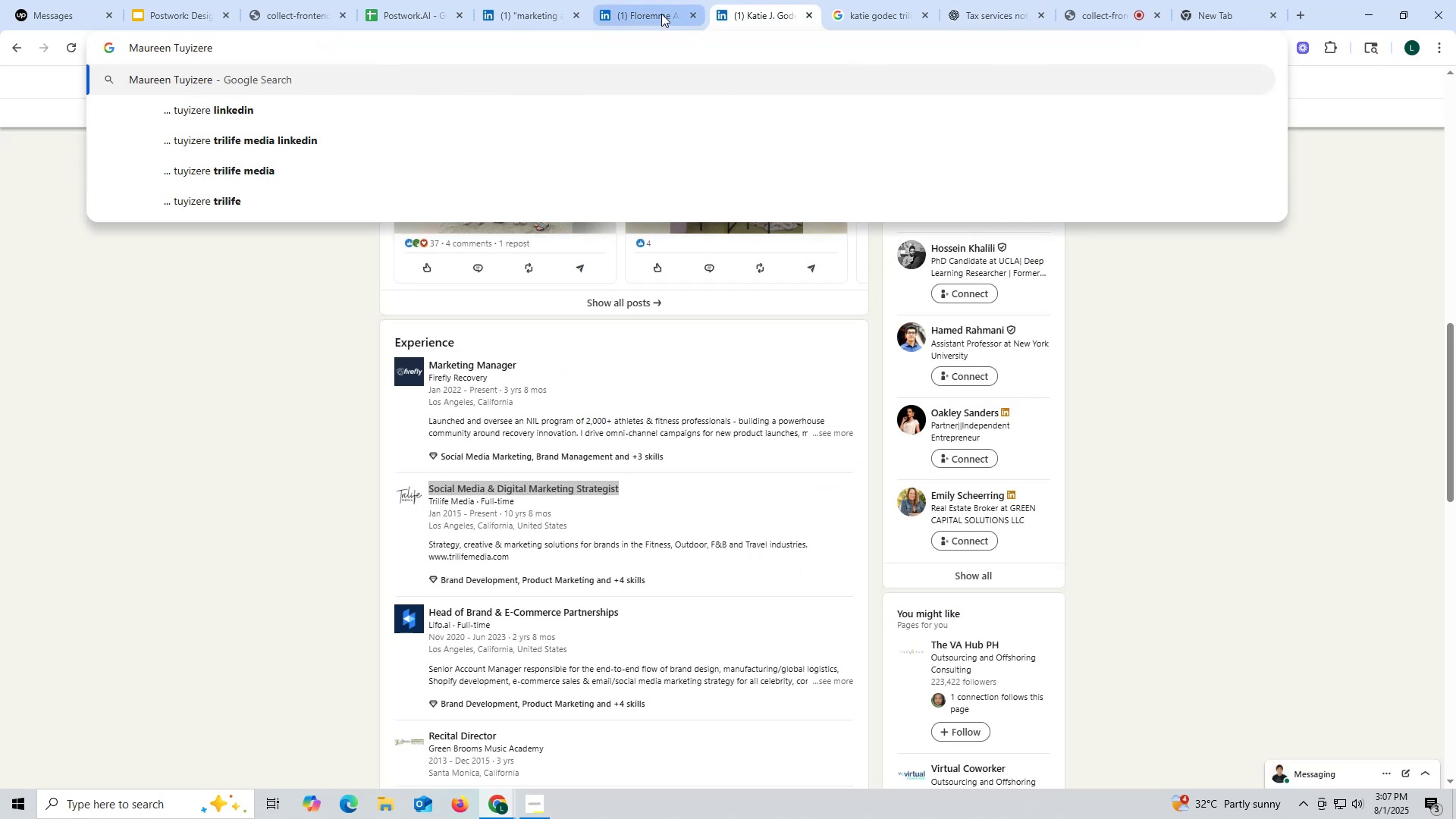 
left_click([646, 8])
 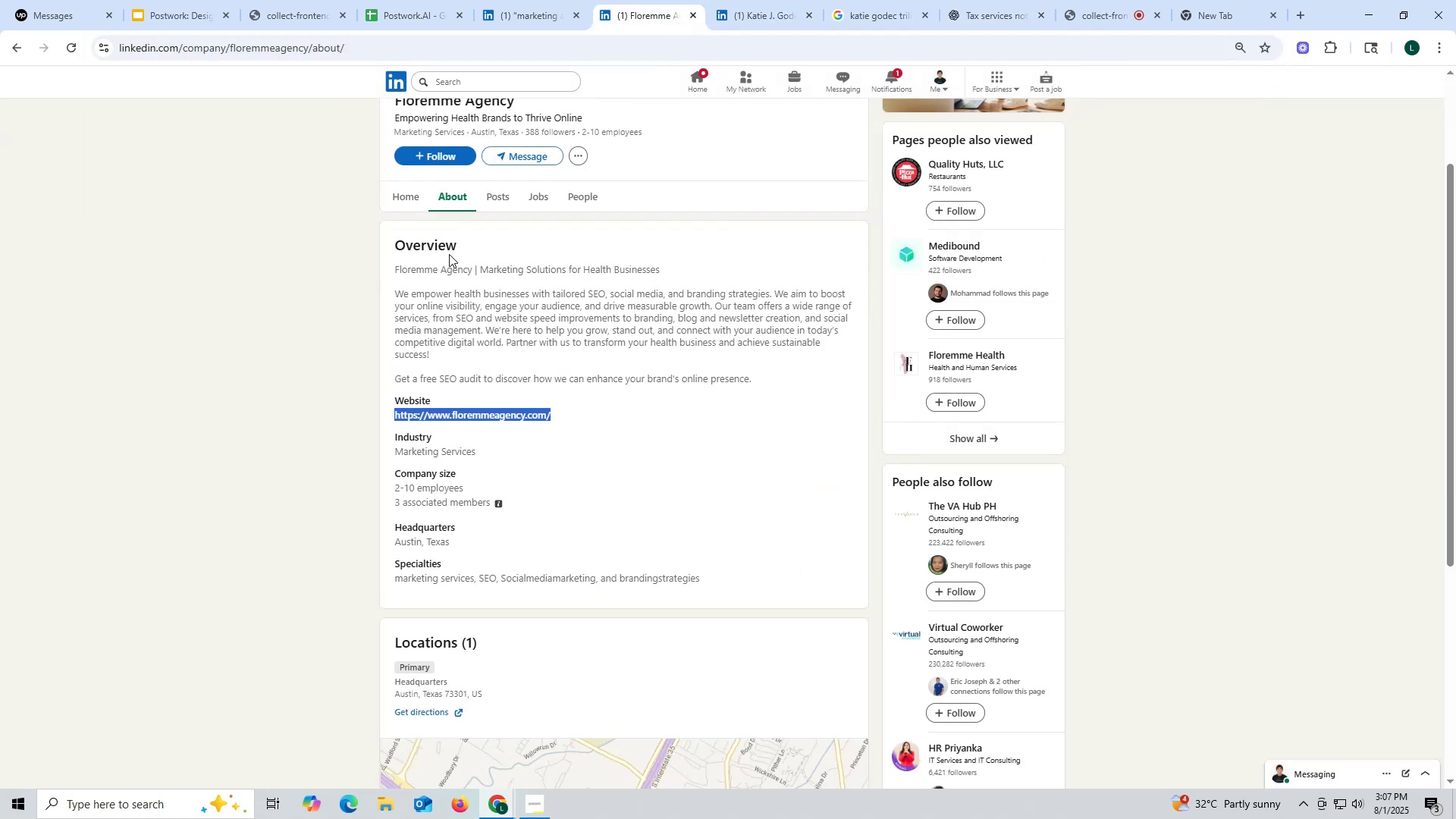 
scroll: coordinate [464, 253], scroll_direction: up, amount: 8.0
 